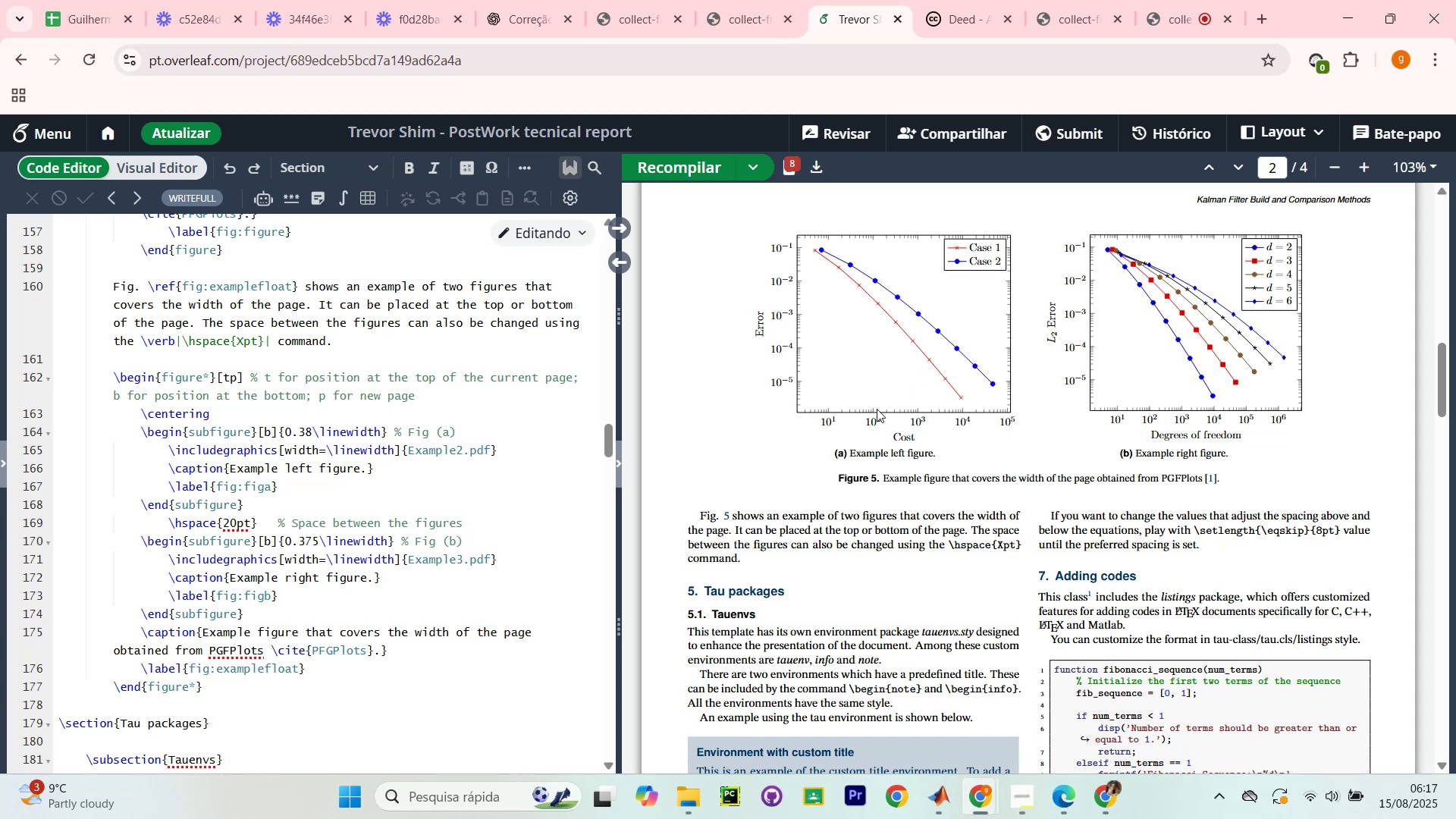 
wait(5.43)
 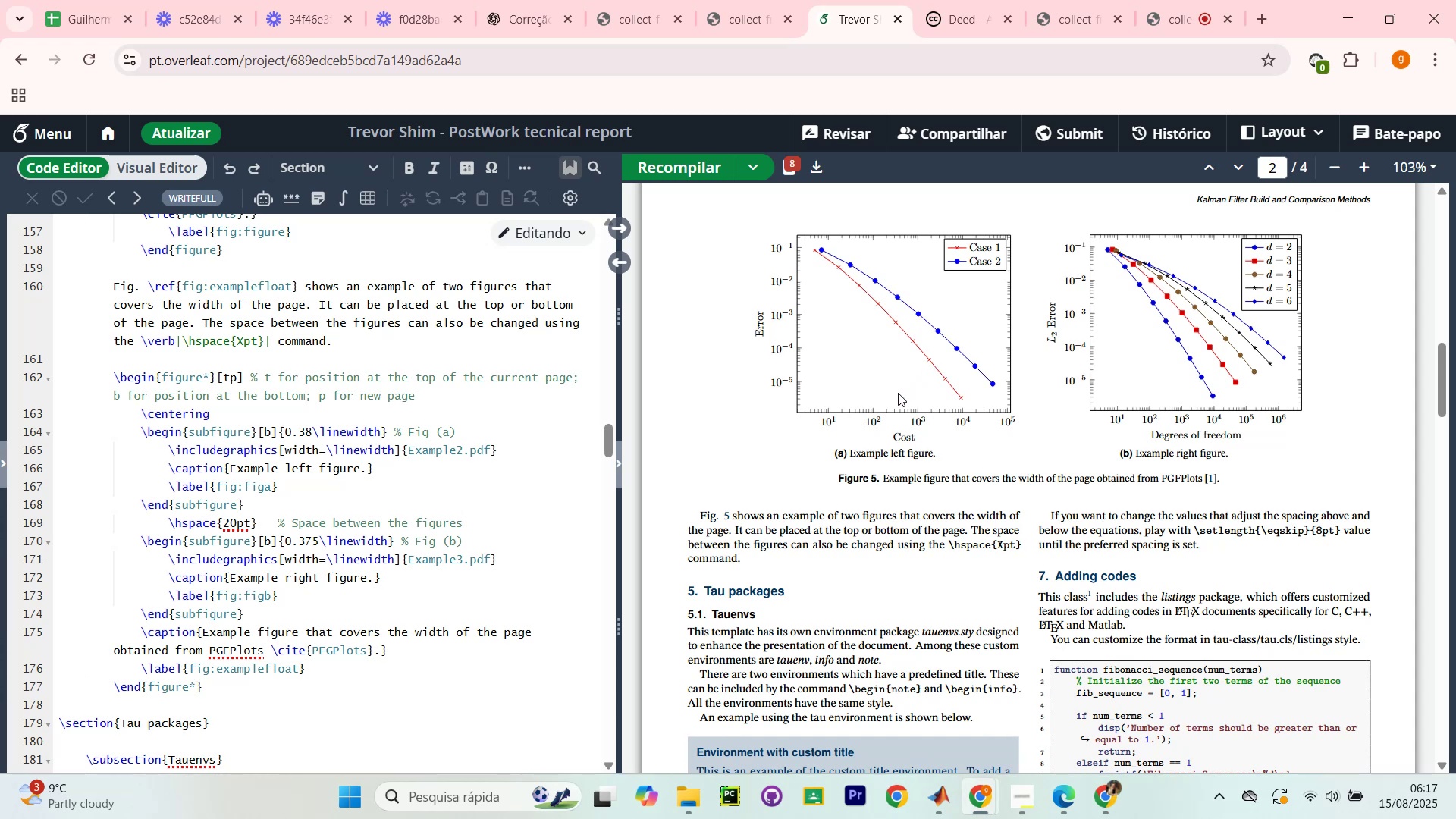 
scroll: coordinate [824, 543], scroll_direction: down, amount: 4.0
 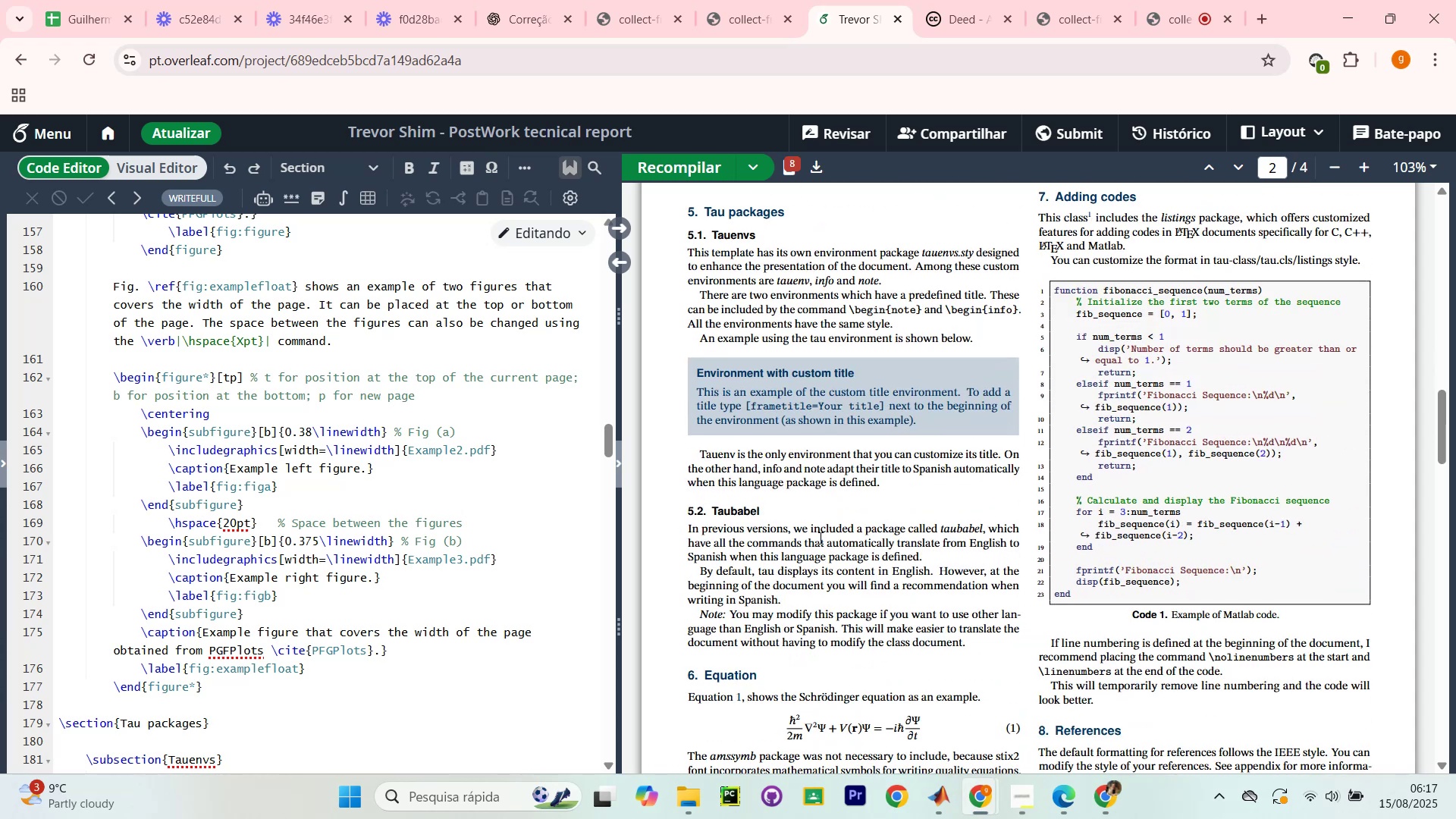 
scroll: coordinate [422, 435], scroll_direction: up, amount: 21.0
 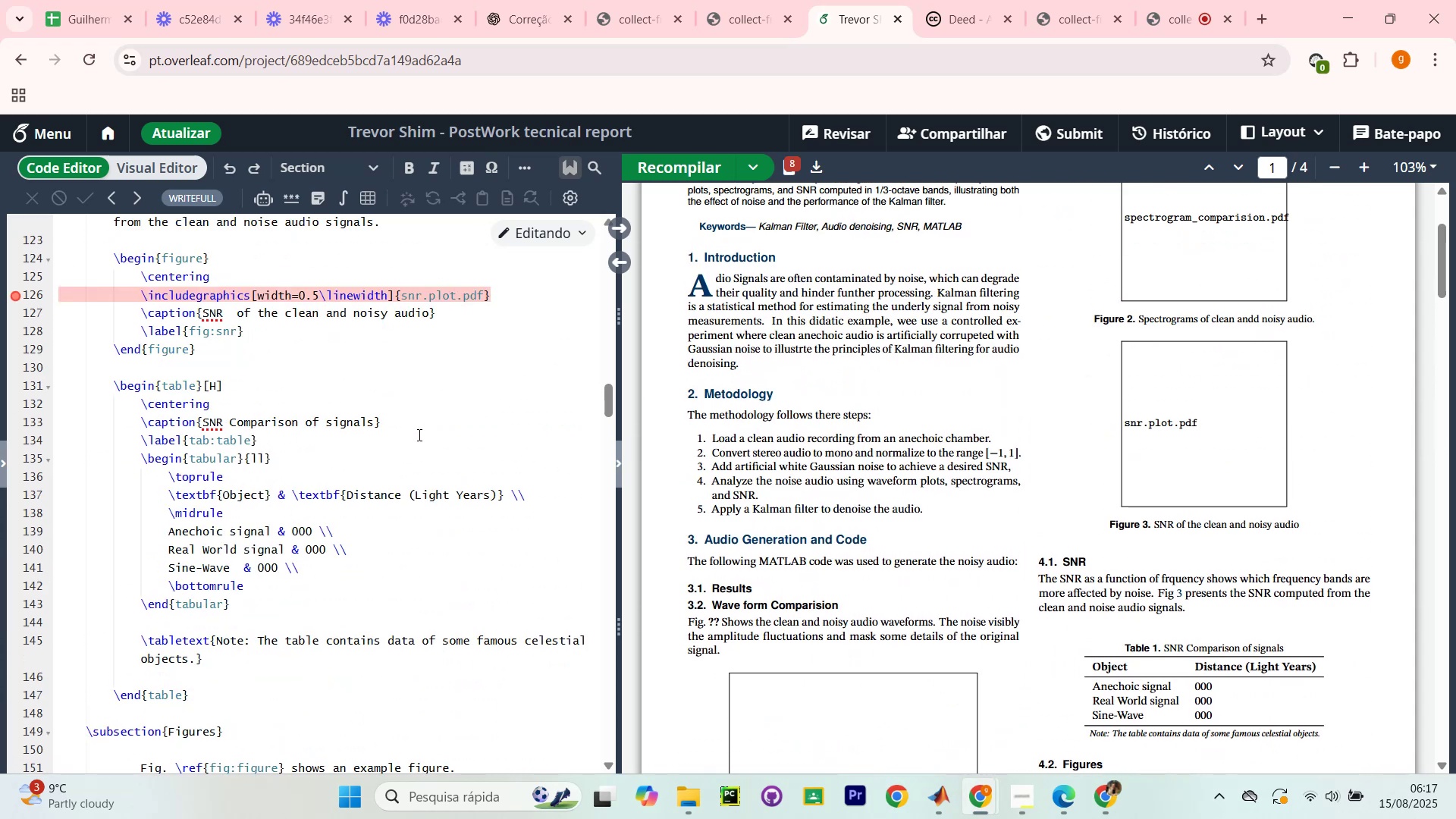 
left_click([435, 414])
 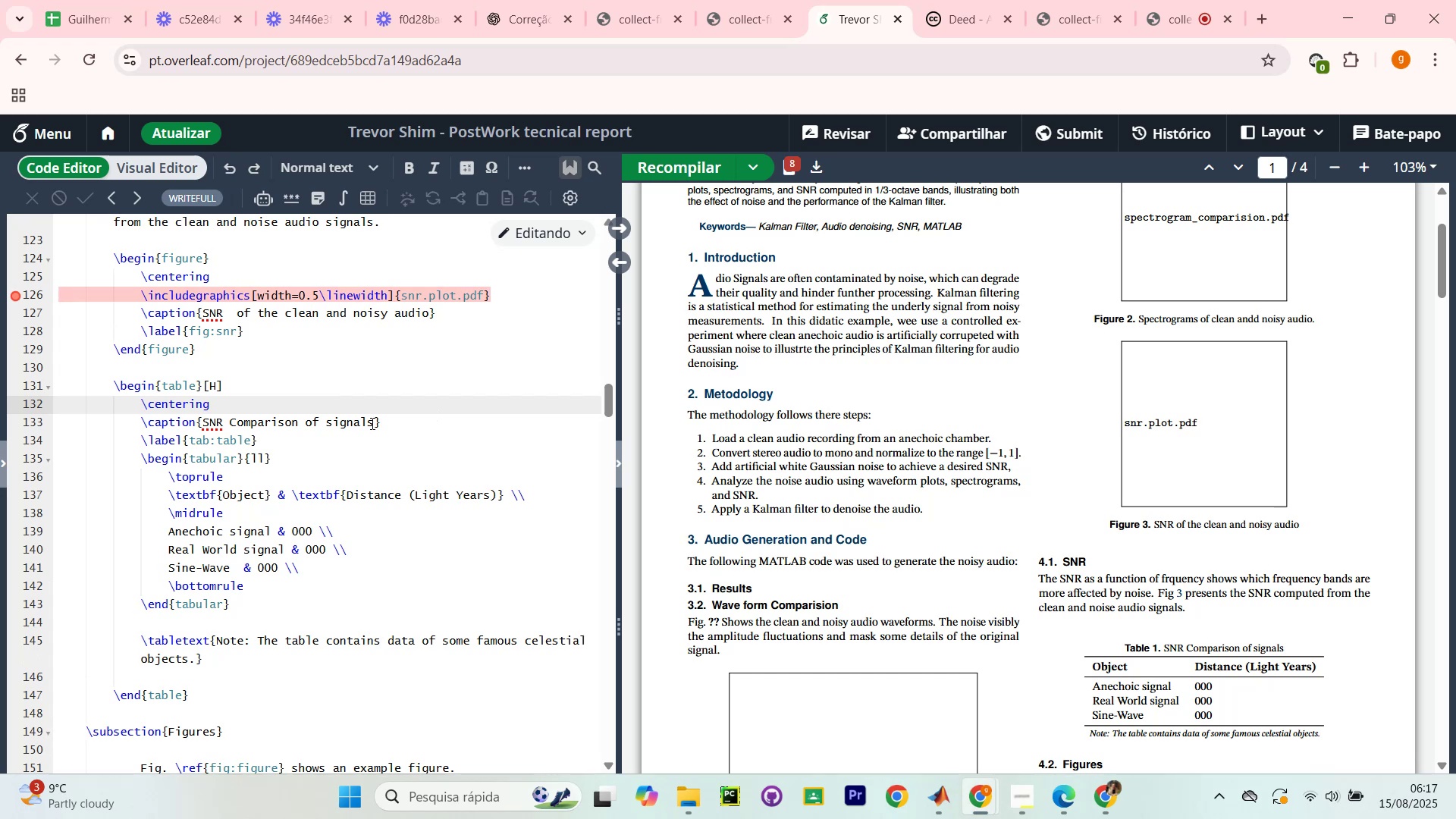 
scroll: coordinate [332, 463], scroll_direction: down, amount: 6.0
 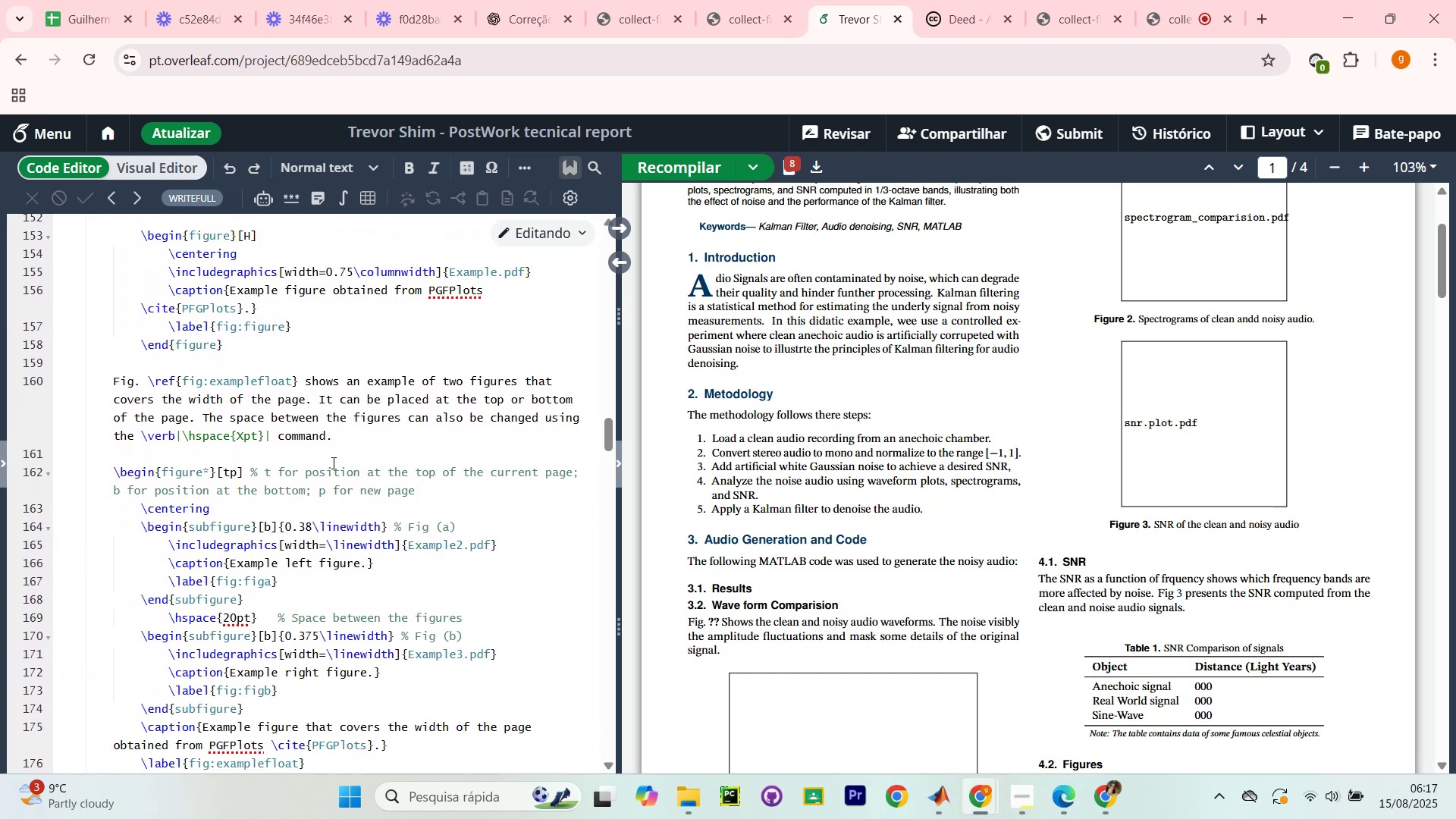 
scroll: coordinate [774, 442], scroll_direction: down, amount: 5.0
 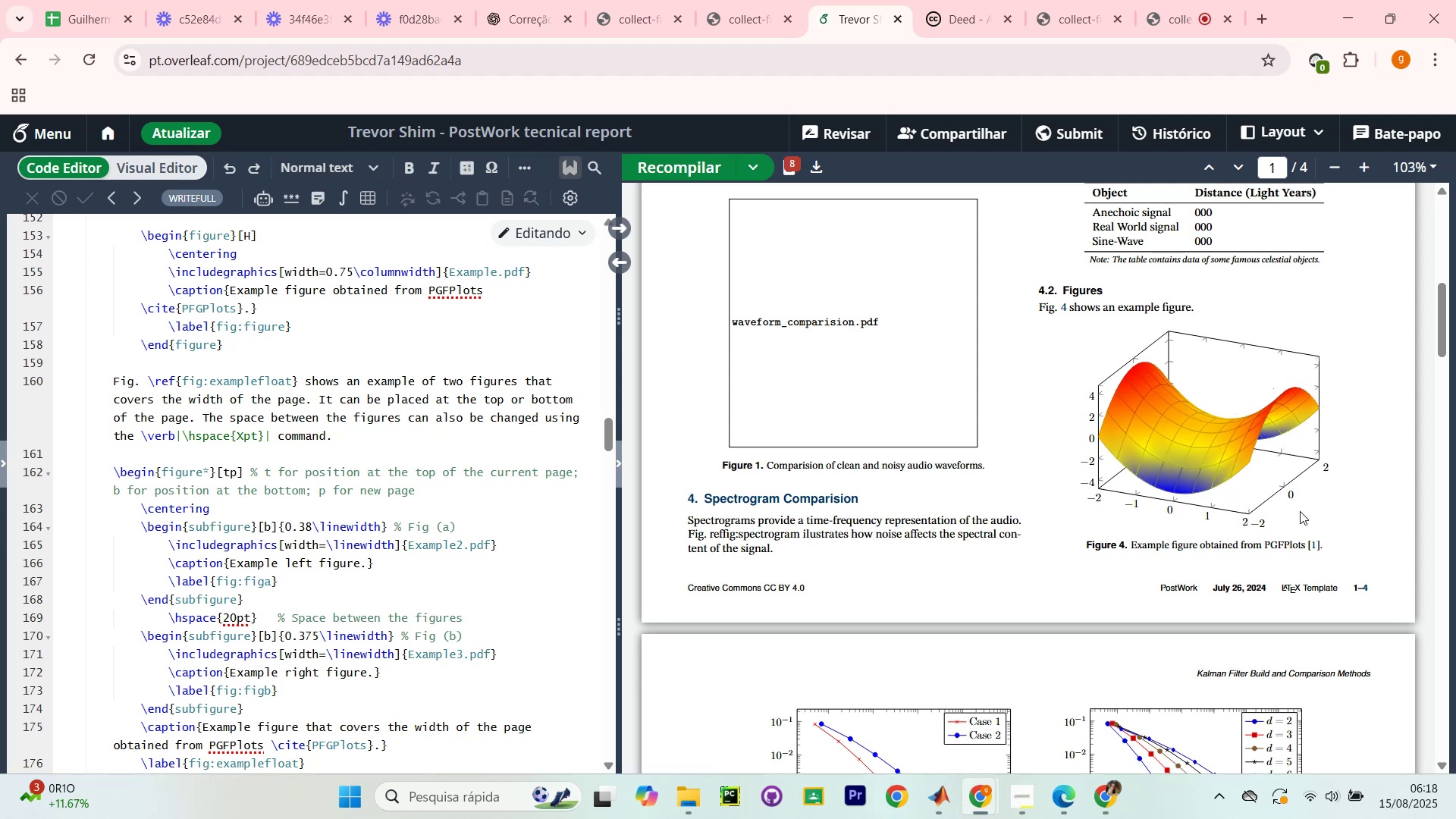 
wait(42.77)
 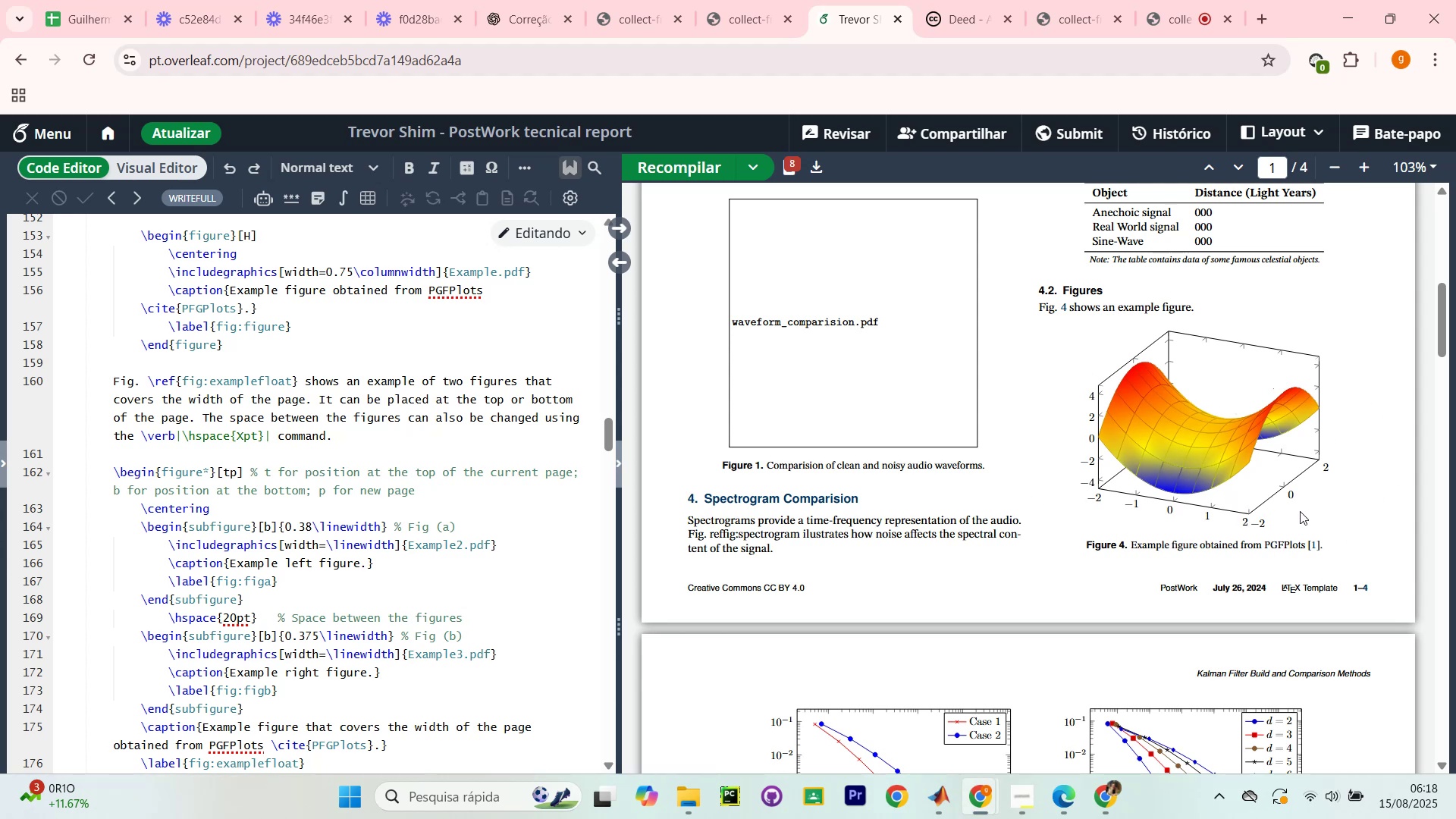 
scroll: coordinate [965, 414], scroll_direction: up, amount: 7.0
 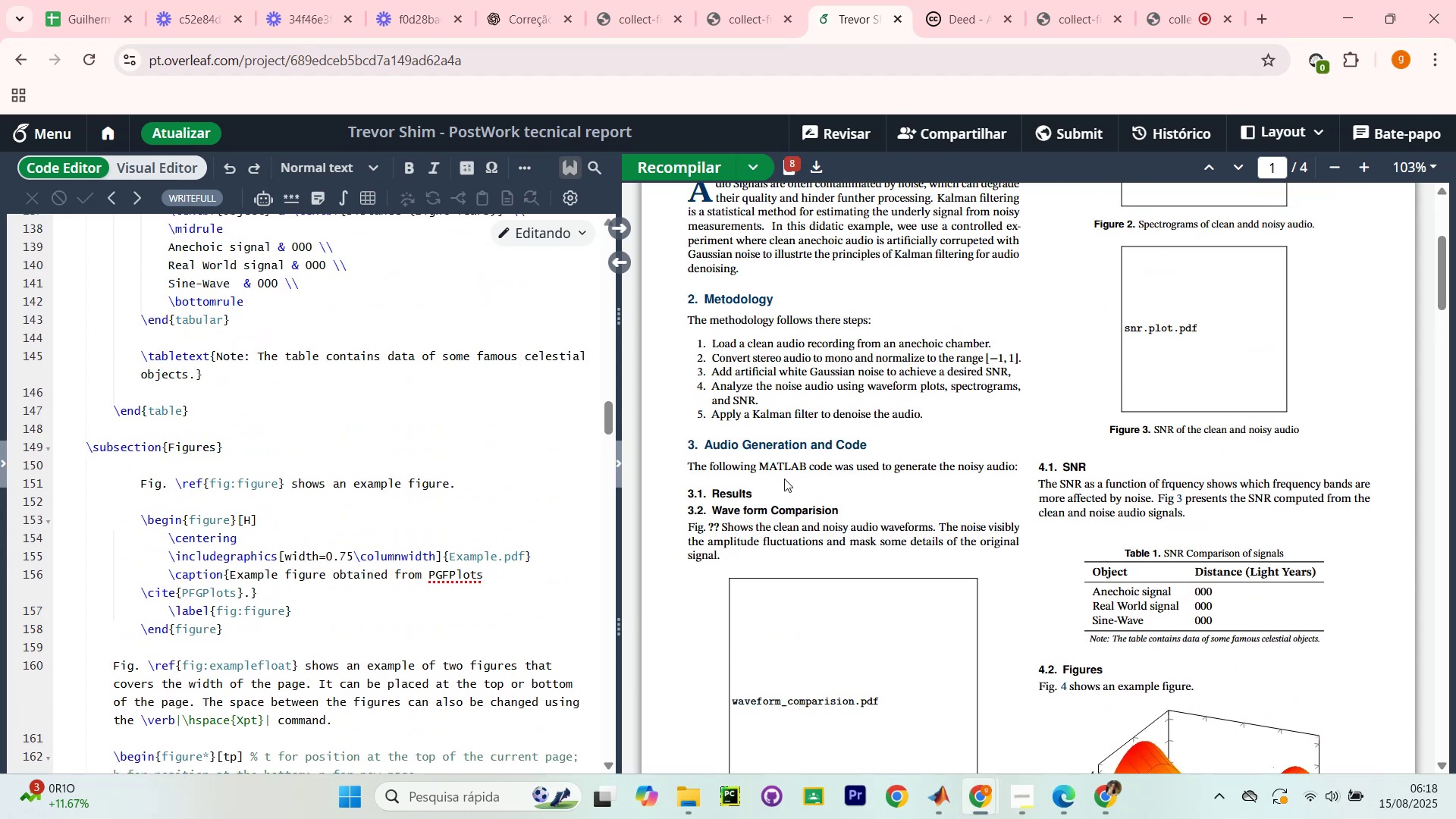 
scroll: coordinate [153, 465], scroll_direction: down, amount: 6.0
 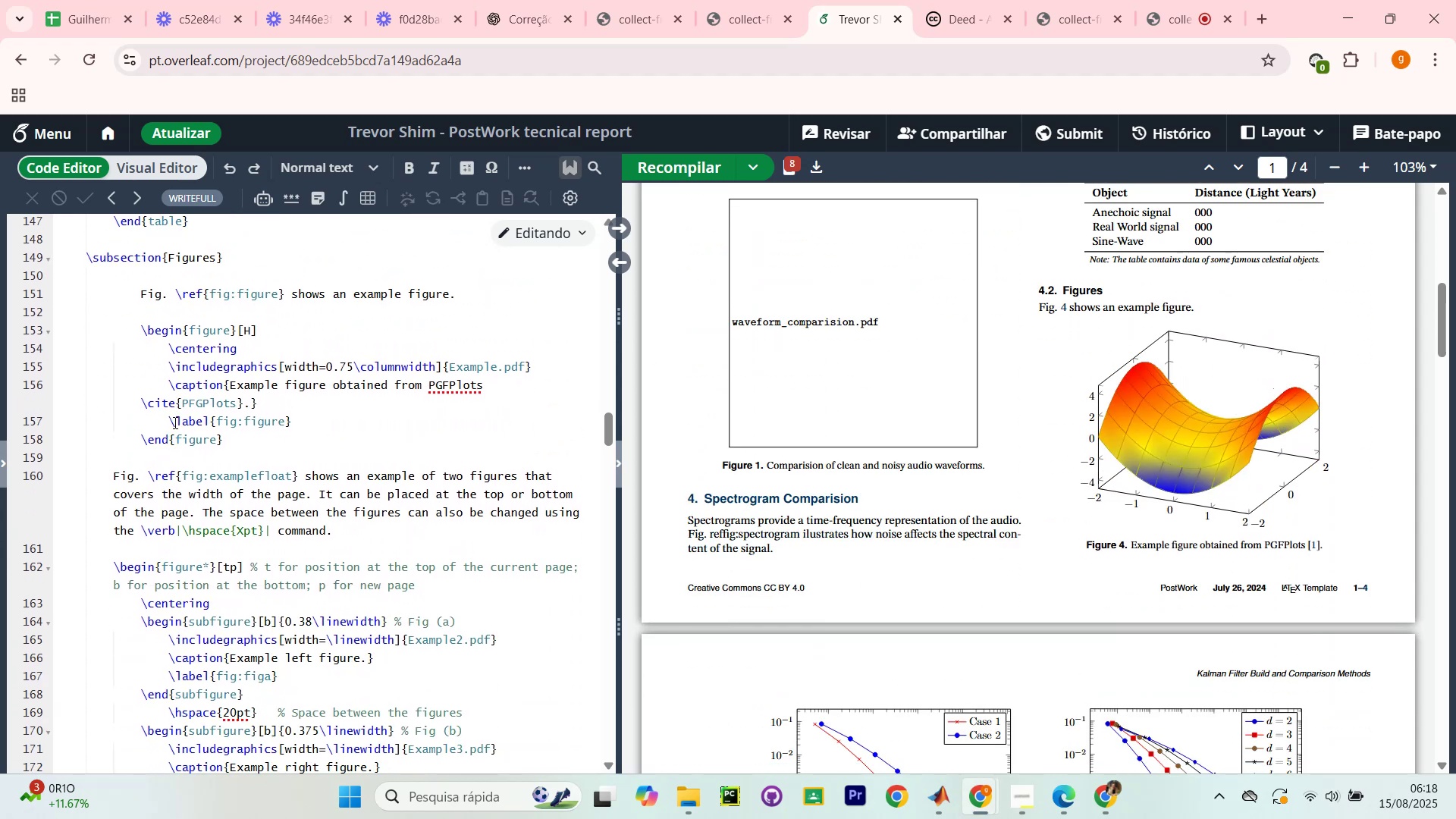 
left_click([366, 425])
 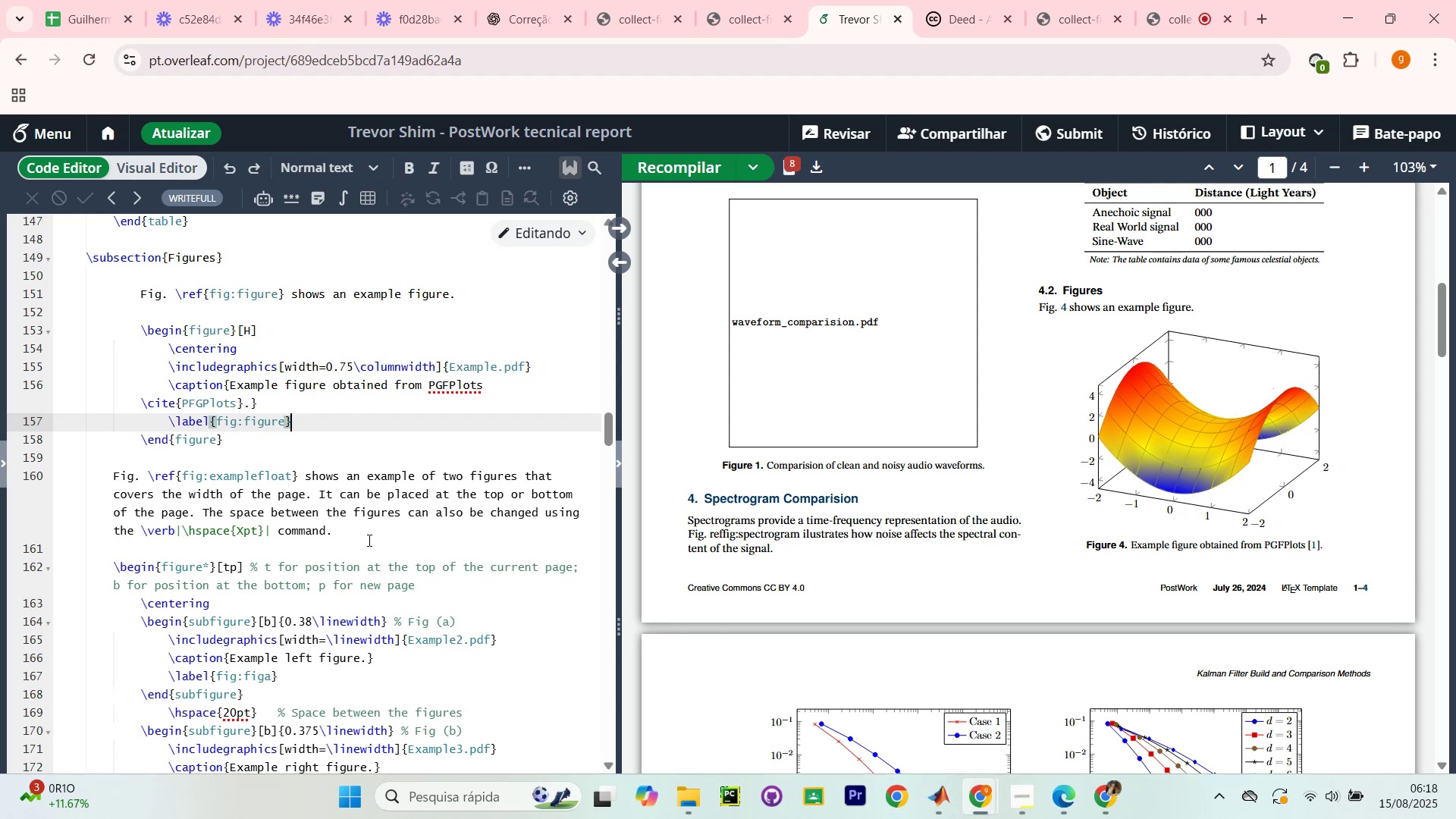 
wait(5.13)
 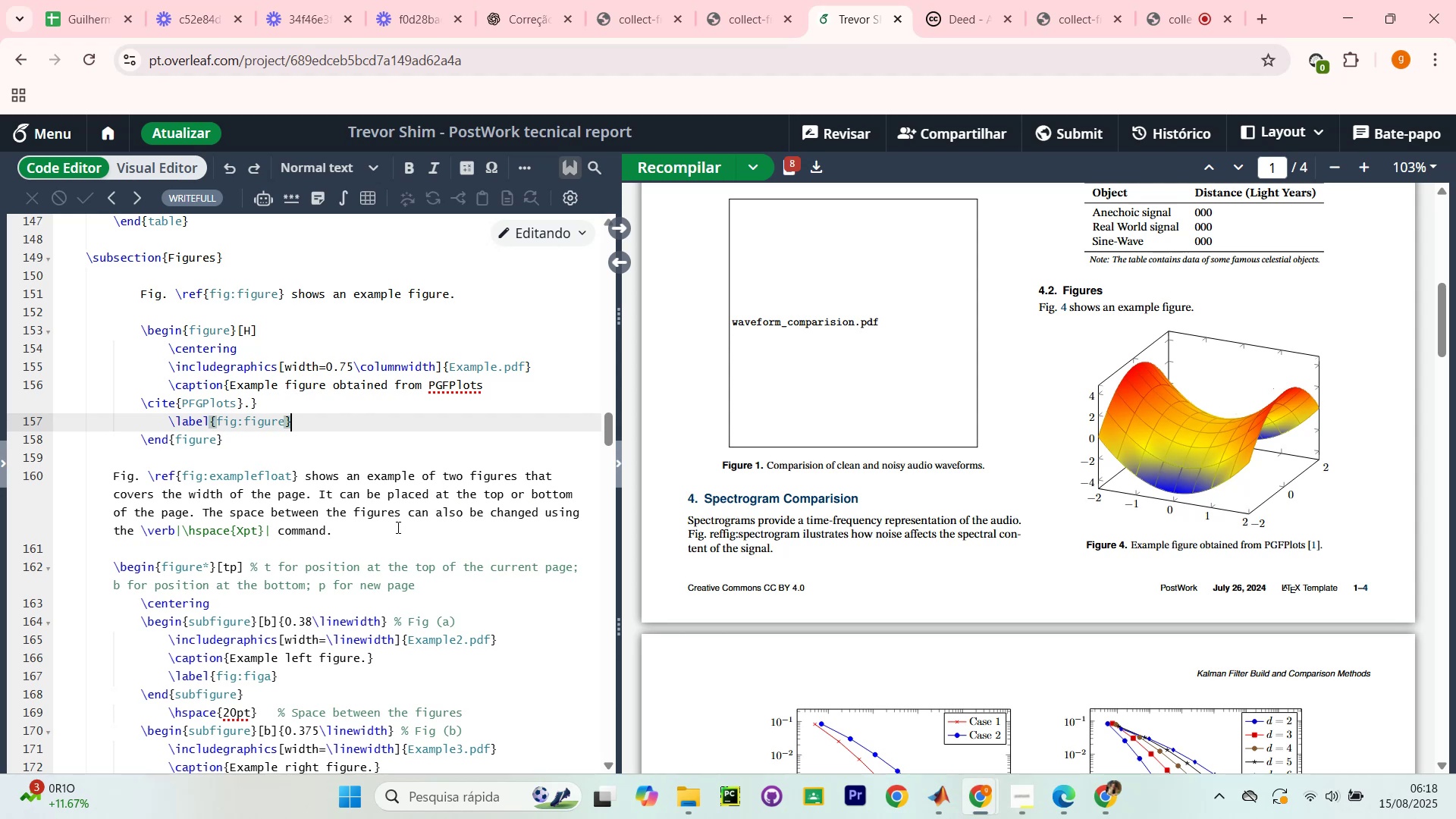 
left_click([396, 485])
 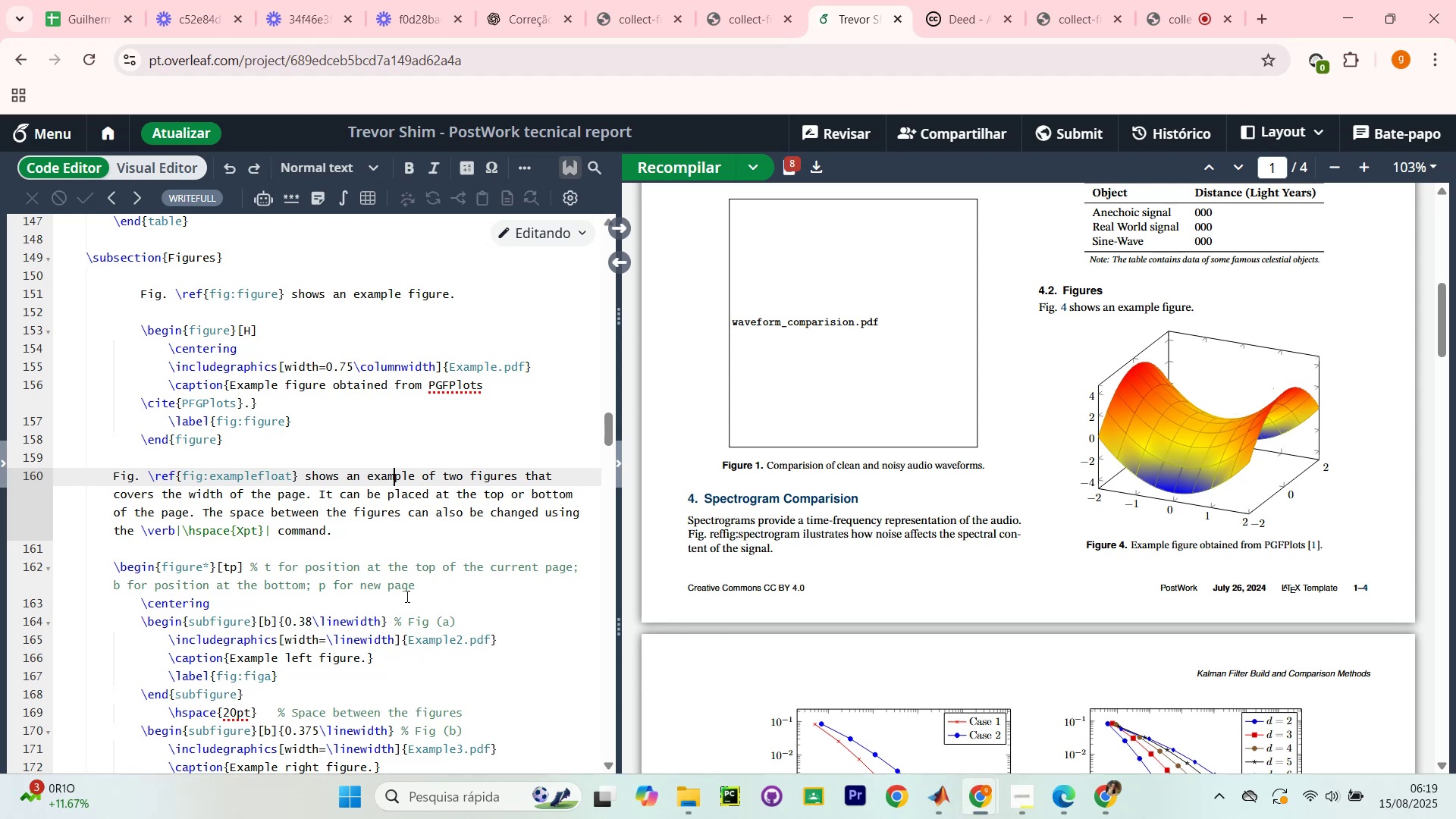 
wait(40.98)
 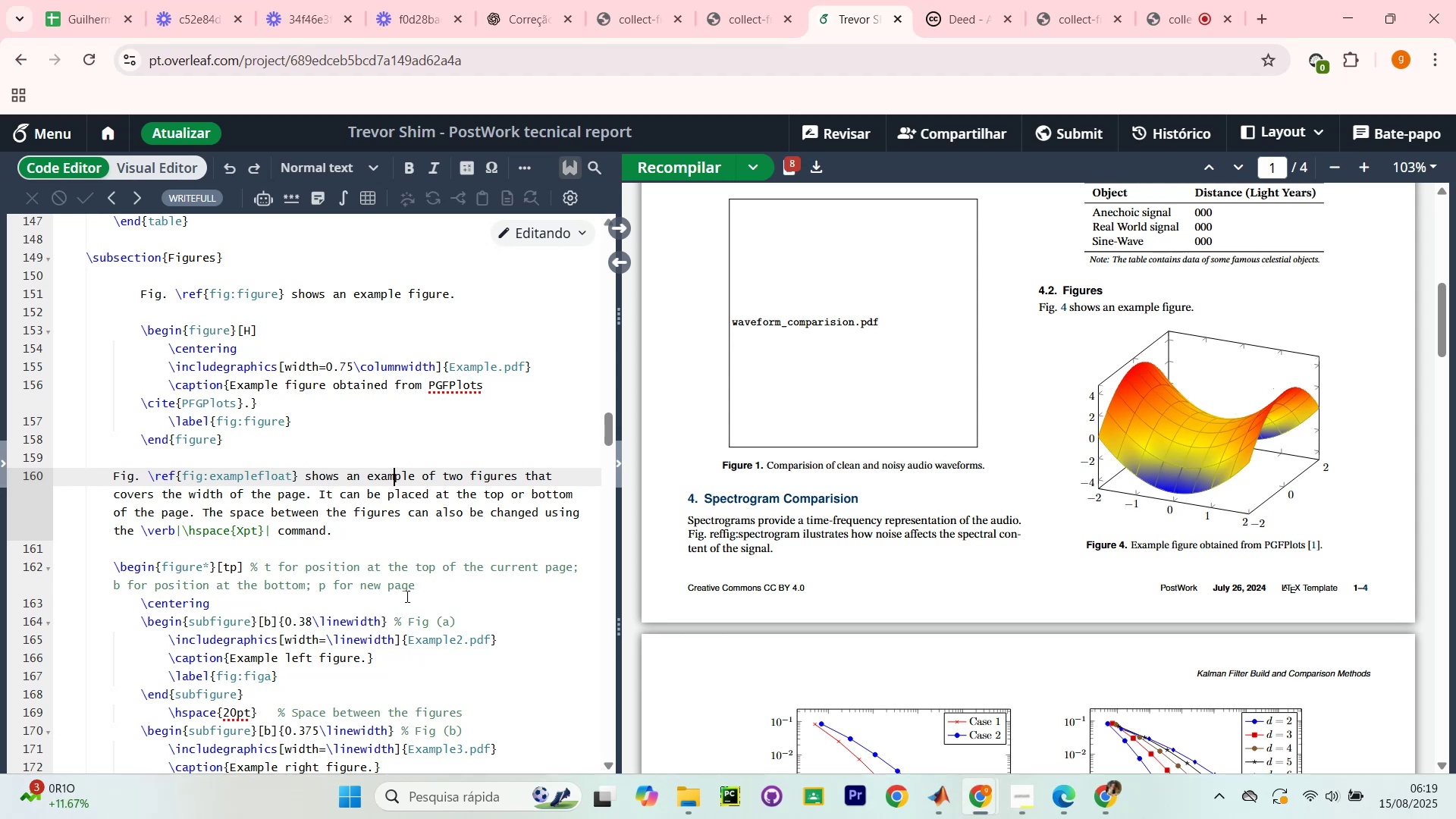 
scroll: coordinate [911, 298], scroll_direction: up, amount: 9.0
 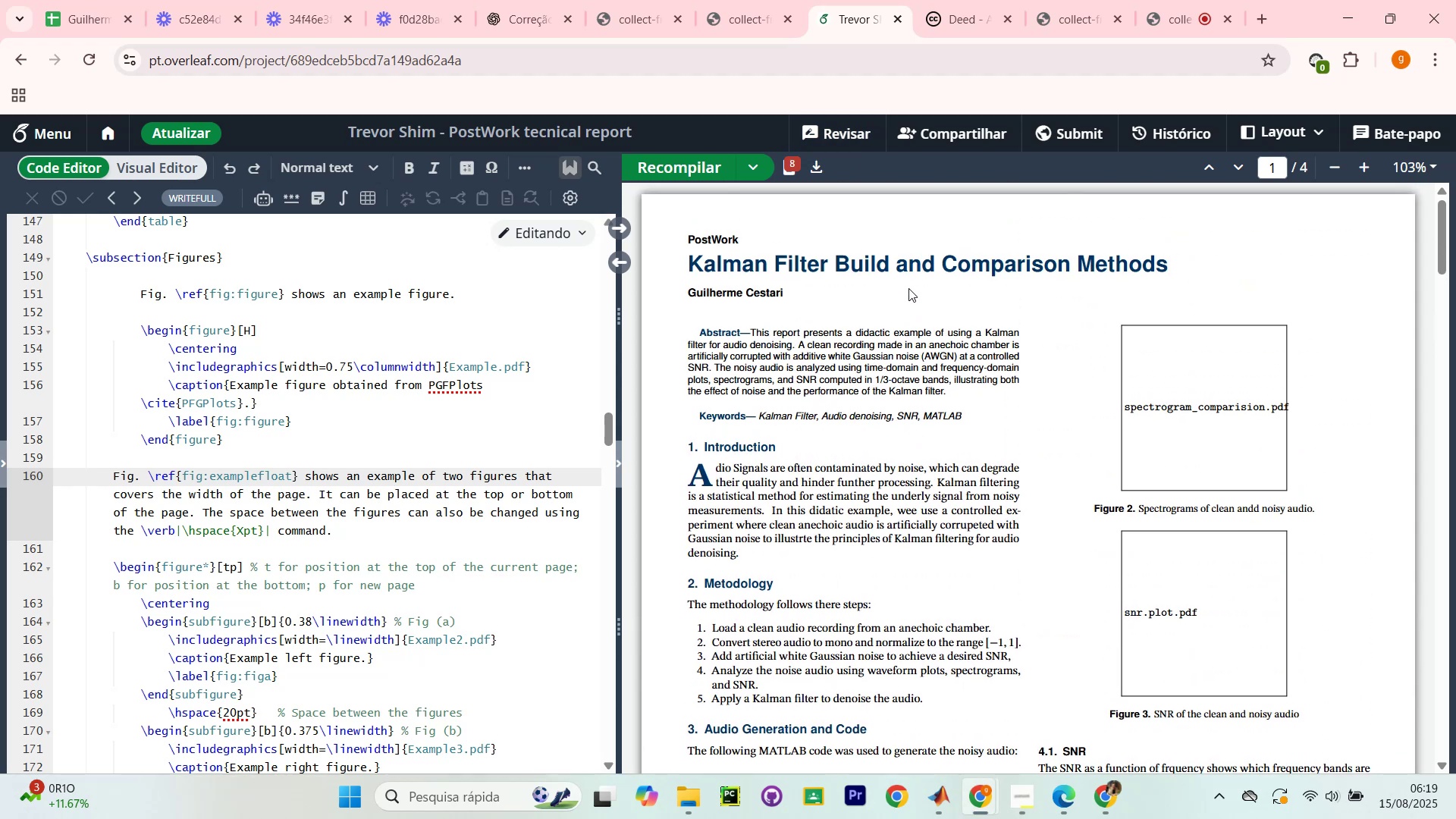 
scroll: coordinate [350, 474], scroll_direction: down, amount: 5.0
 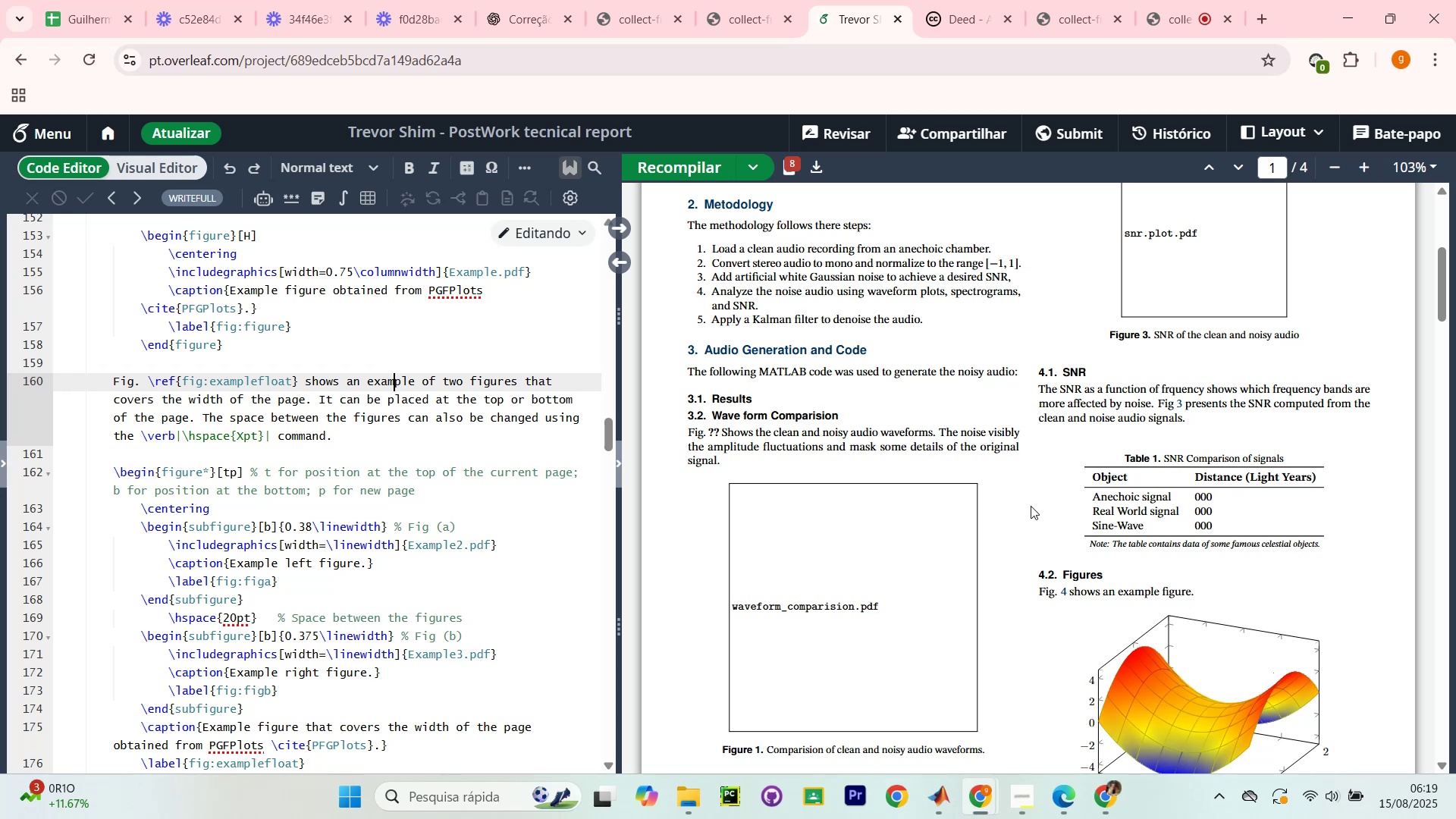 
wait(8.94)
 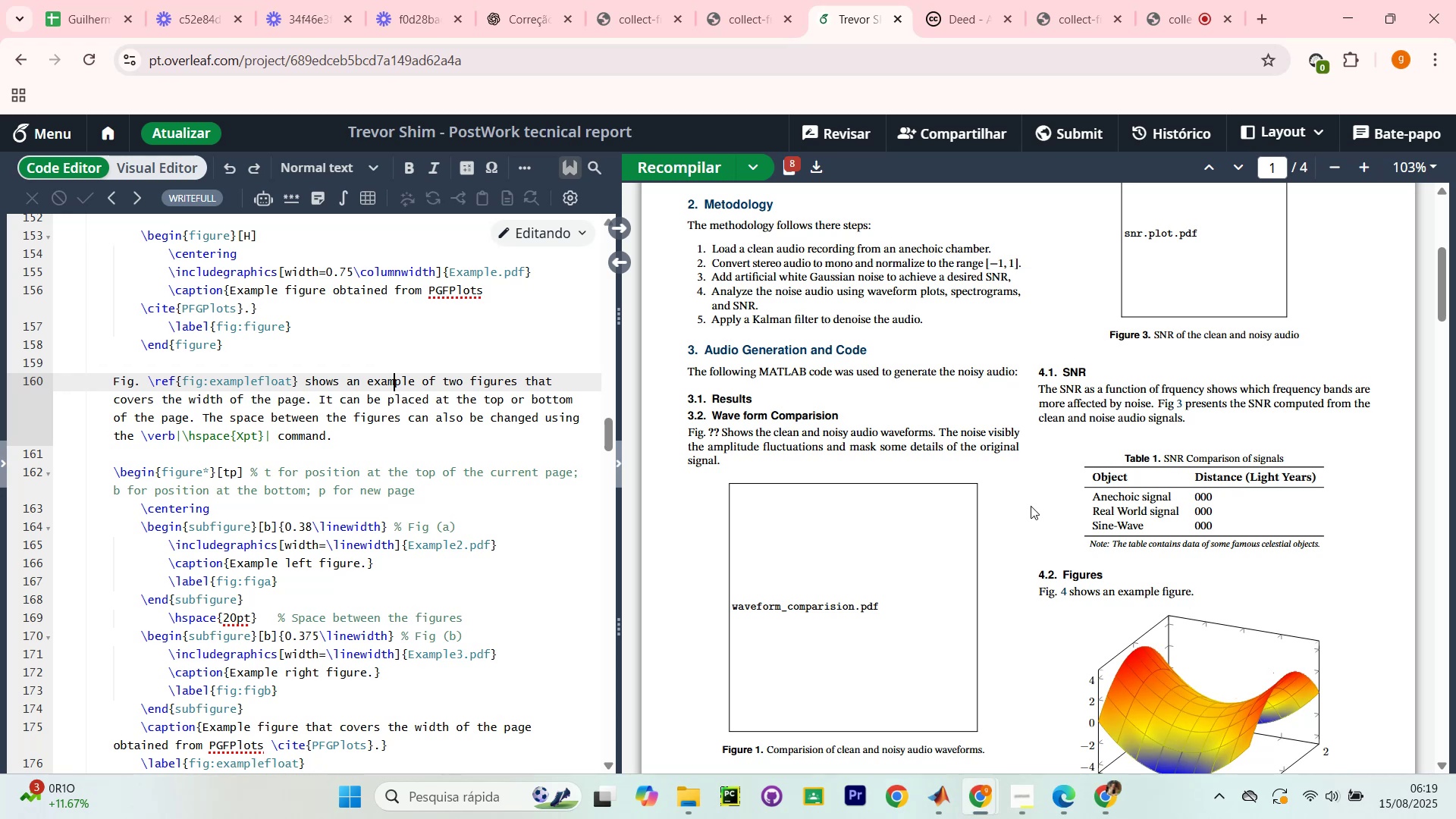 
scroll: coordinate [1059, 350], scroll_direction: up, amount: 2.0
 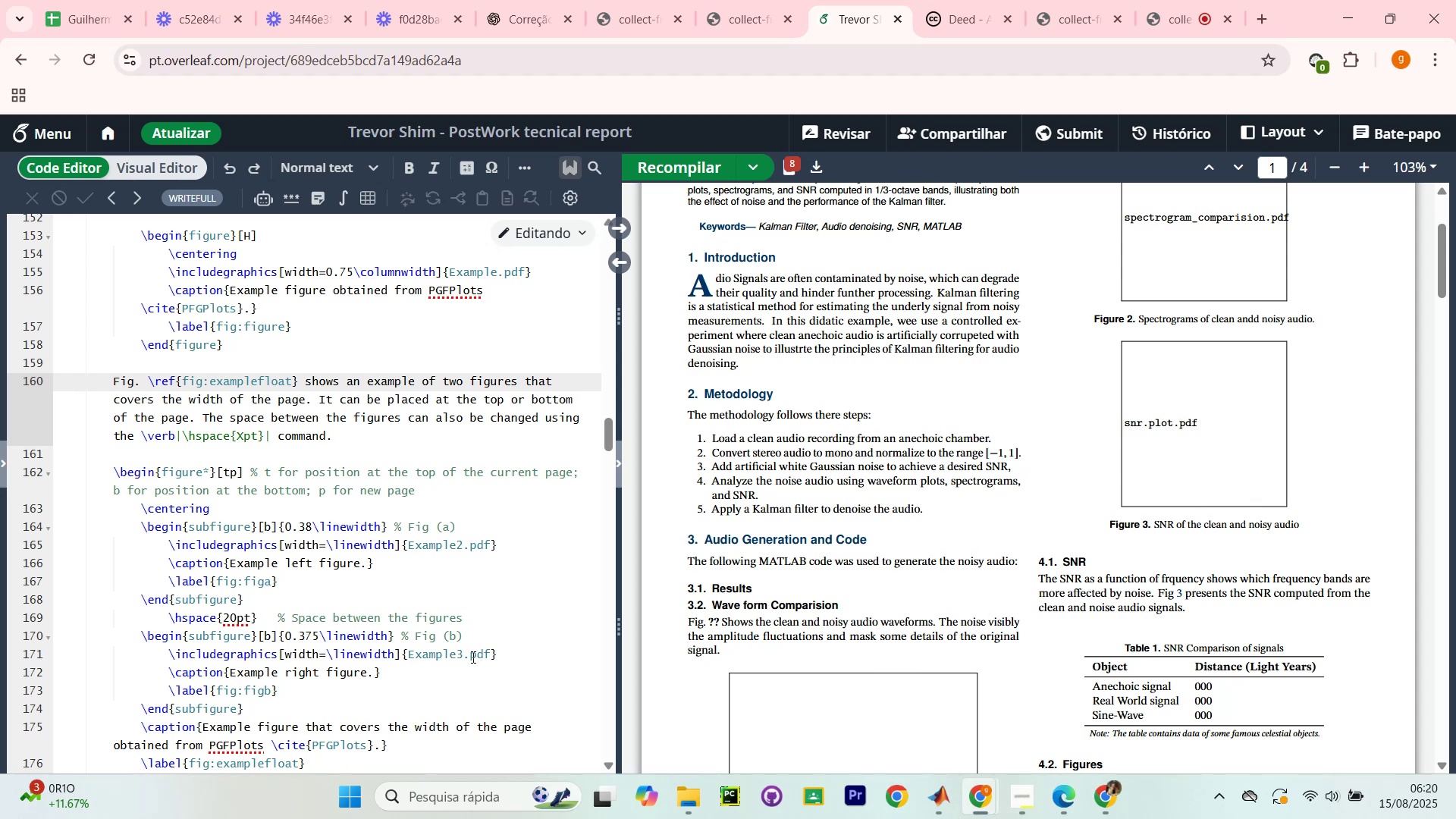 
wait(45.1)
 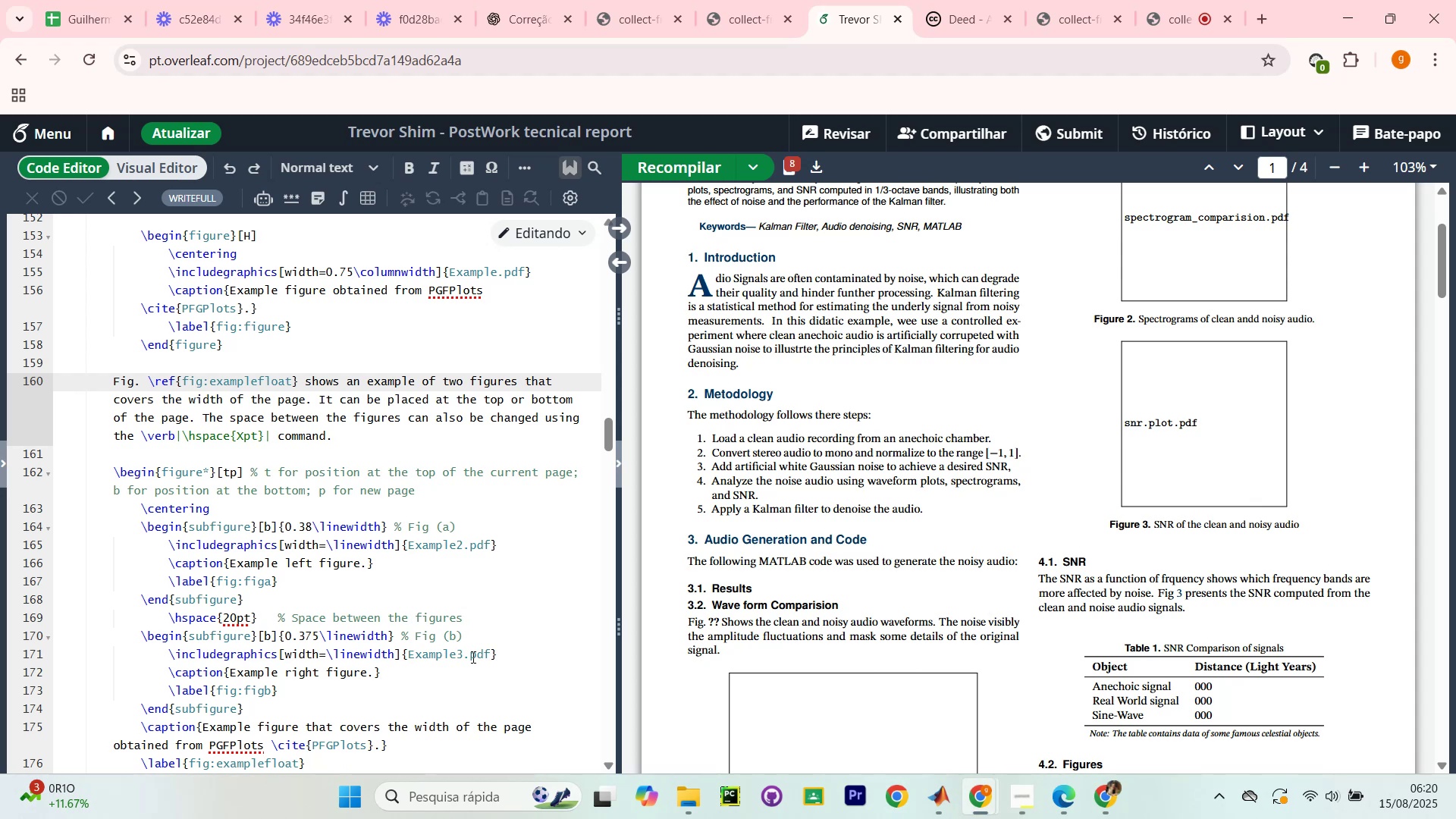 
scroll: coordinate [905, 431], scroll_direction: down, amount: 1.0
 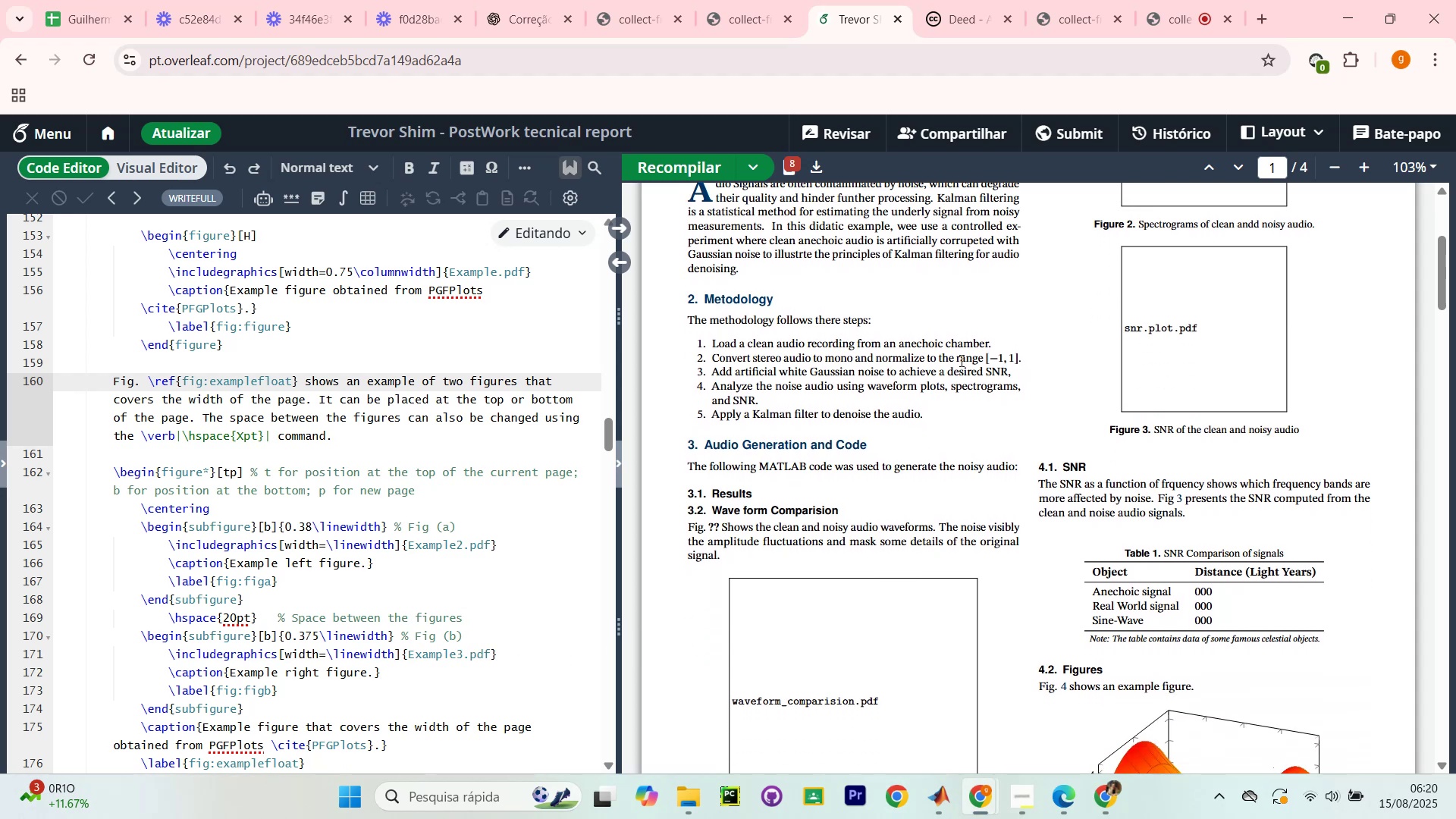 
left_click([967, 359])
 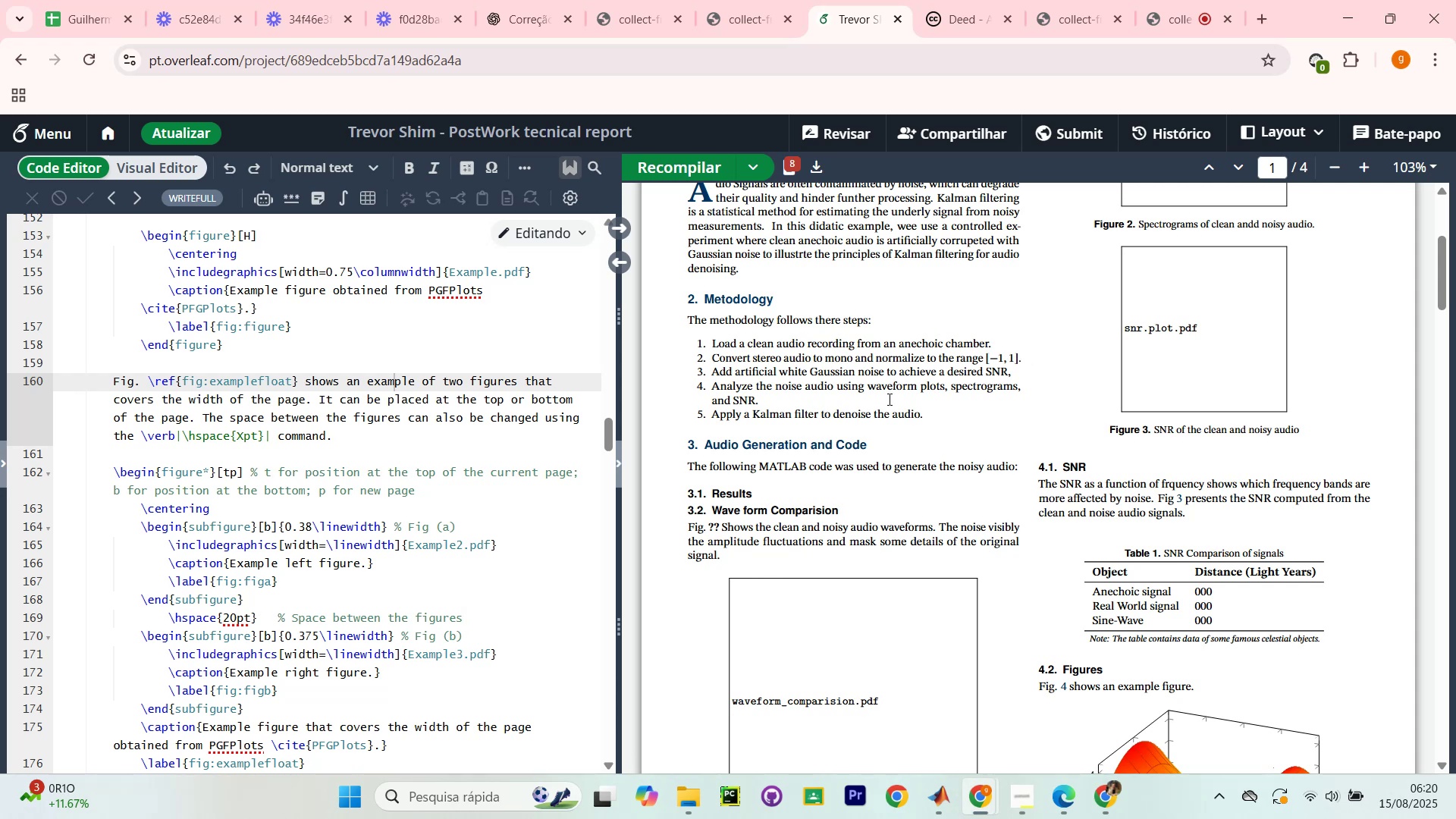 
left_click([433, 402])
 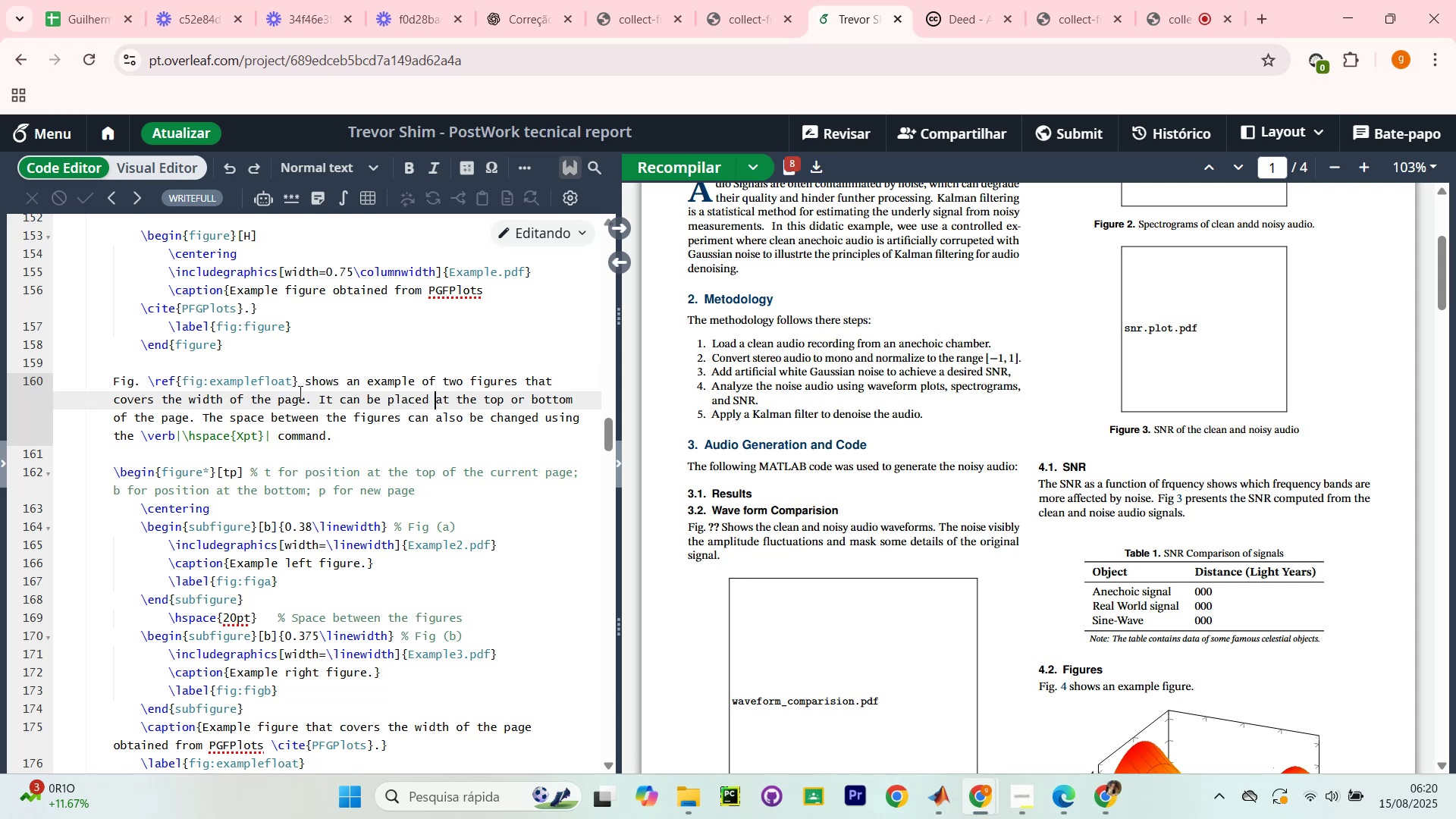 
left_click([319, 374])
 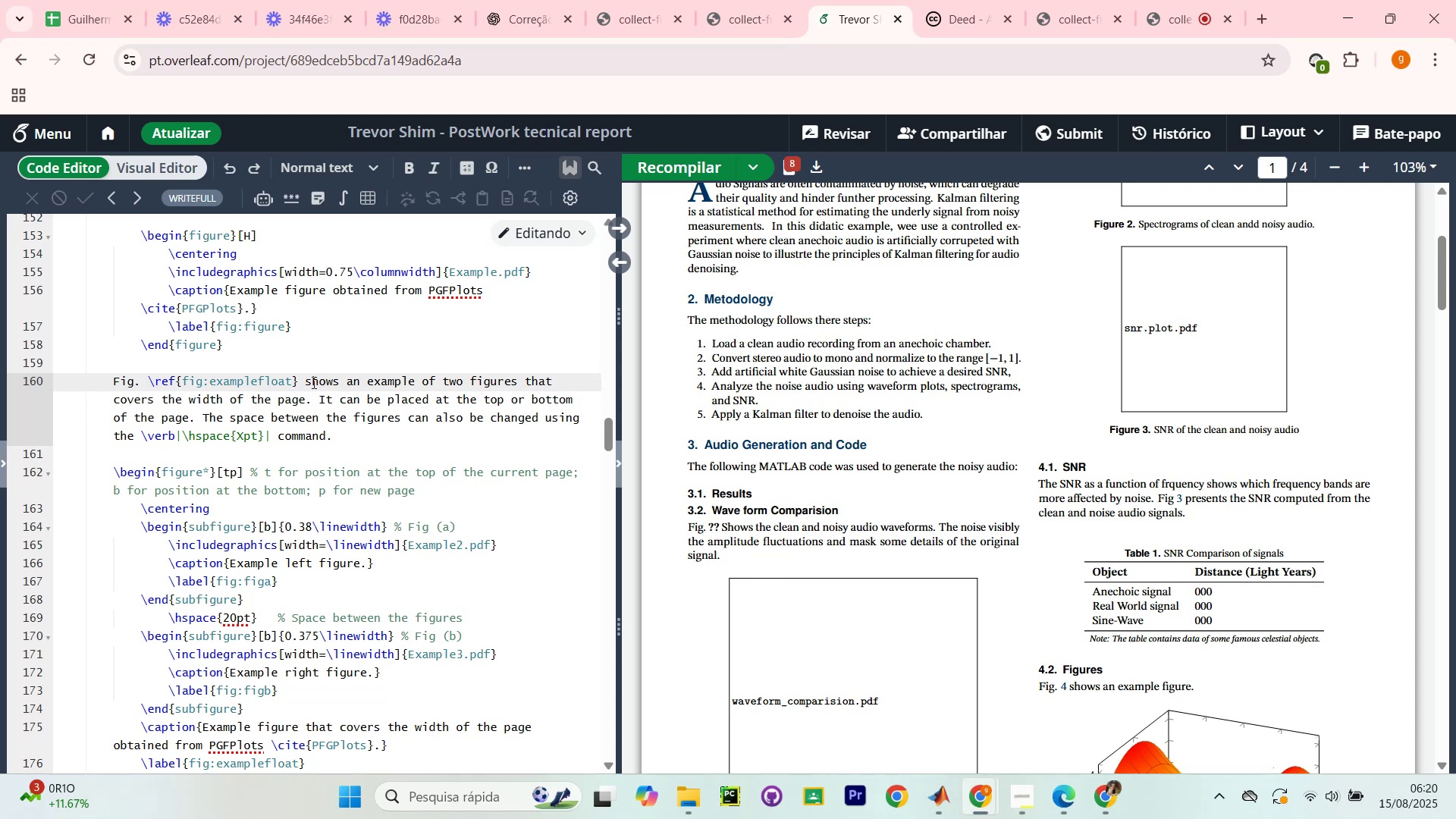 
scroll: coordinate [313, 382], scroll_direction: down, amount: 1.0
 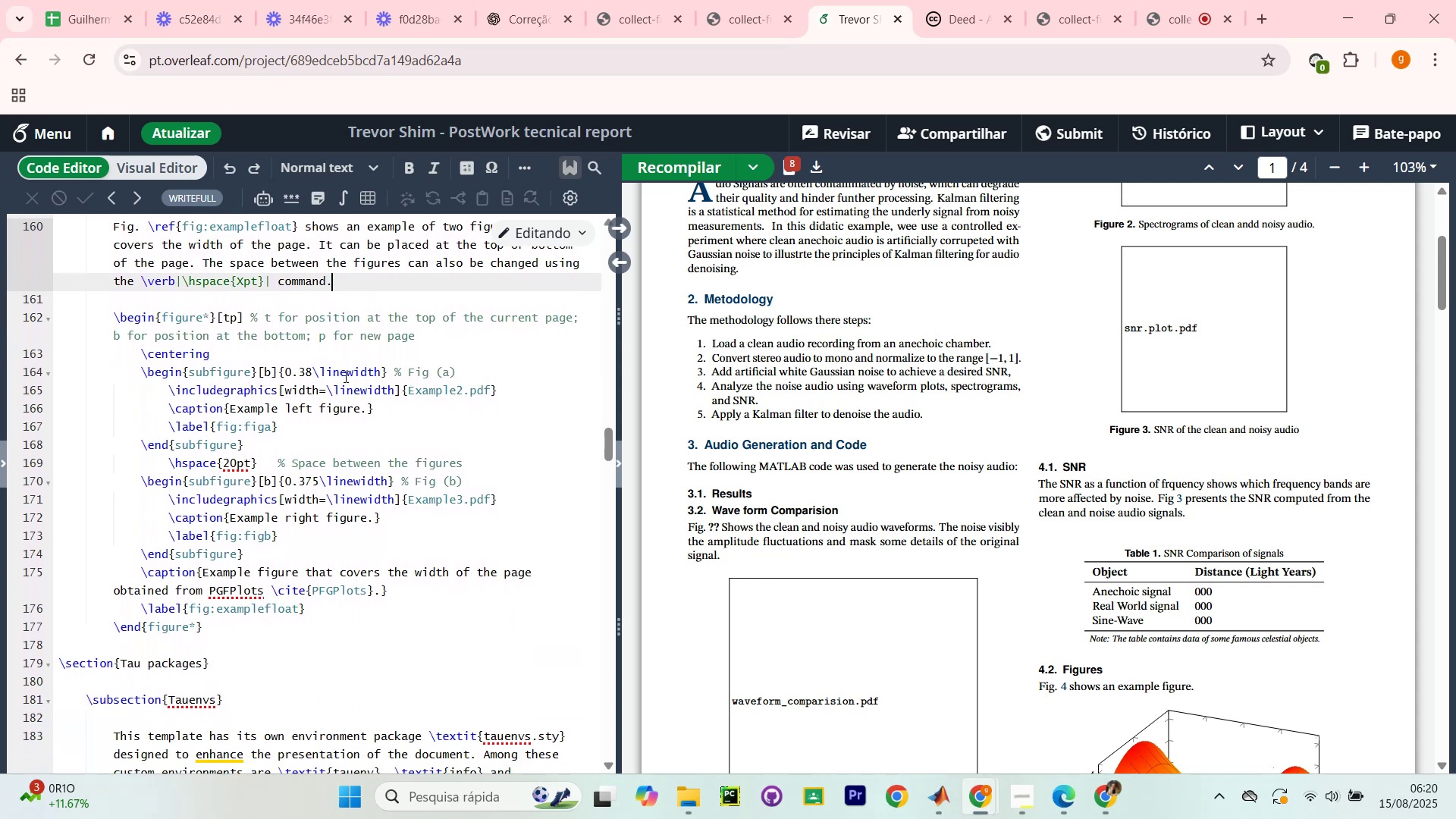 
wait(8.73)
 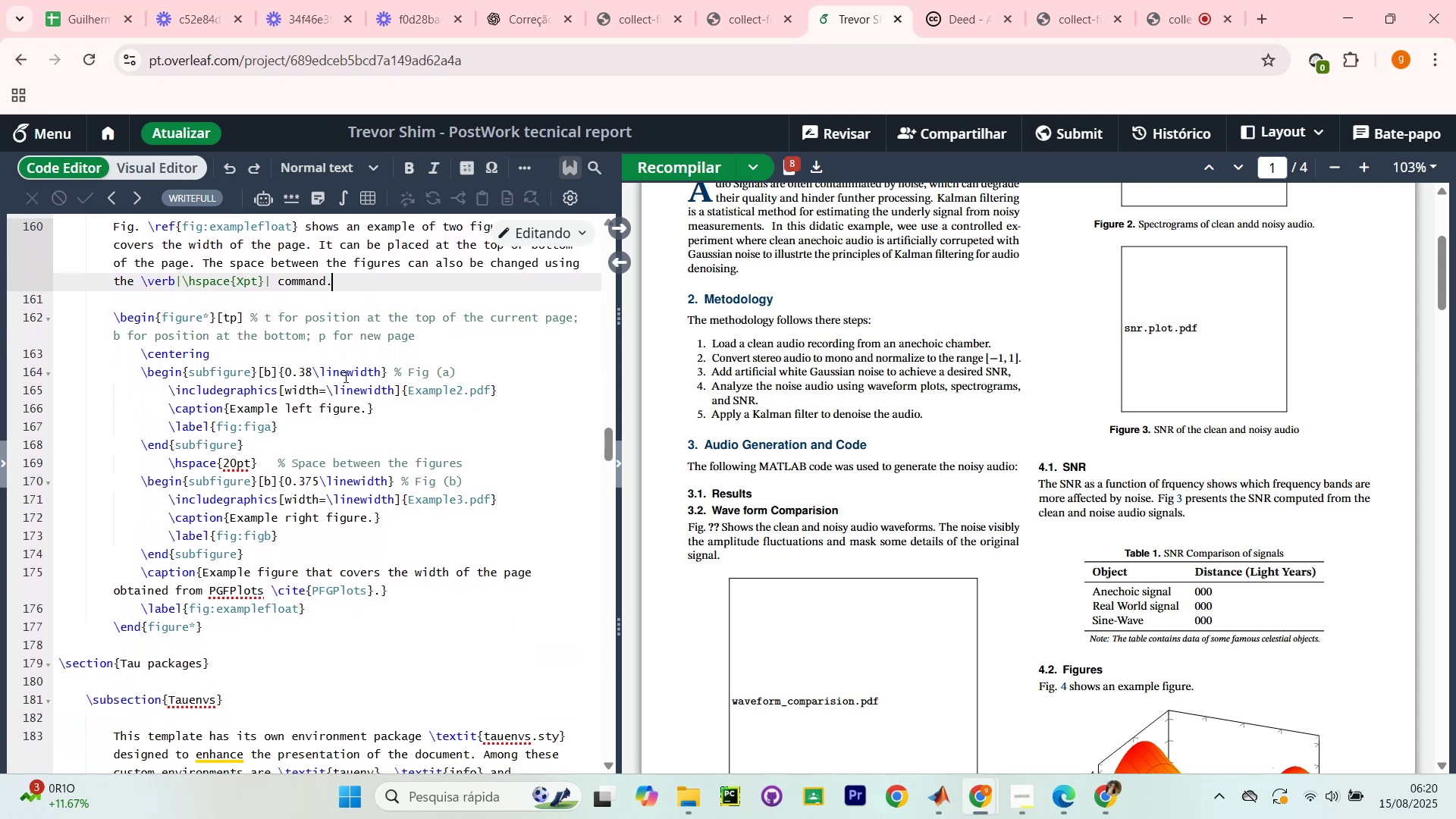 
mouse_move([999, 320])
 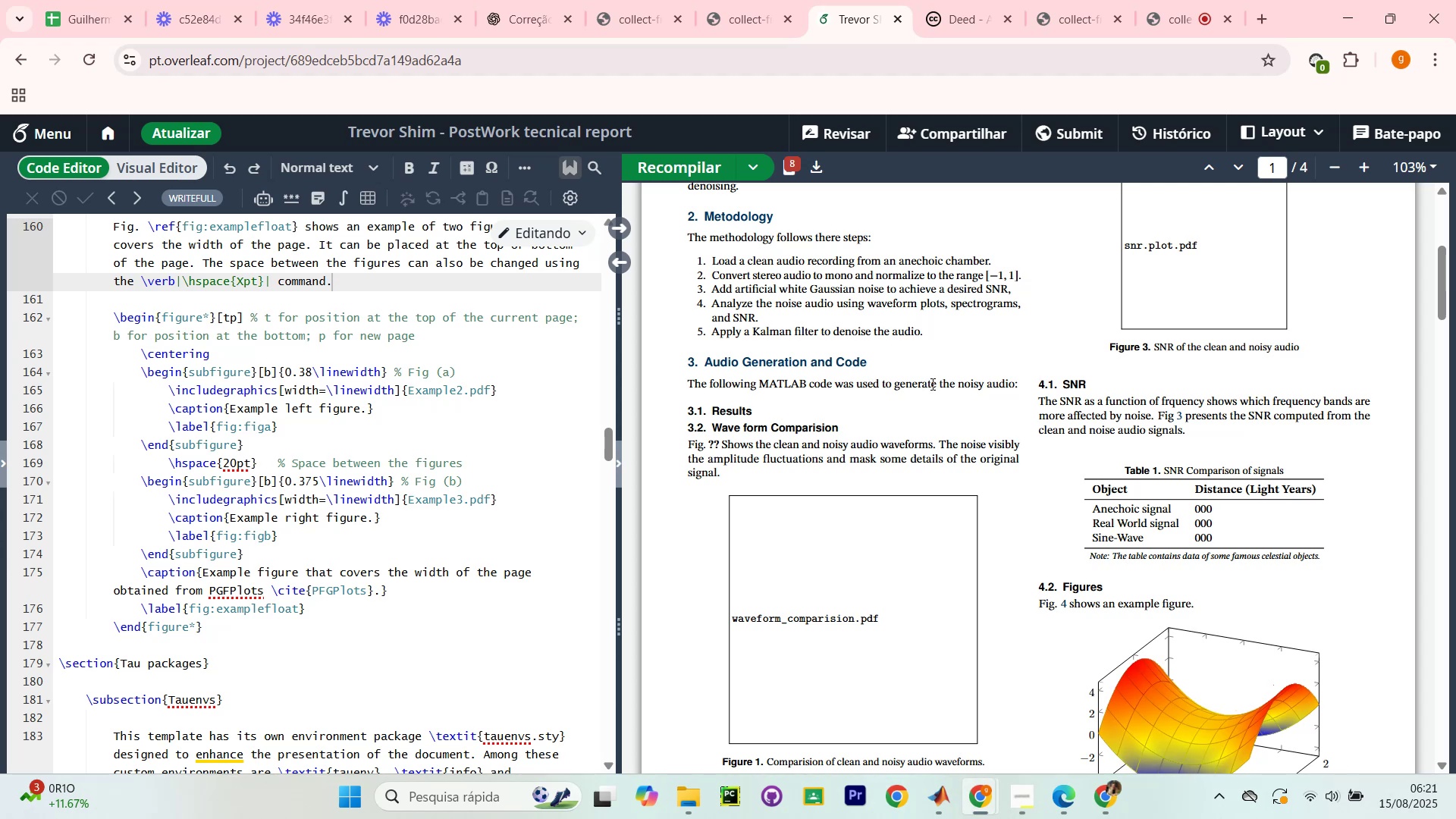 
wait(18.52)
 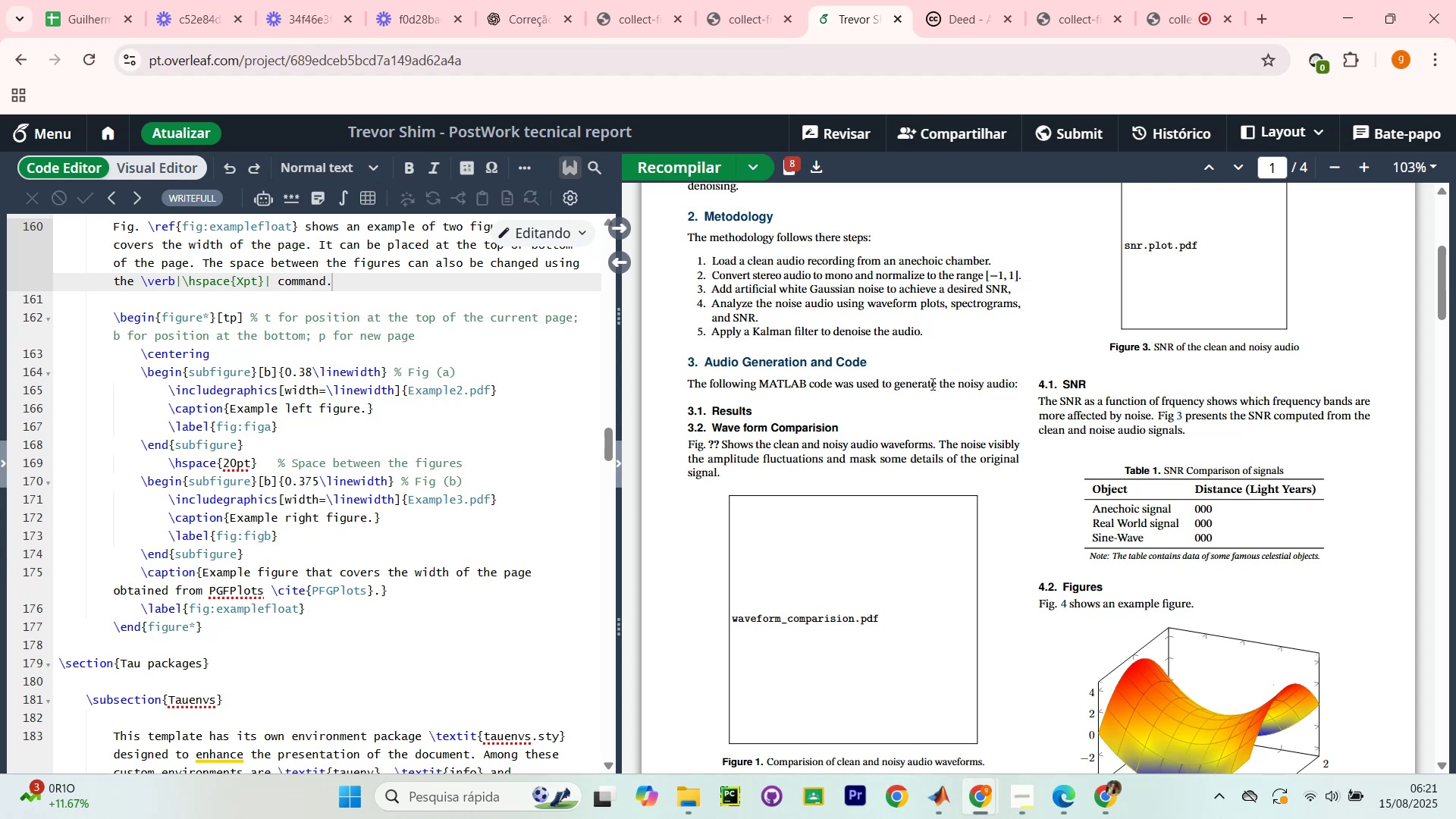 
left_click([1018, 337])
 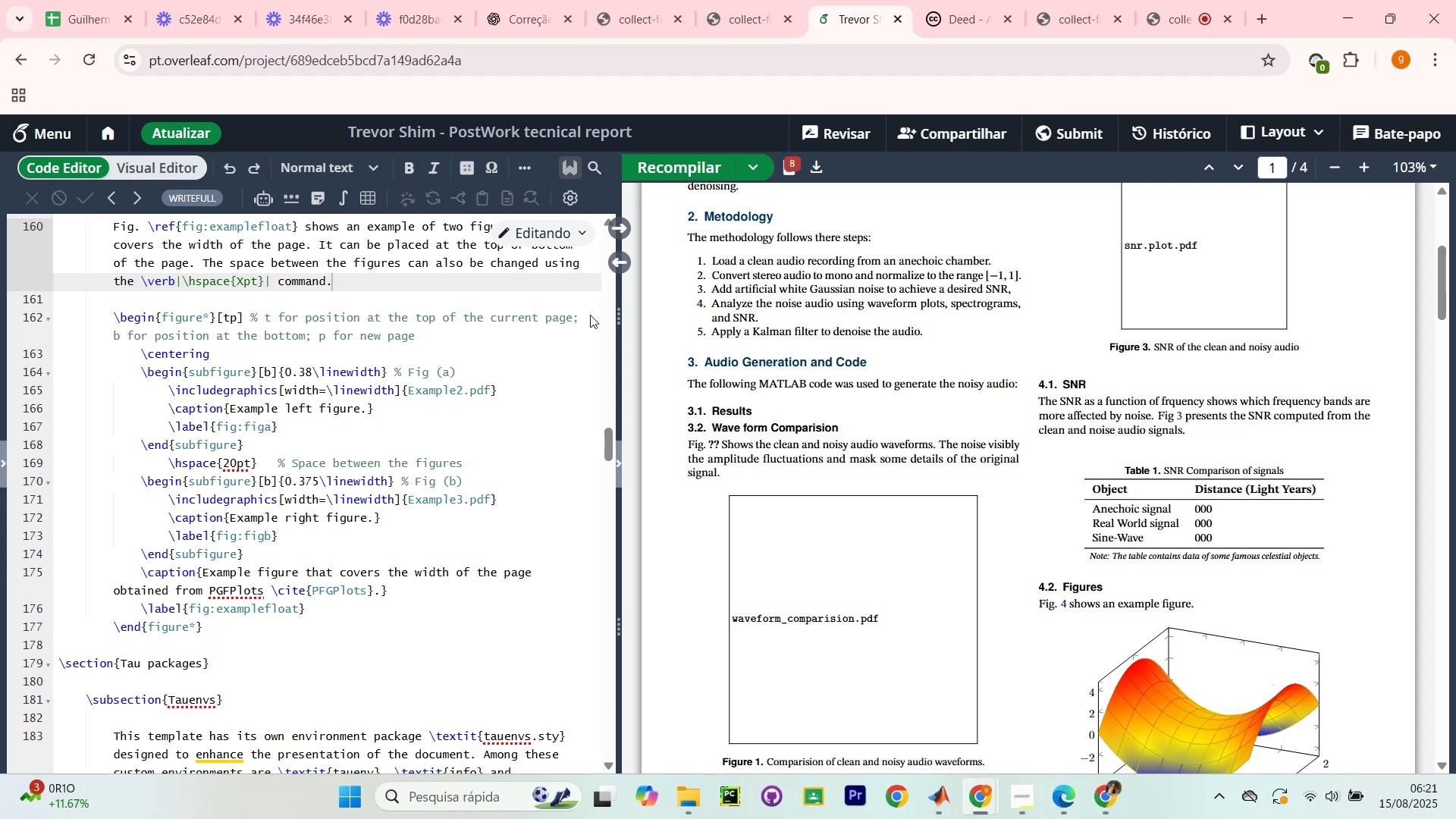 
scroll: coordinate [433, 305], scroll_direction: down, amount: 1.0
 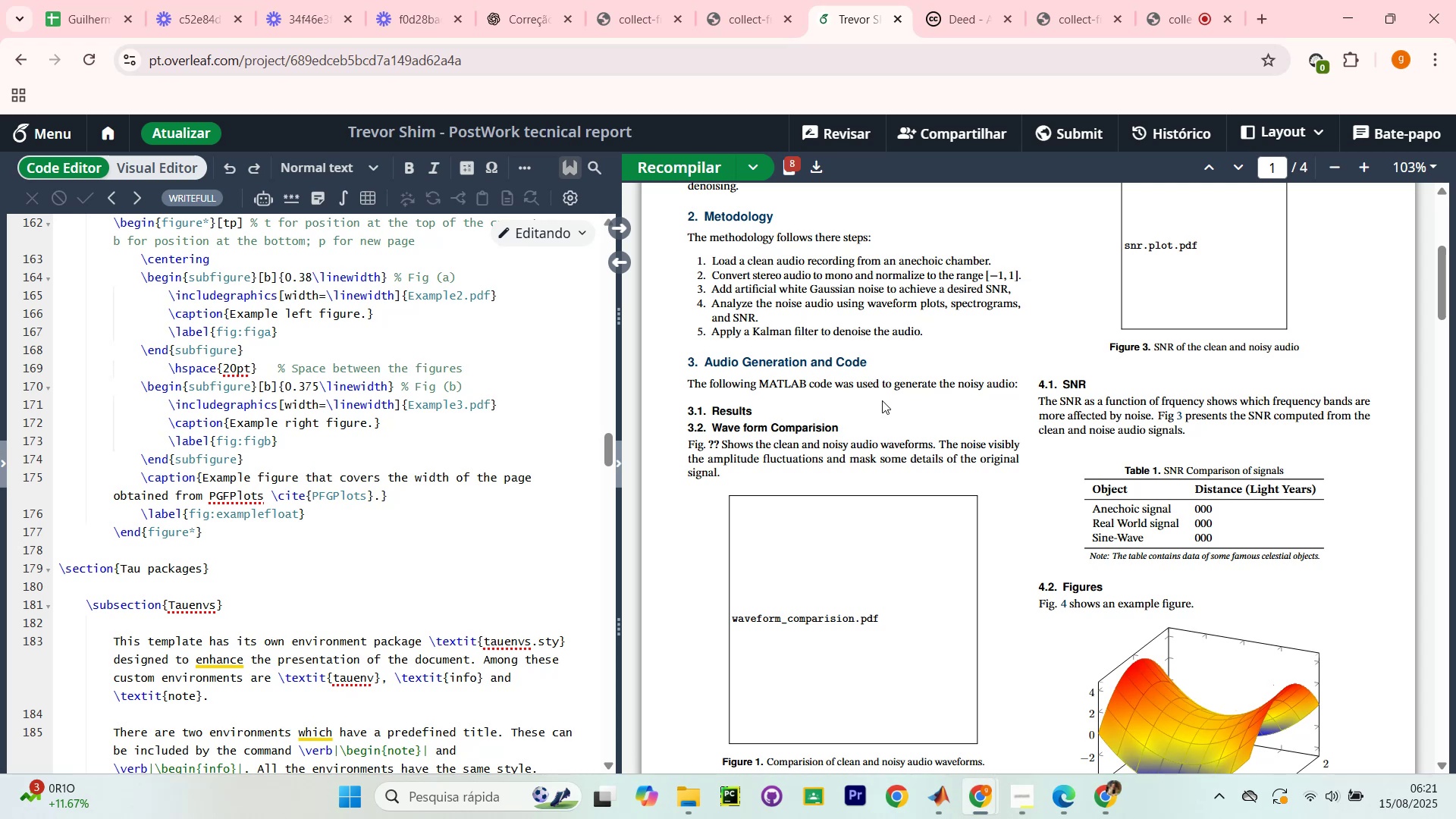 
wait(5.69)
 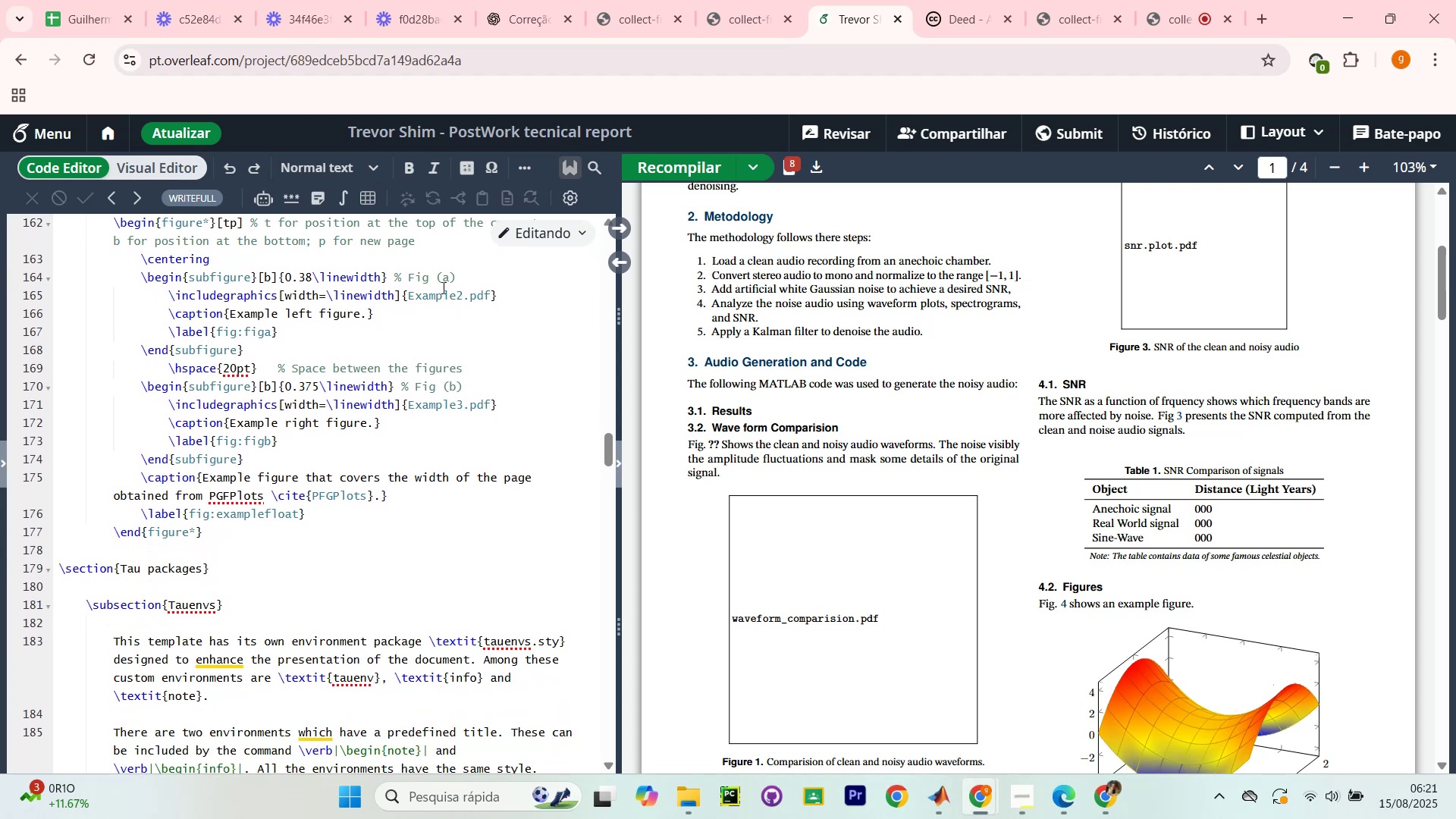 
scroll: coordinate [365, 551], scroll_direction: down, amount: 11.0
 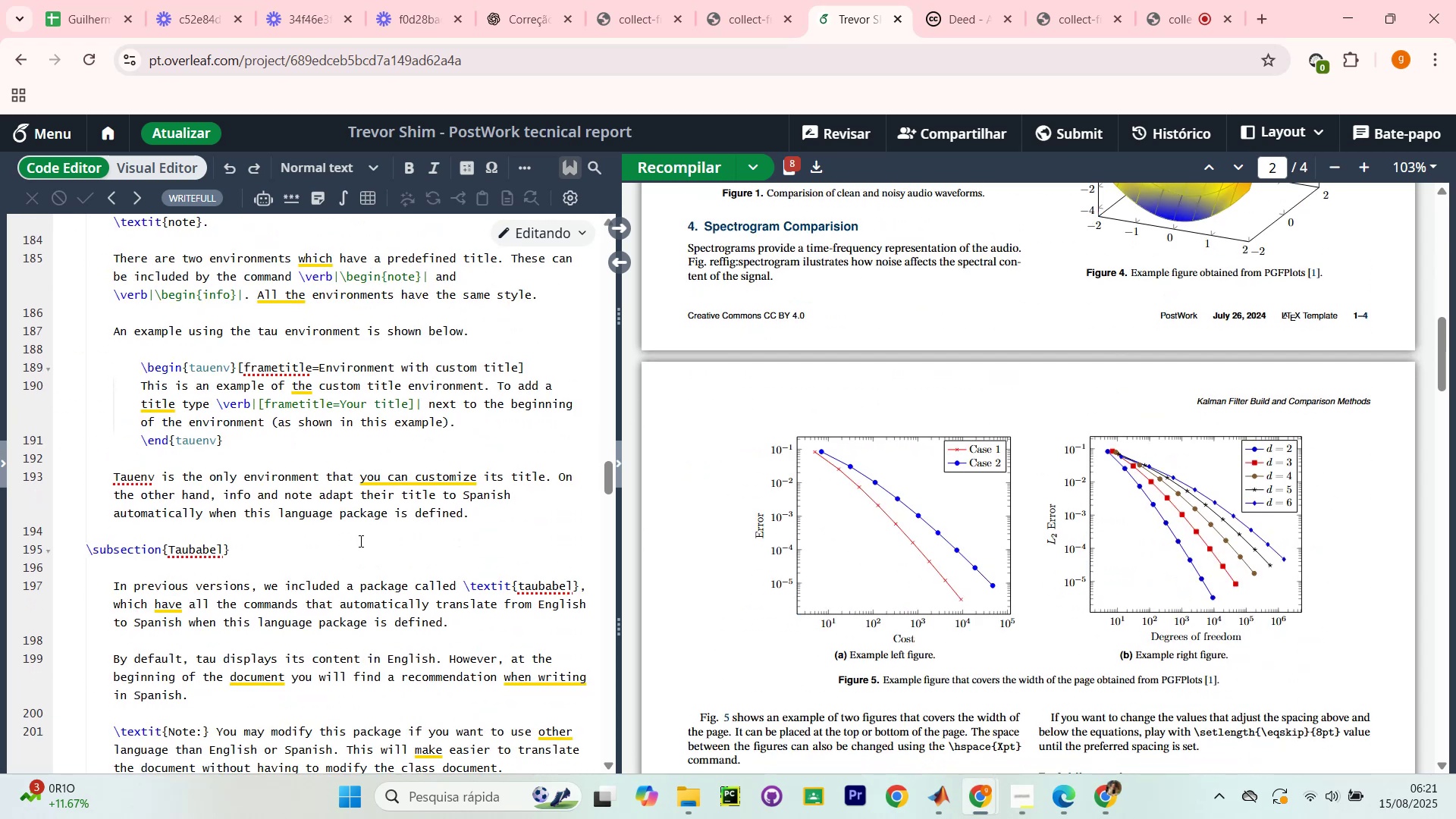 
scroll: coordinate [353, 535], scroll_direction: up, amount: 2.0
 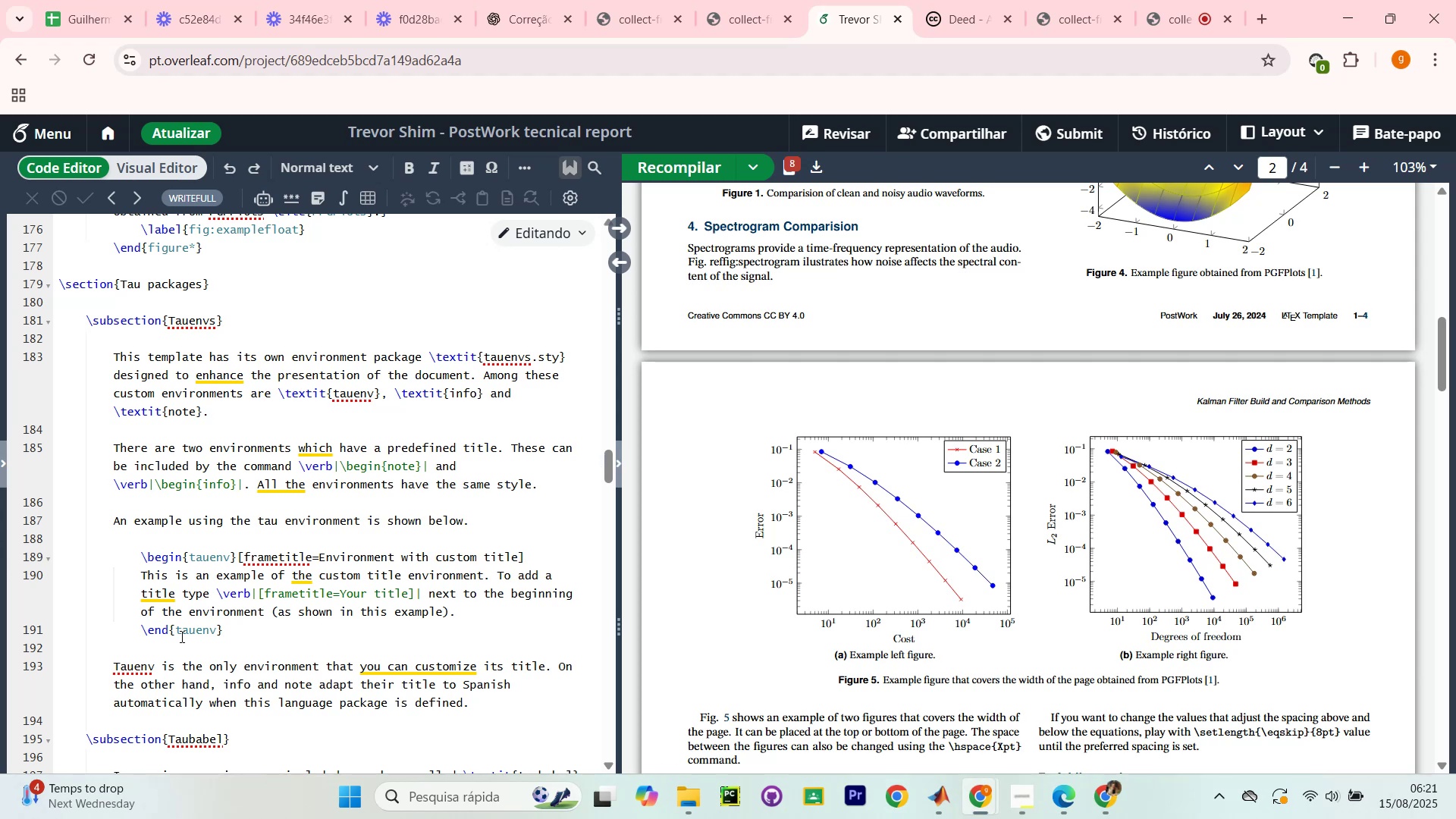 
wait(45.05)
 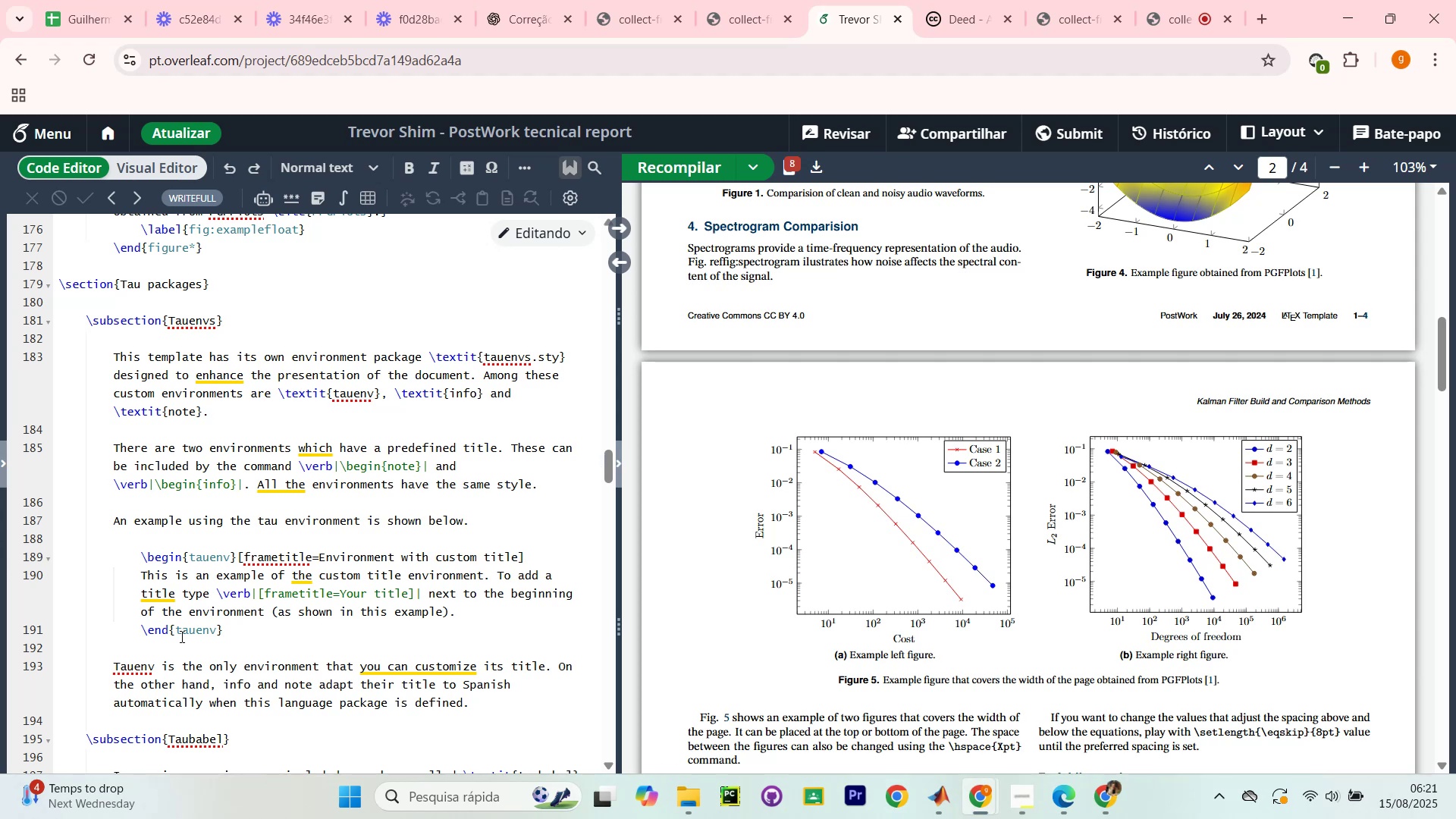 
scroll: coordinate [404, 532], scroll_direction: down, amount: 2.0
 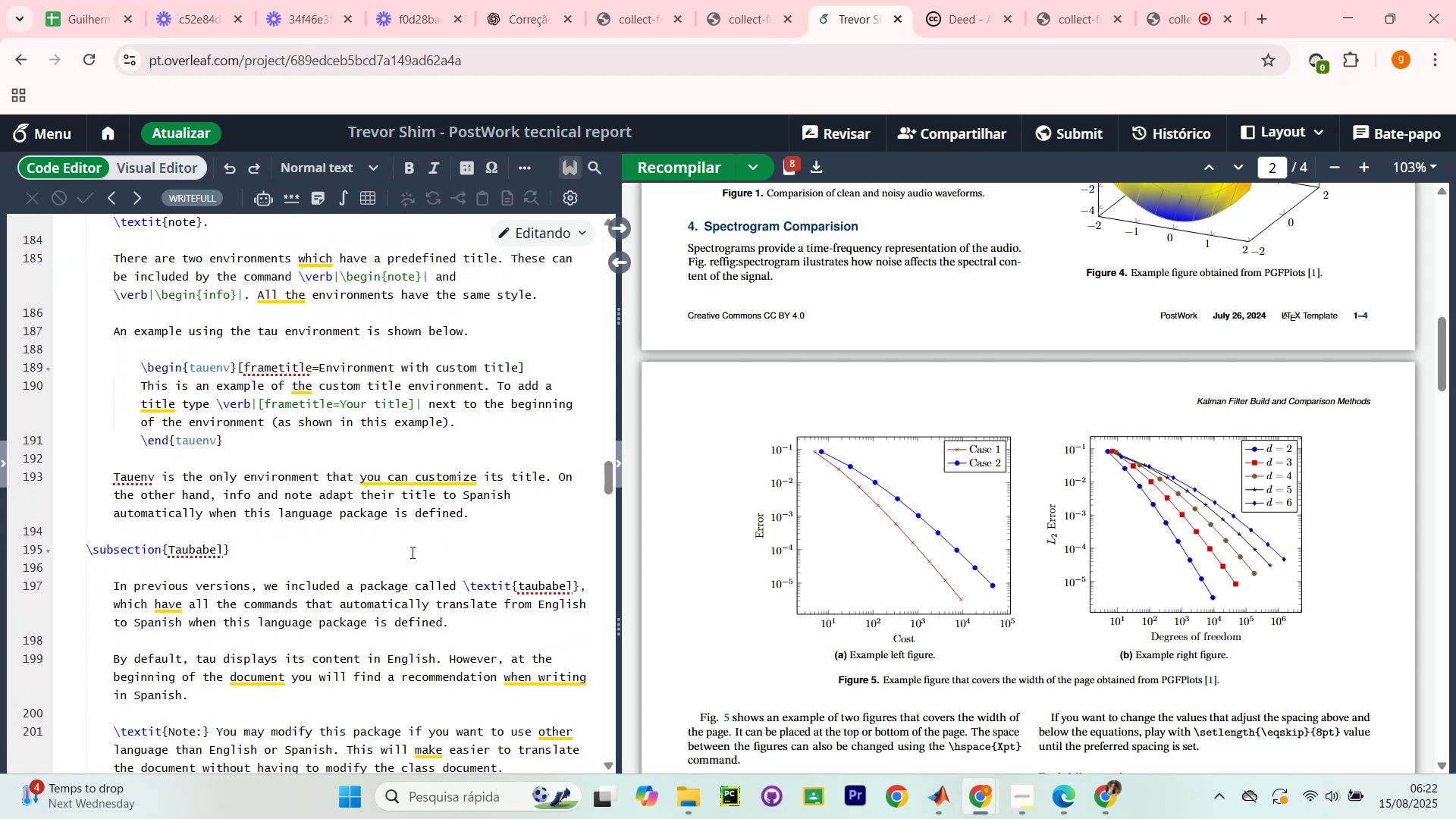 
scroll: coordinate [409, 550], scroll_direction: up, amount: 2.0
 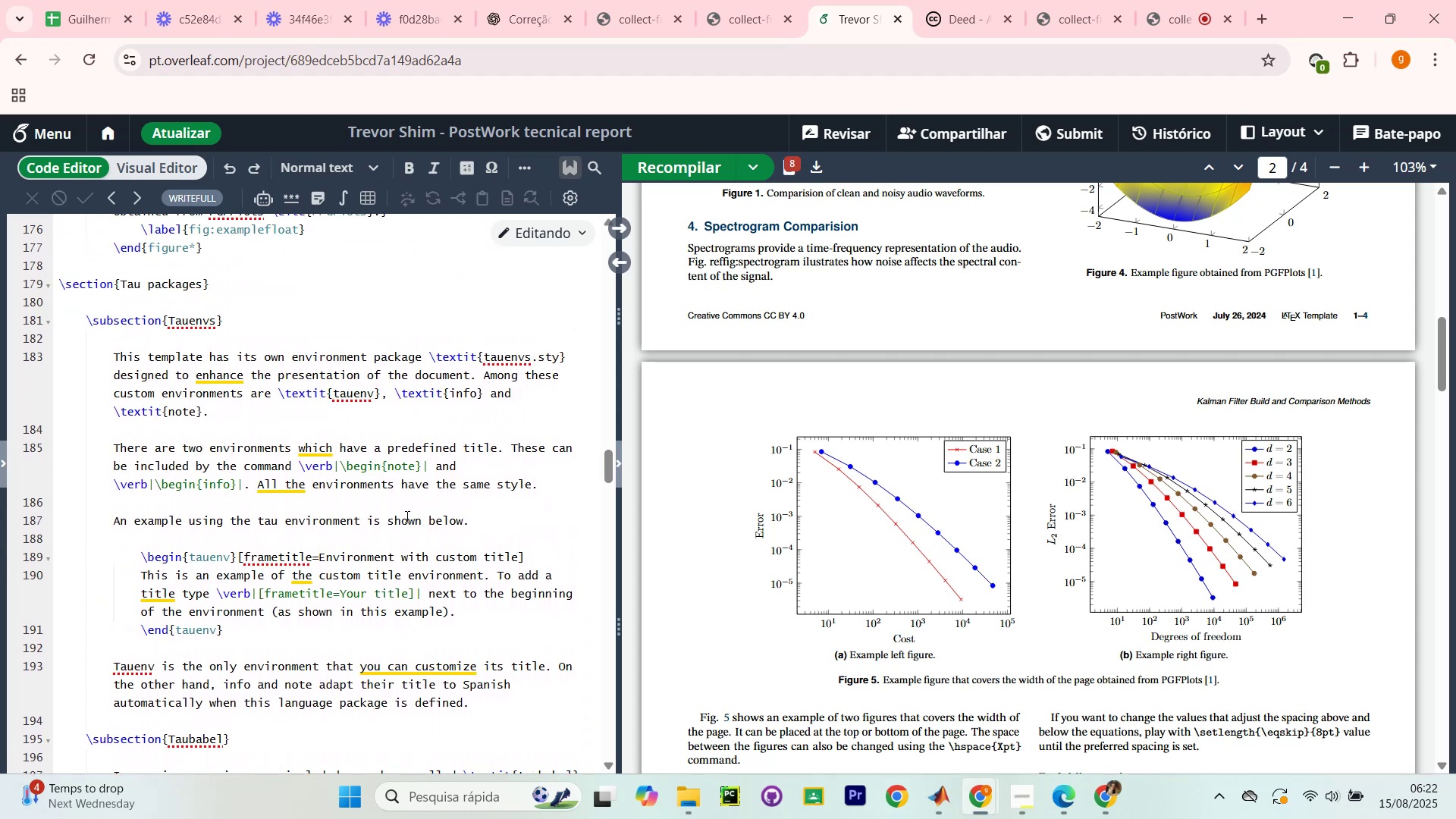 
left_click([366, 365])
 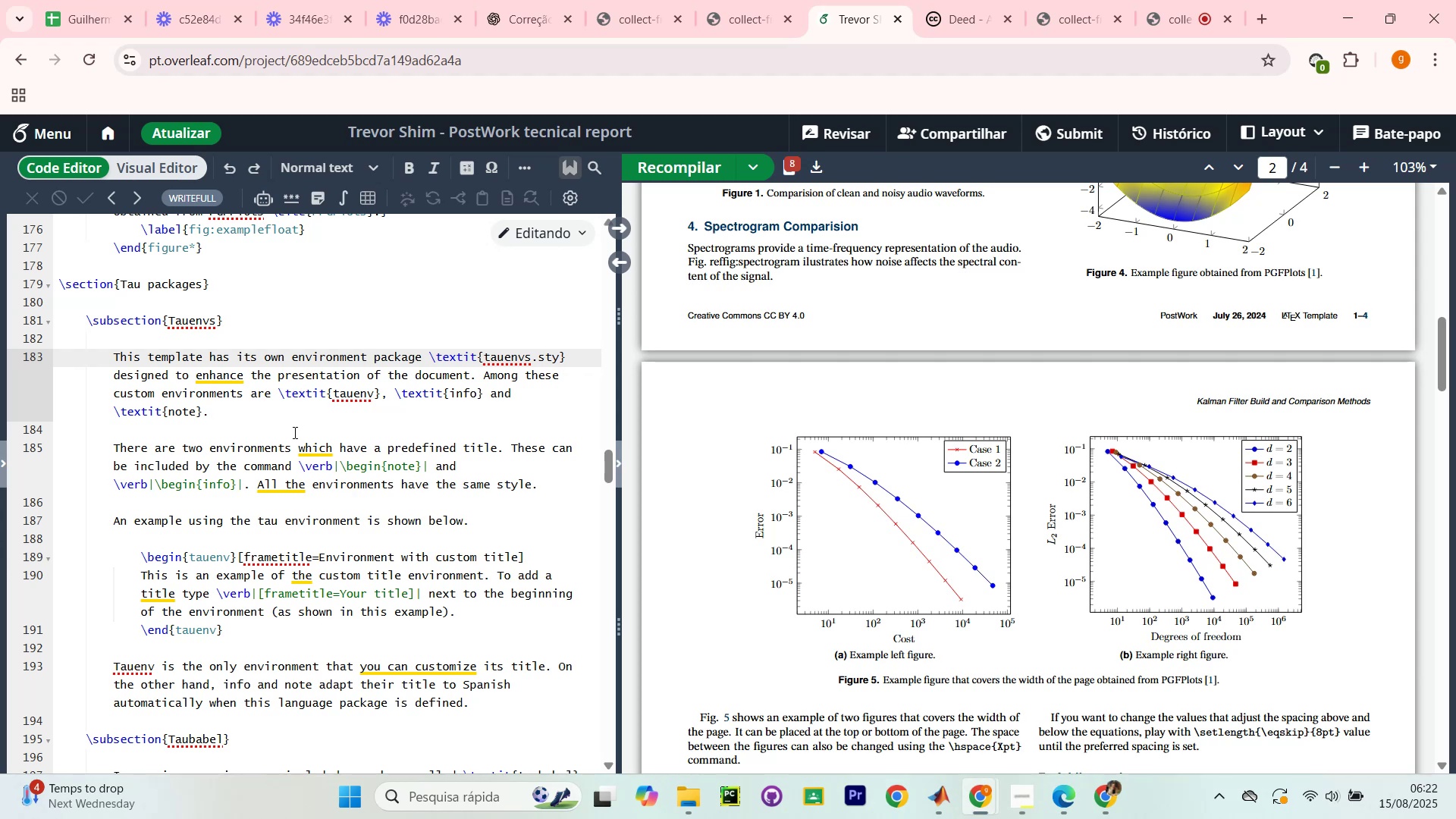 
wait(15.39)
 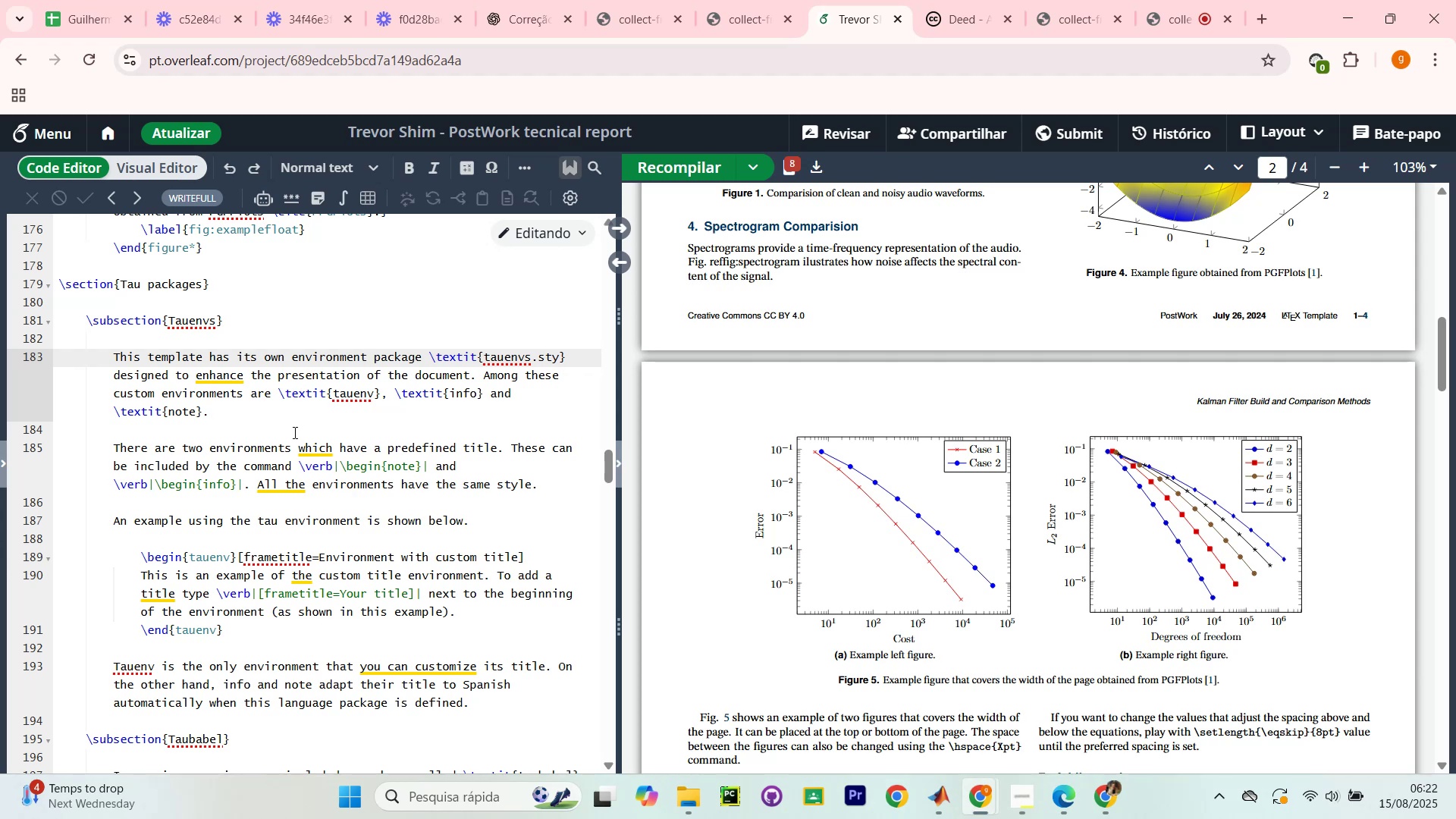 
scroll: coordinate [384, 502], scroll_direction: down, amount: 6.0
 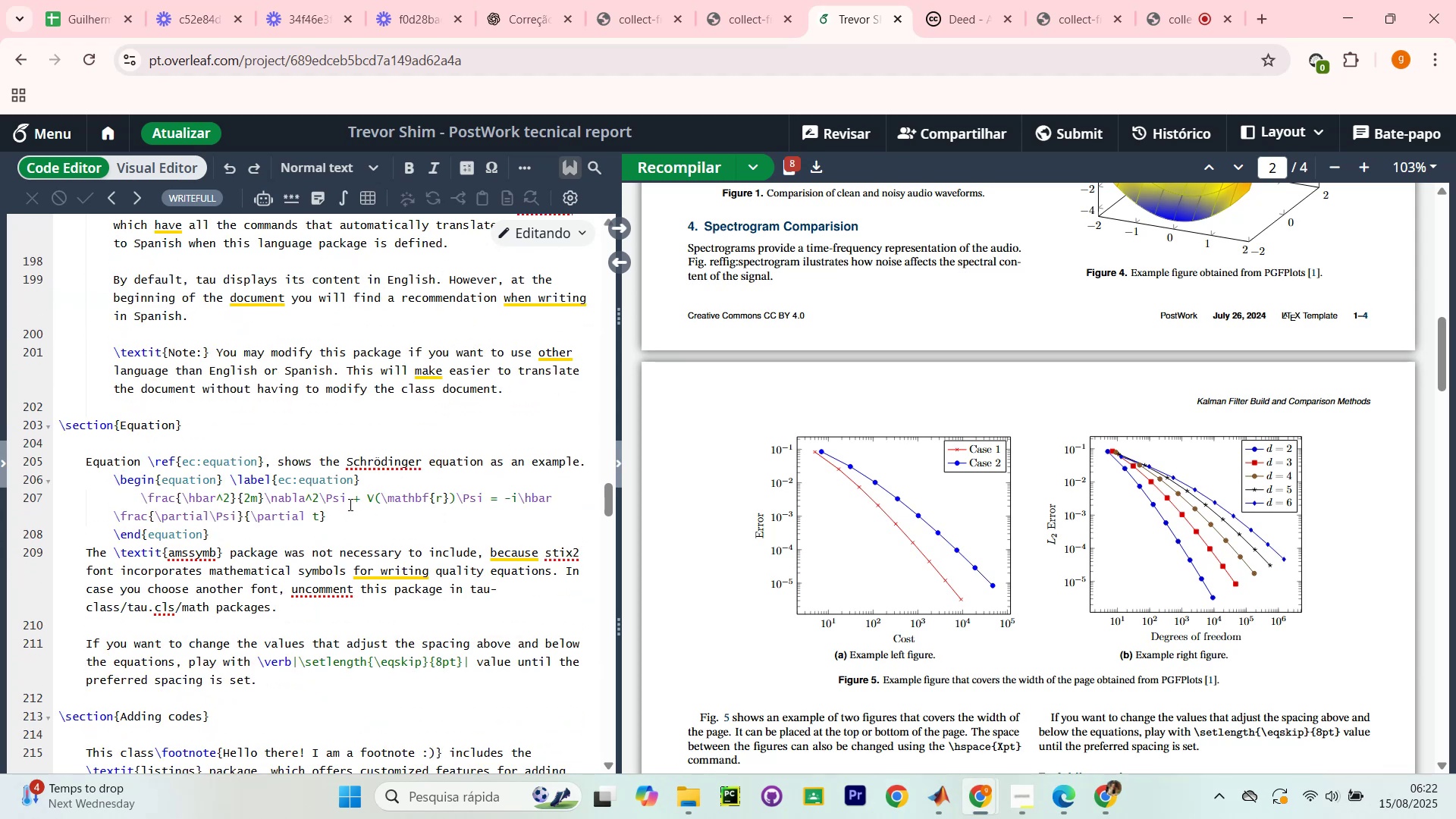 
scroll: coordinate [359, 494], scroll_direction: up, amount: 2.0
 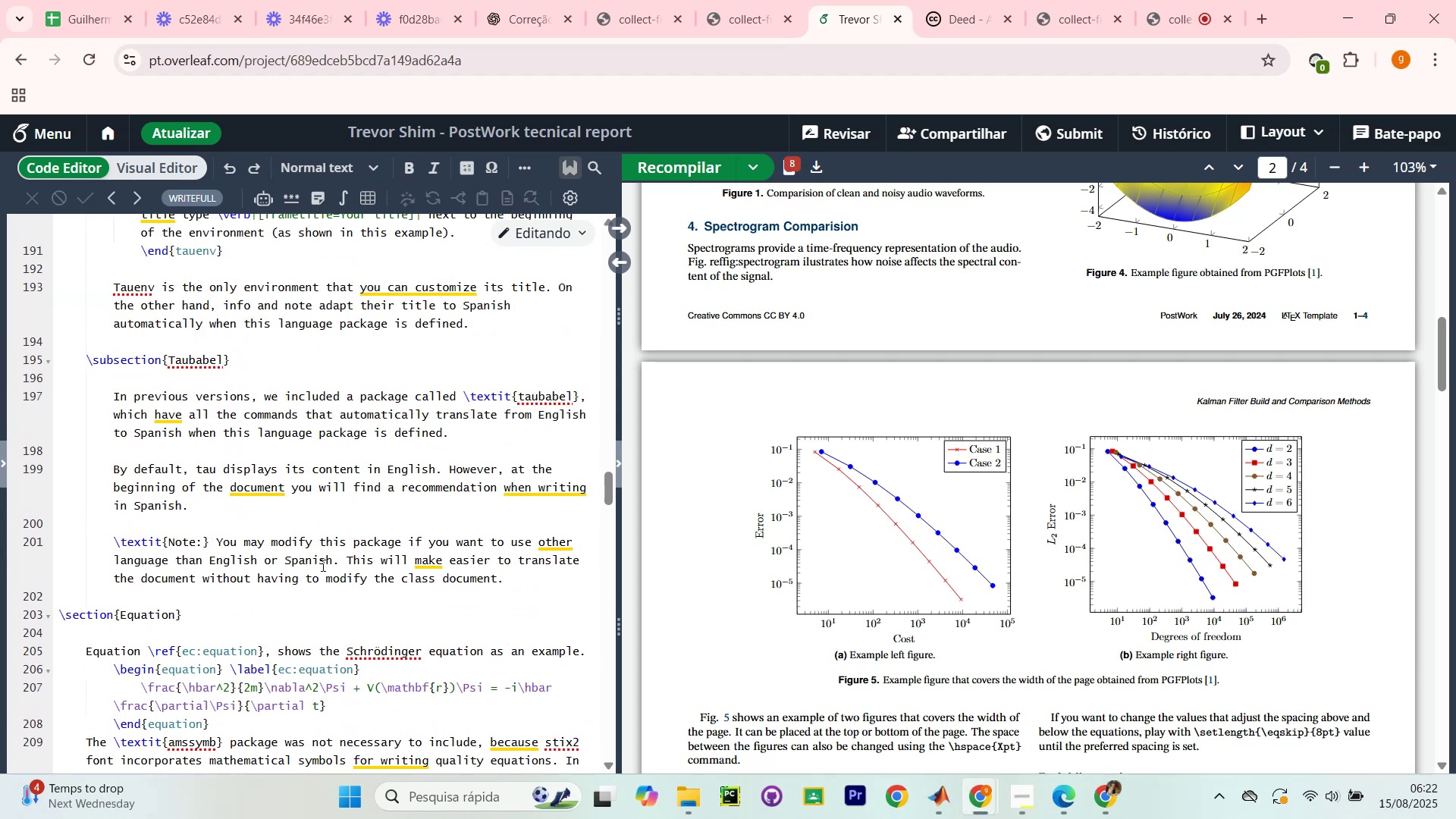 
left_click_drag(start_coordinate=[523, 583], to_coordinate=[20, 362])
 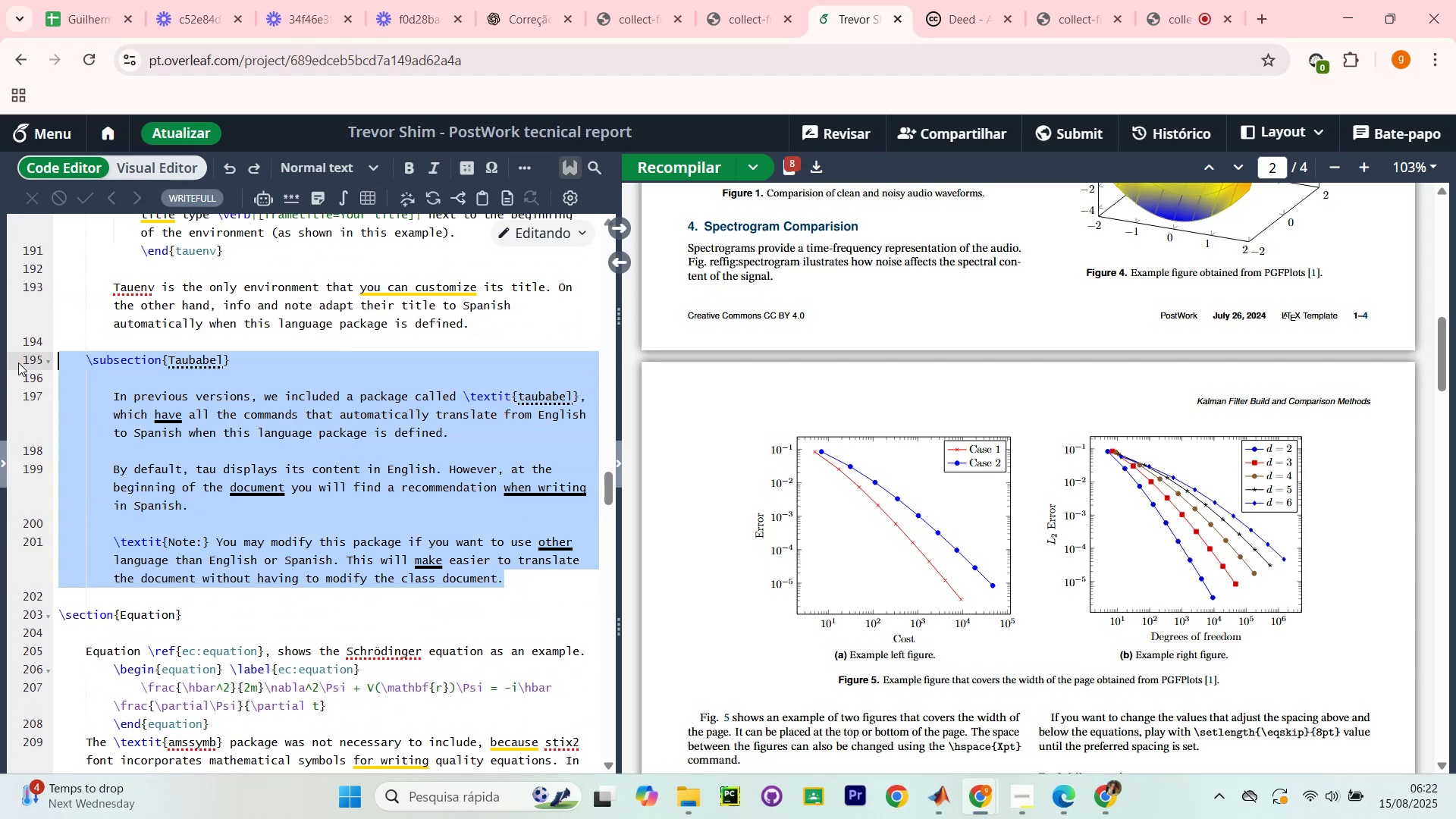 
key(Backspace)
 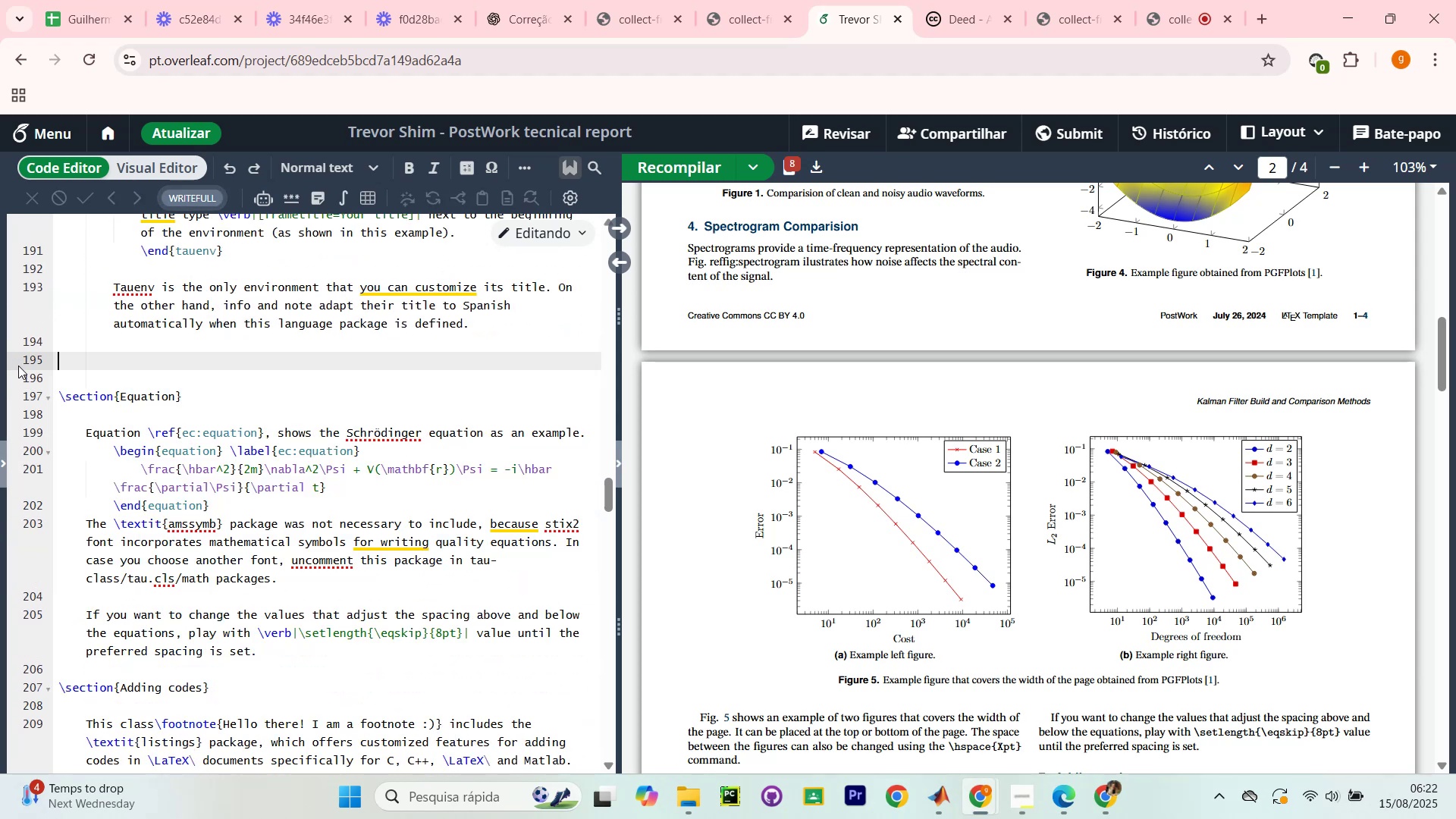 
scroll: coordinate [140, 443], scroll_direction: none, amount: 0.0
 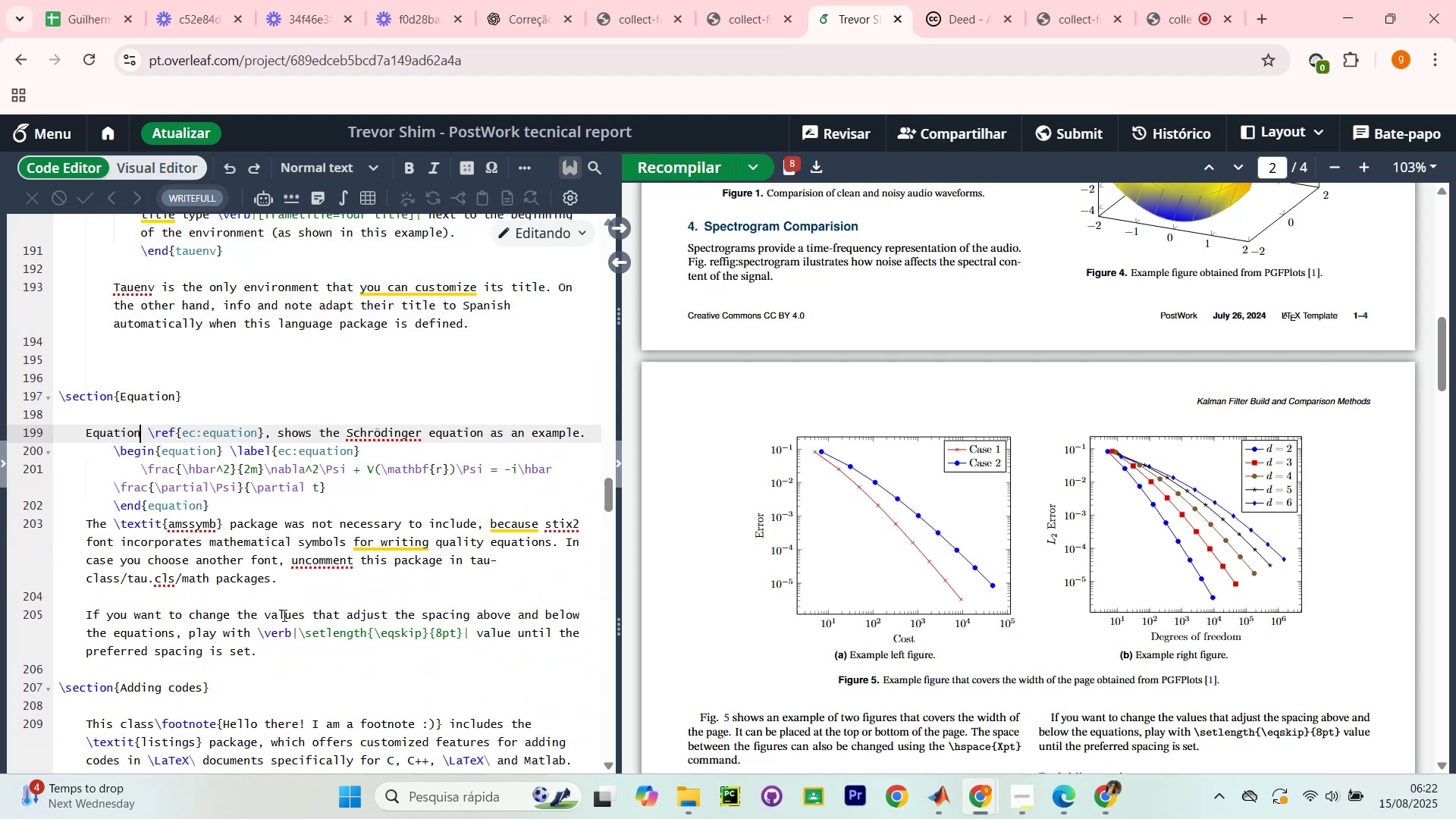 
left_click_drag(start_coordinate=[284, 663], to_coordinate=[27, 392])
 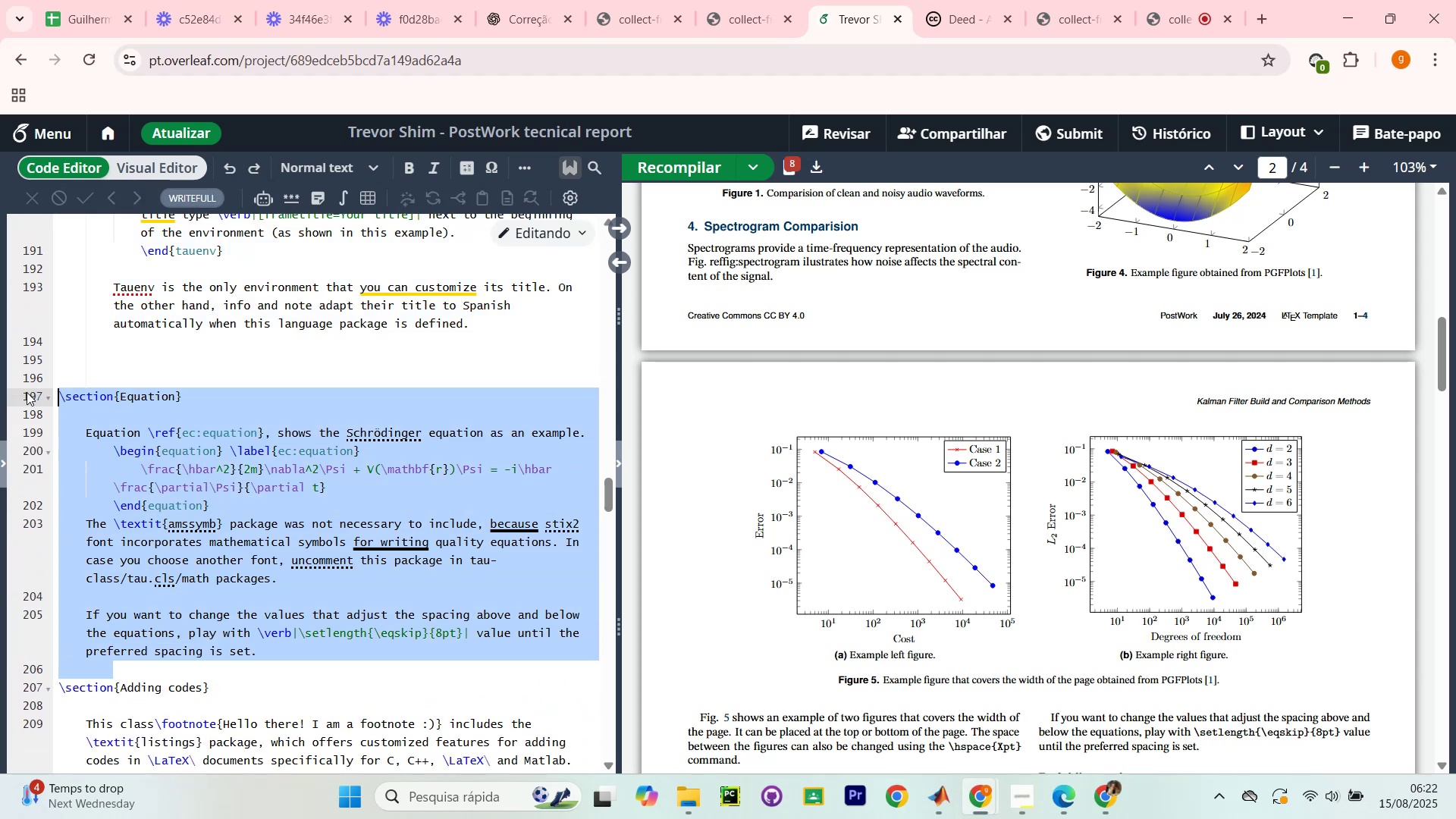 
key(Backspace)
 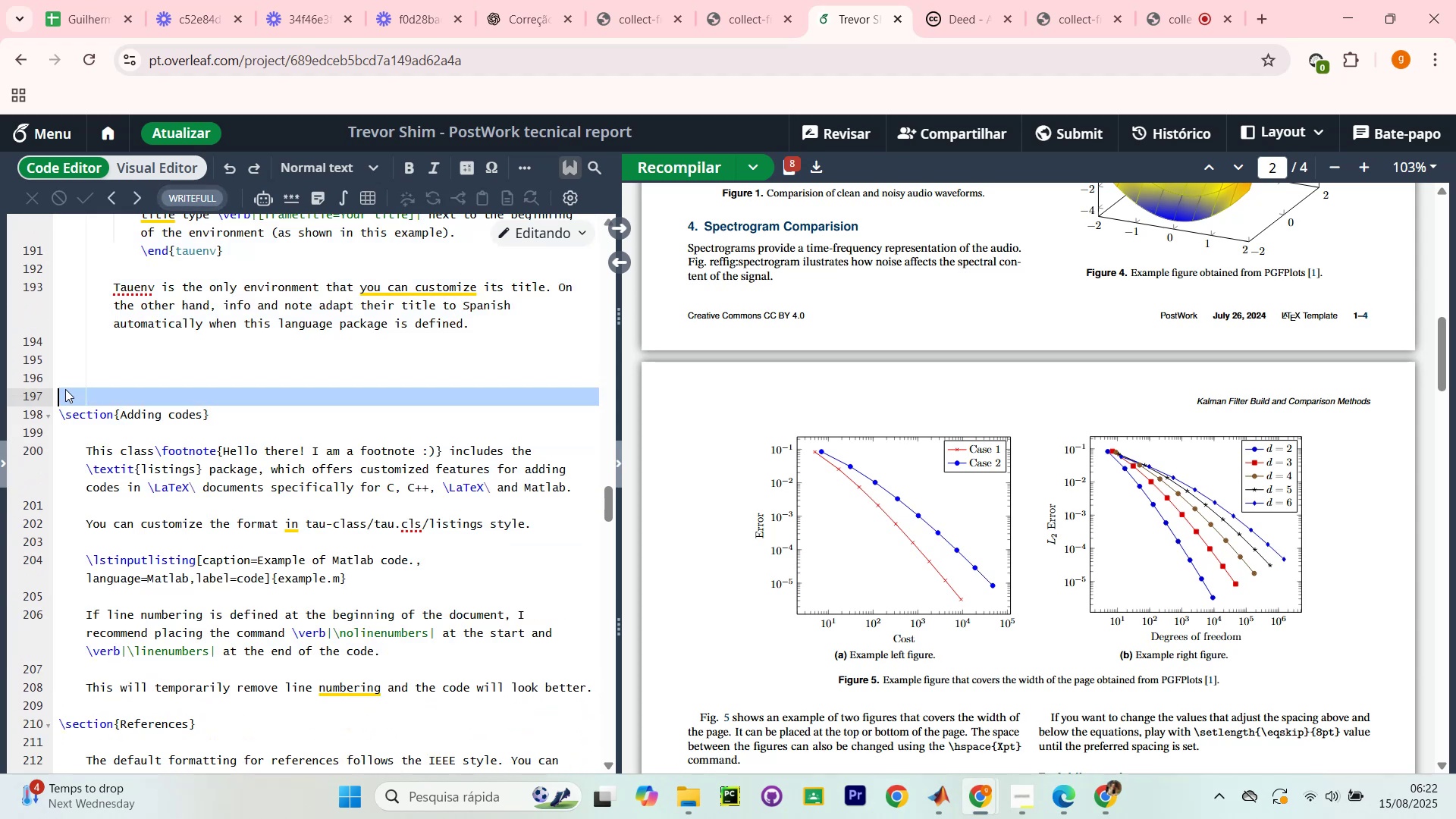 
scroll: coordinate [201, 532], scroll_direction: up, amount: 5.0
 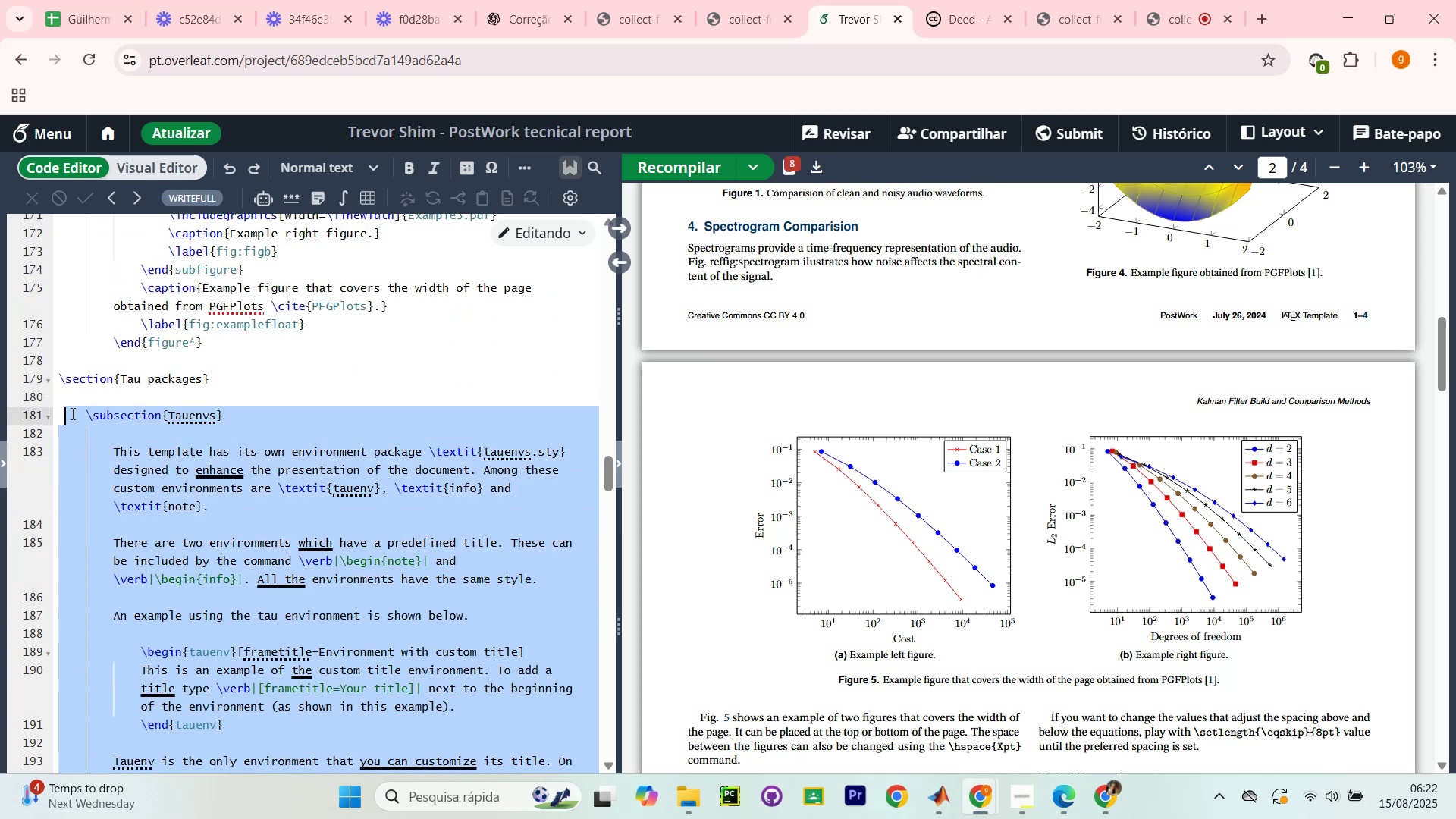 
key(Backspace)
 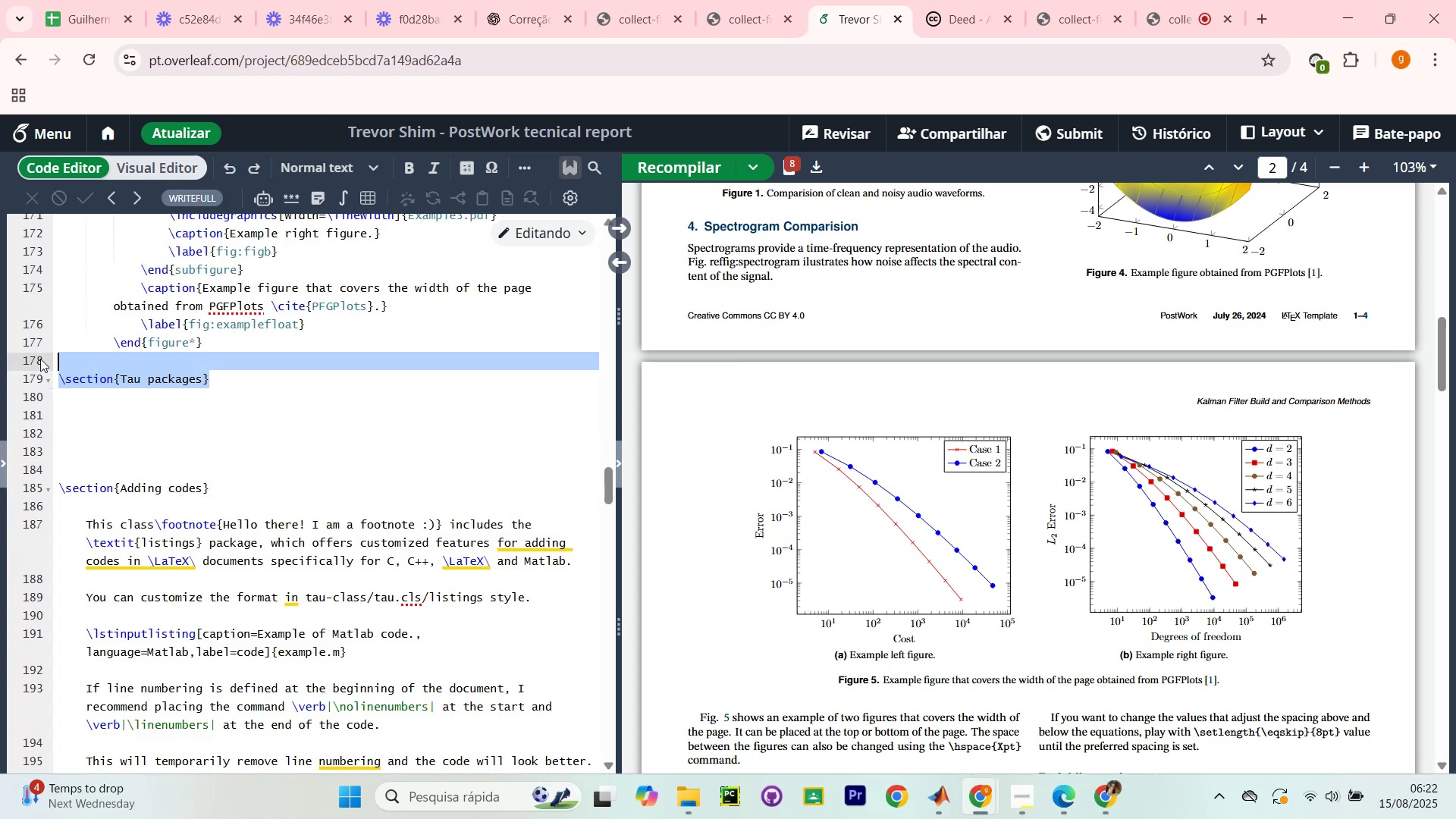 
key(Backspace)
 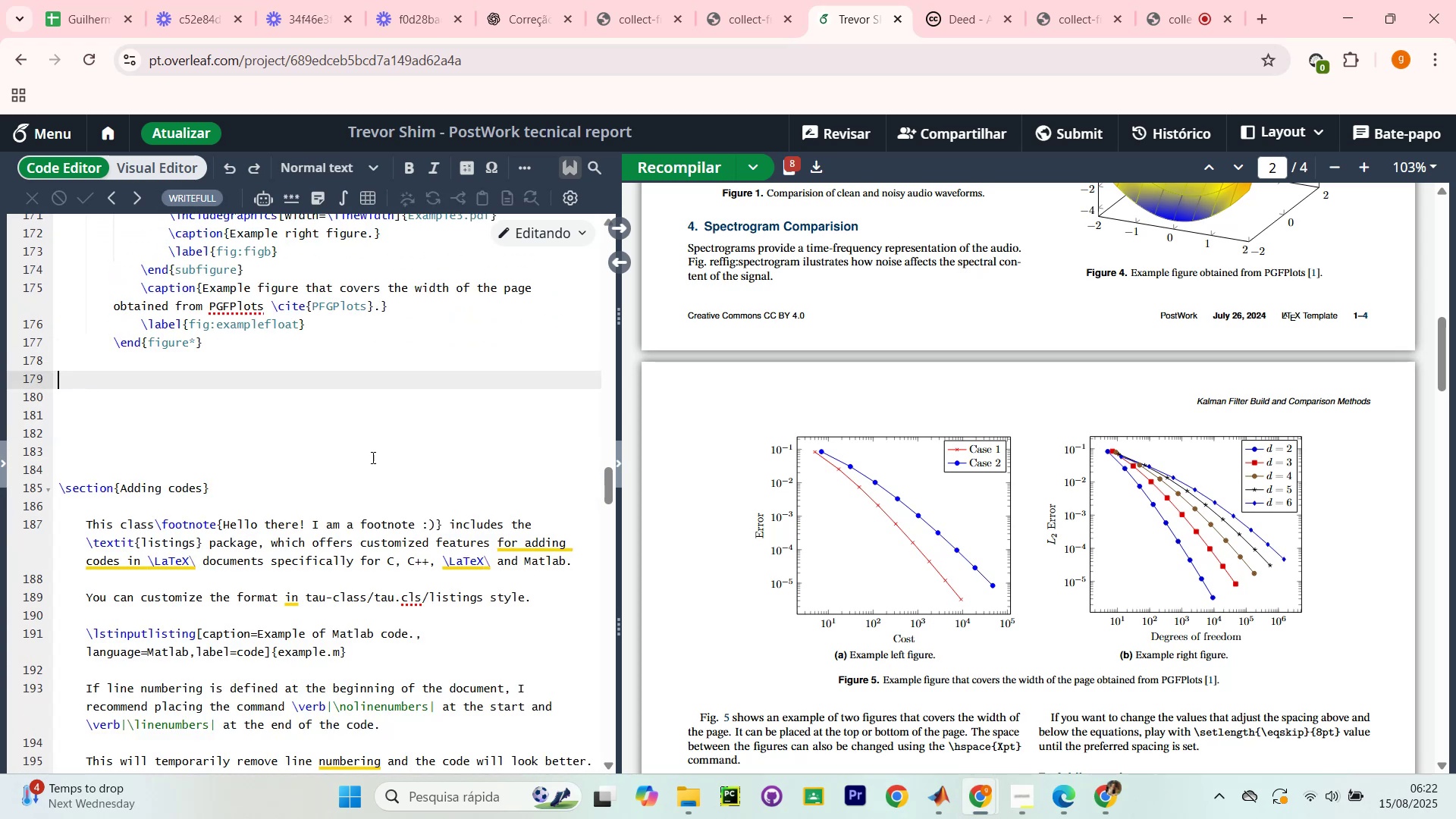 
scroll: coordinate [390, 469], scroll_direction: up, amount: 7.0
 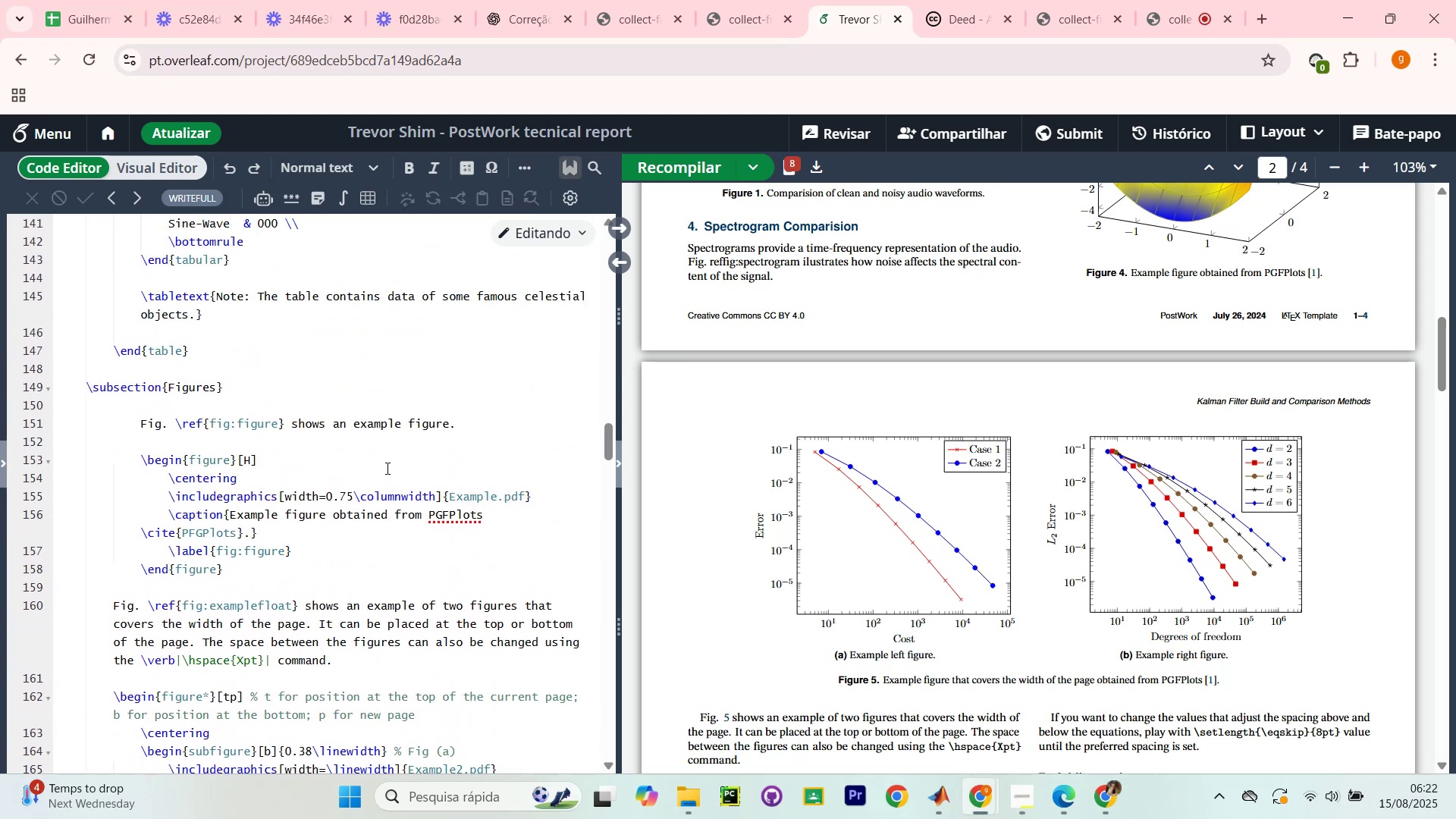 
scroll: coordinate [380, 469], scroll_direction: down, amount: 3.0
 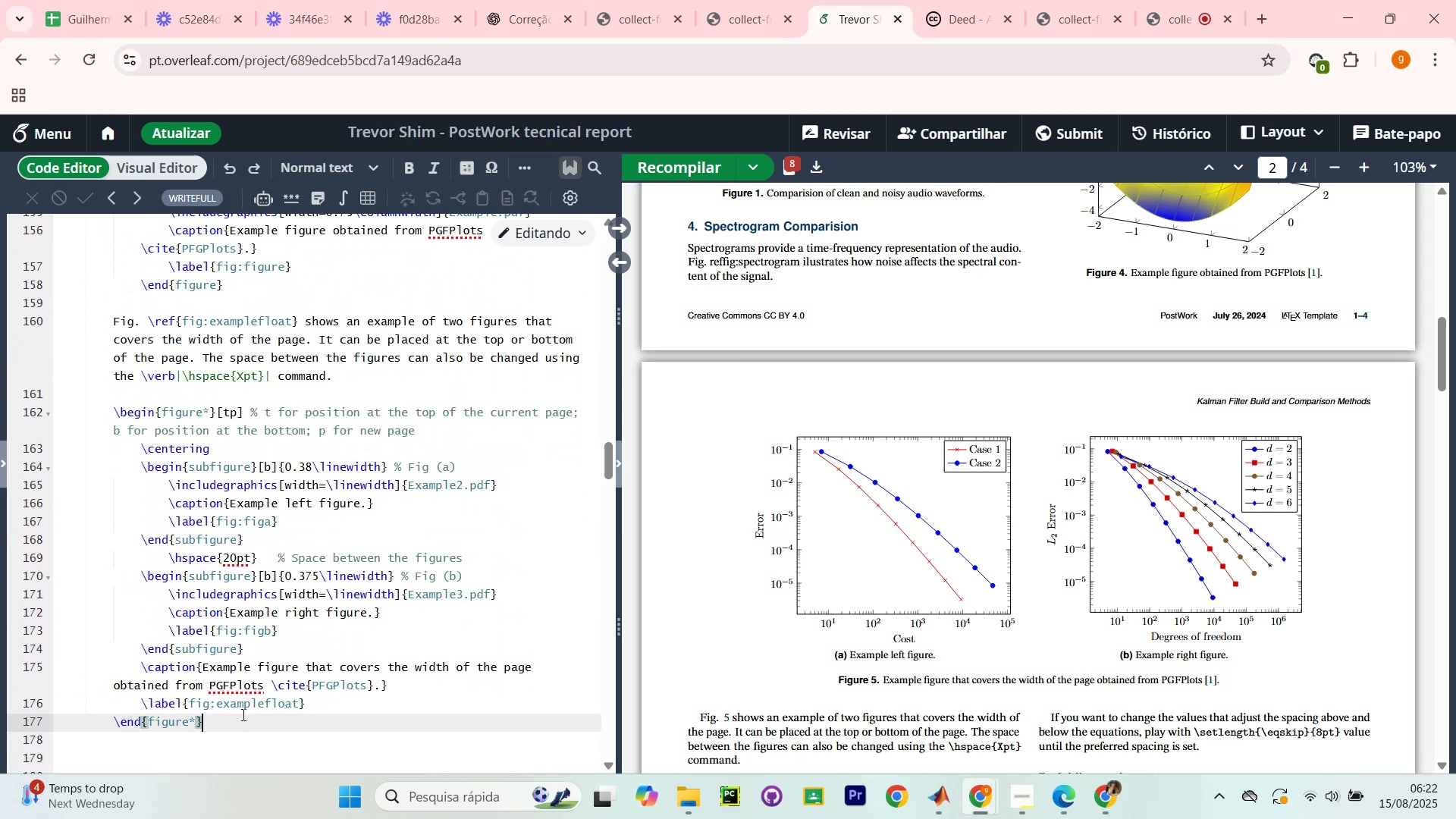 
scroll: coordinate [162, 575], scroll_direction: up, amount: 5.0
 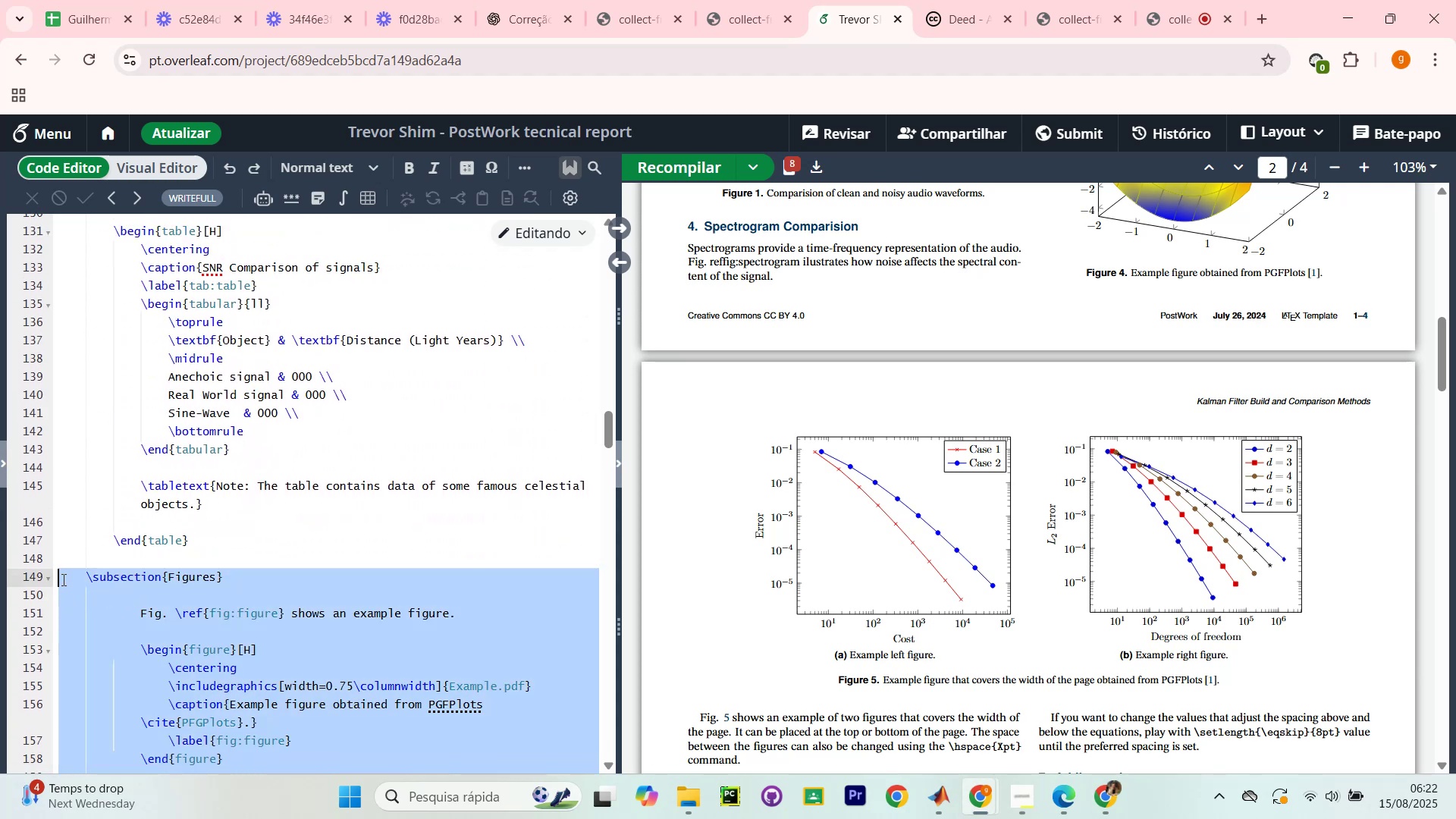 
key(Backspace)
 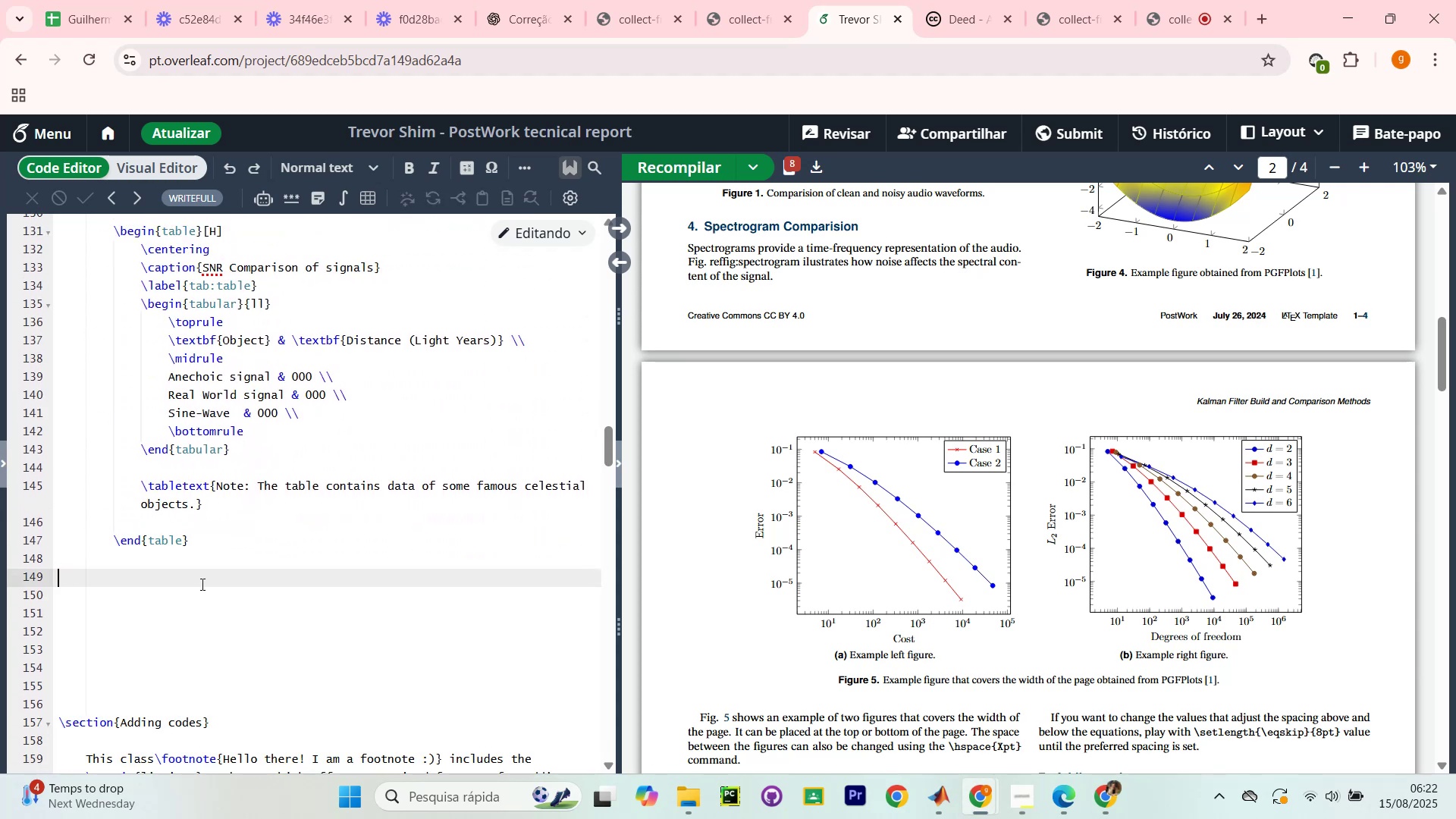 
scroll: coordinate [247, 563], scroll_direction: up, amount: 3.0
 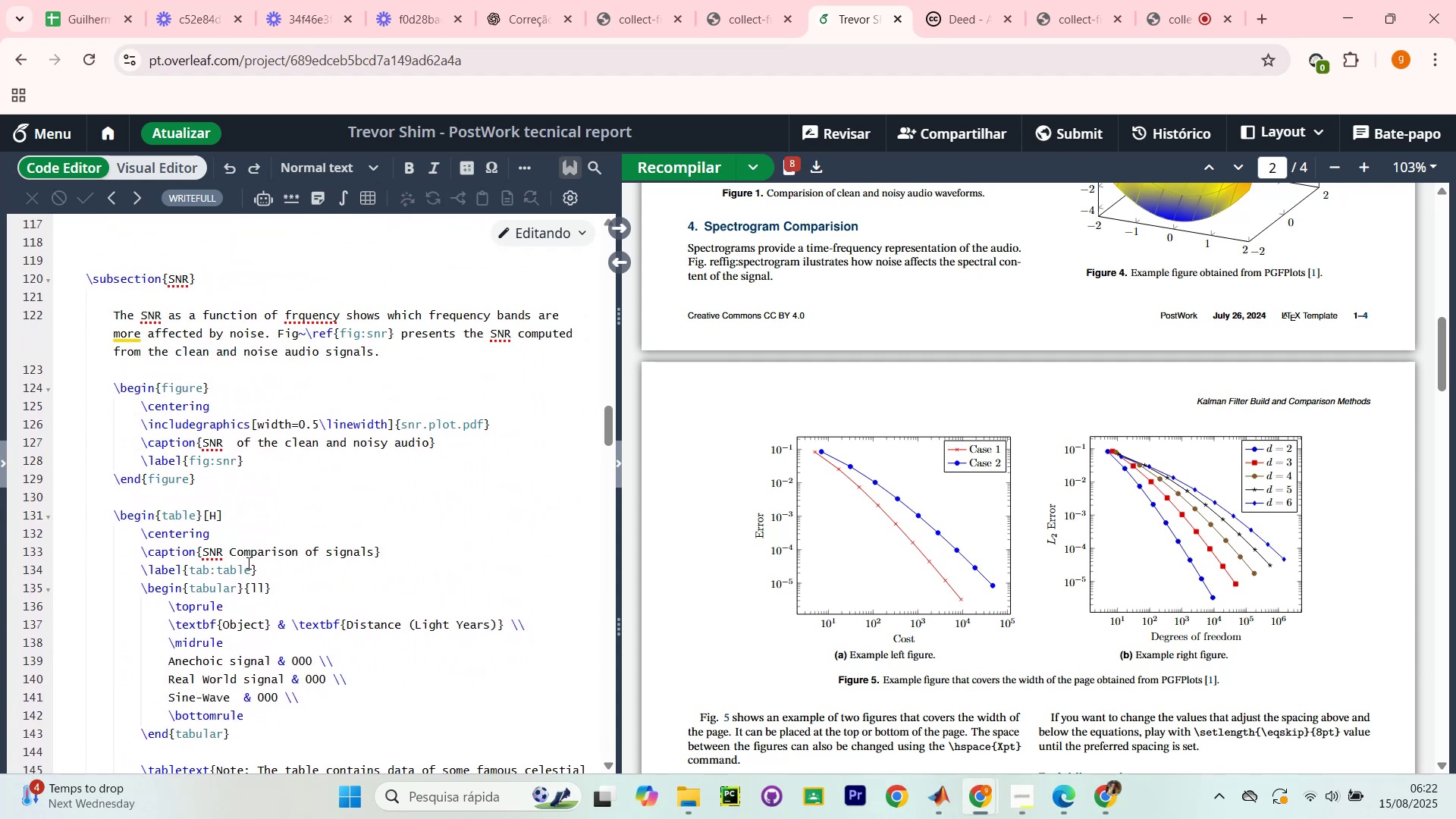 
scroll: coordinate [452, 425], scroll_direction: down, amount: 14.0
 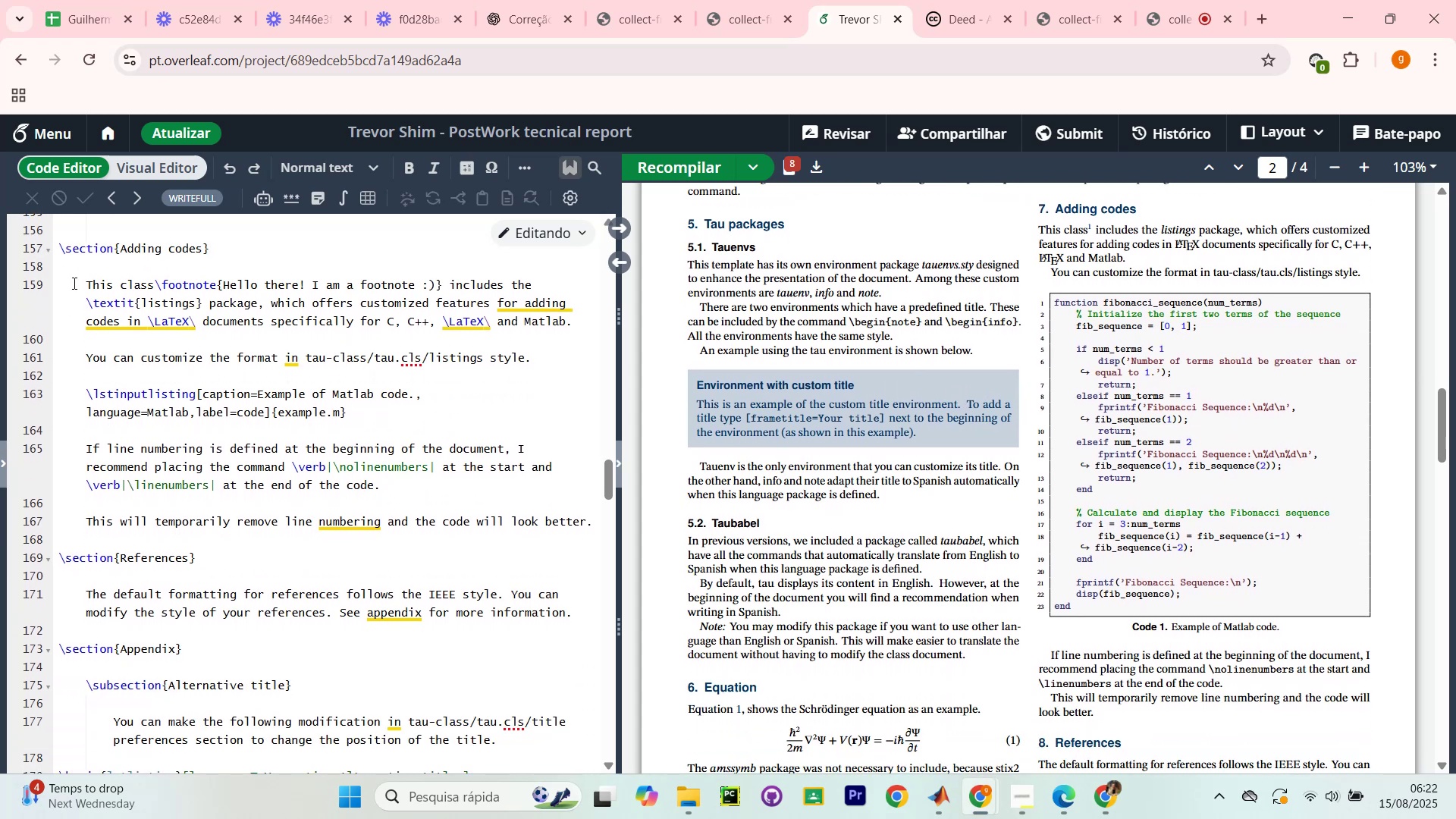 
left_click_drag(start_coordinate=[62, 246], to_coordinate=[598, 523])
 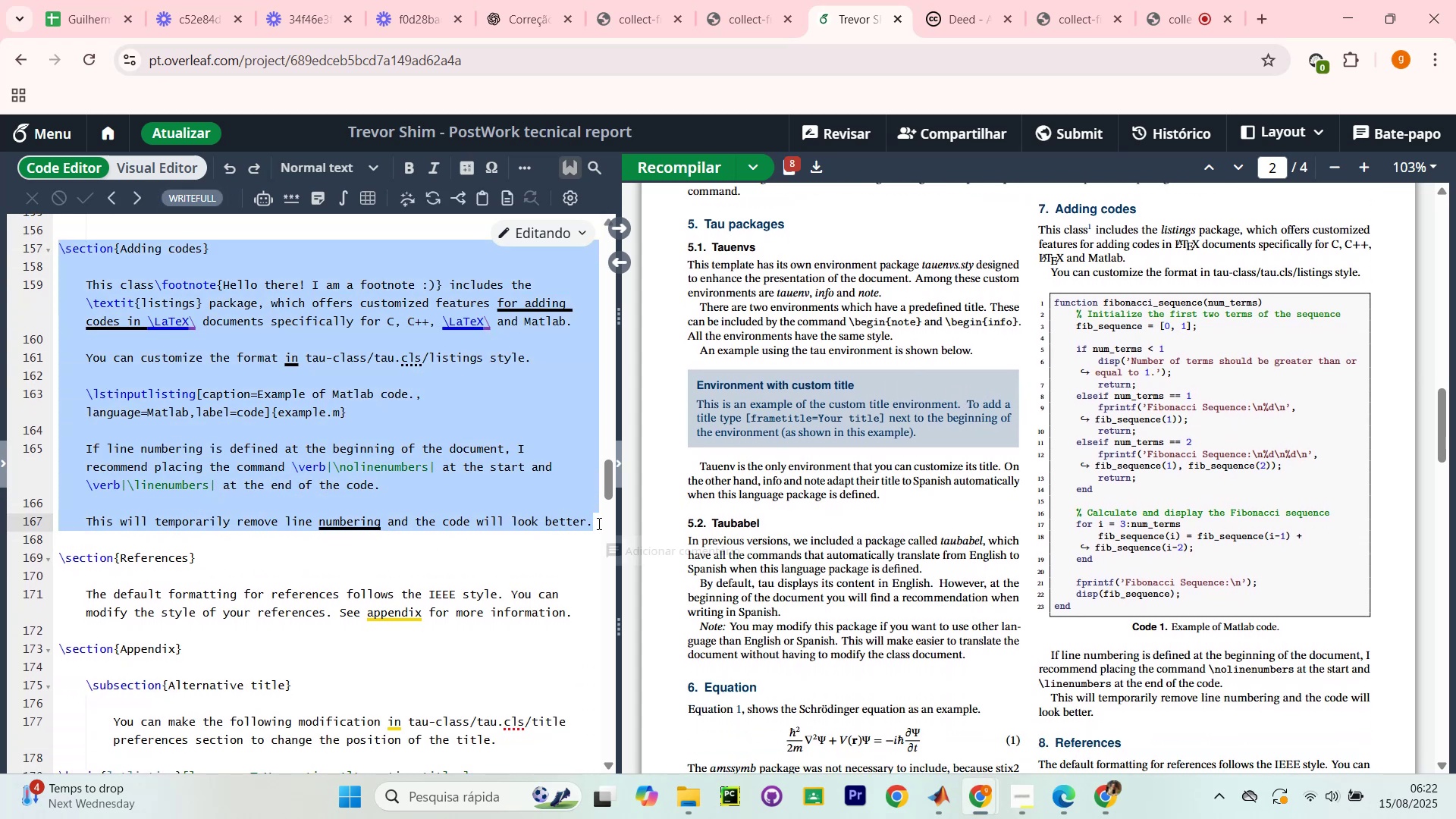 
key(Backspace)
 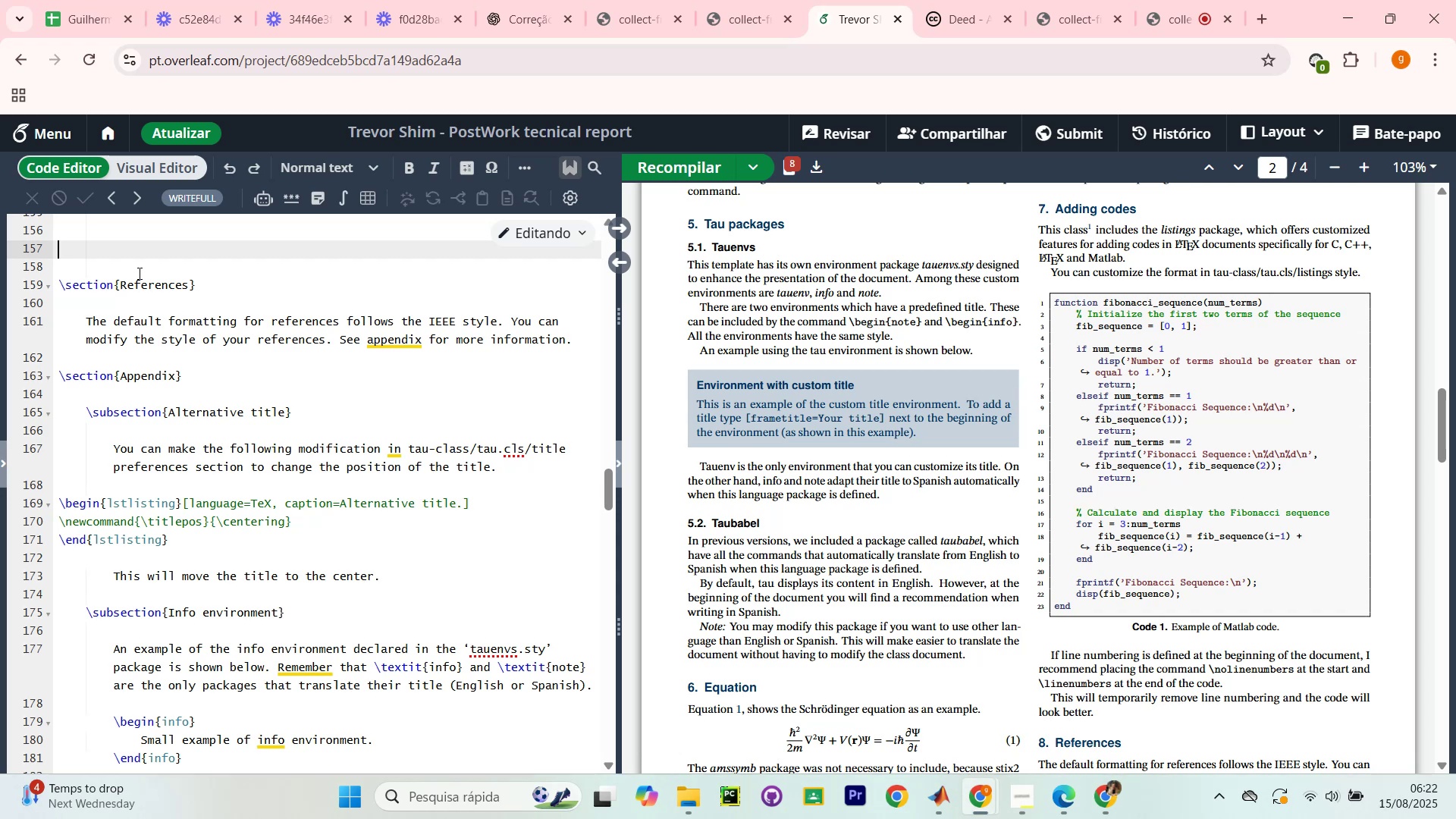 
left_click([143, 262])
 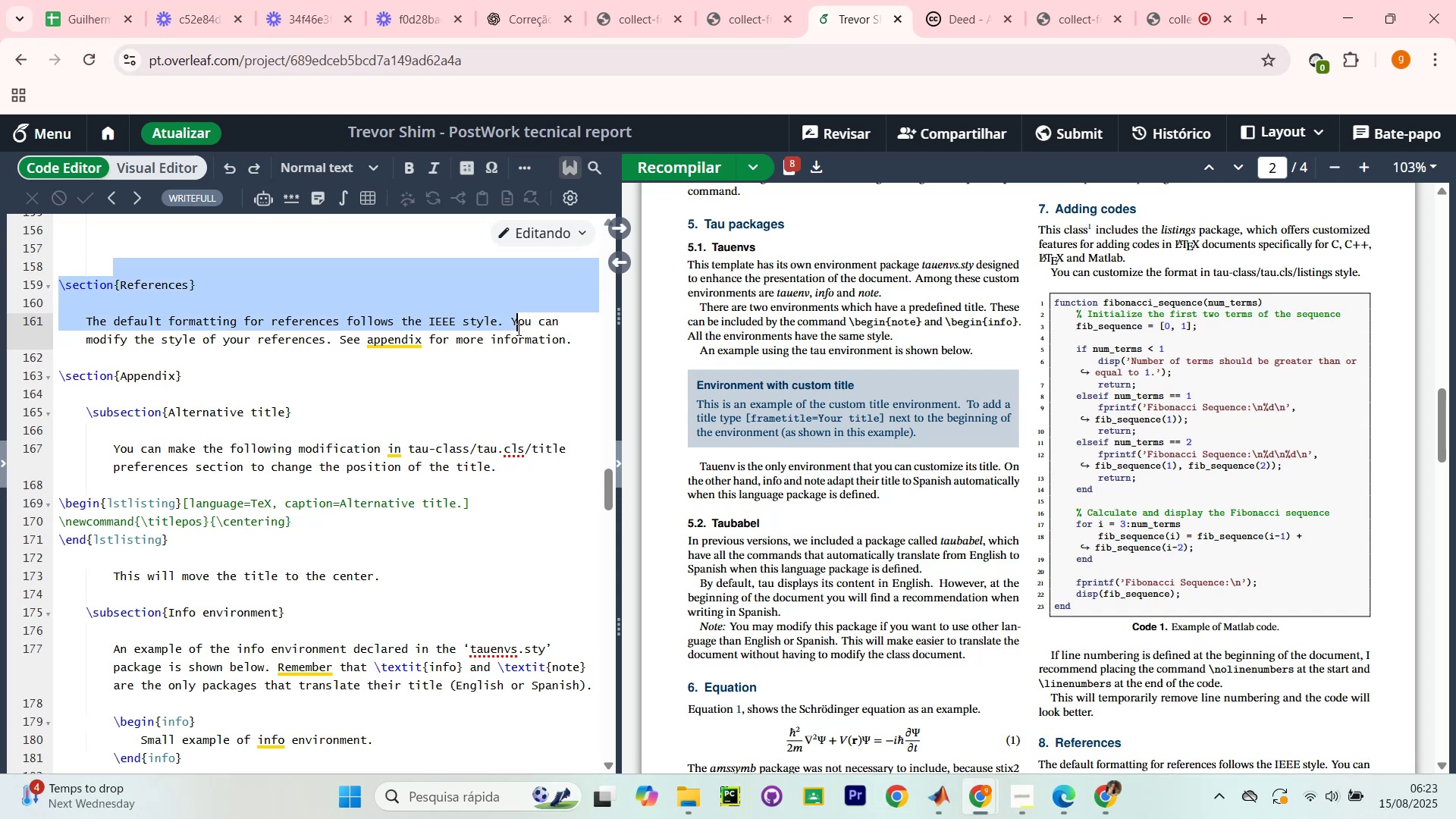 
left_click([517, 329])
 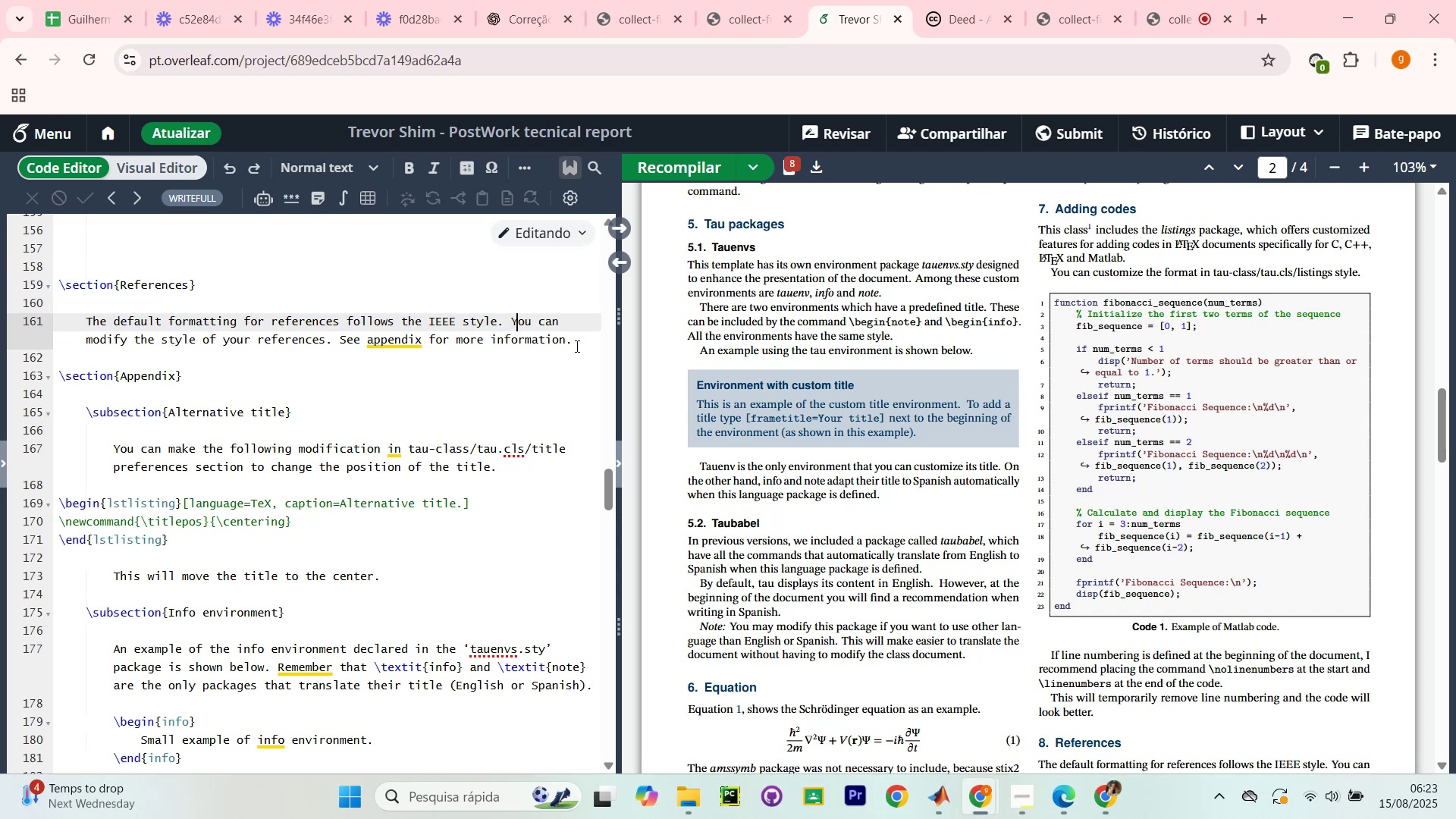 
scroll: coordinate [284, 371], scroll_direction: up, amount: 2.0
 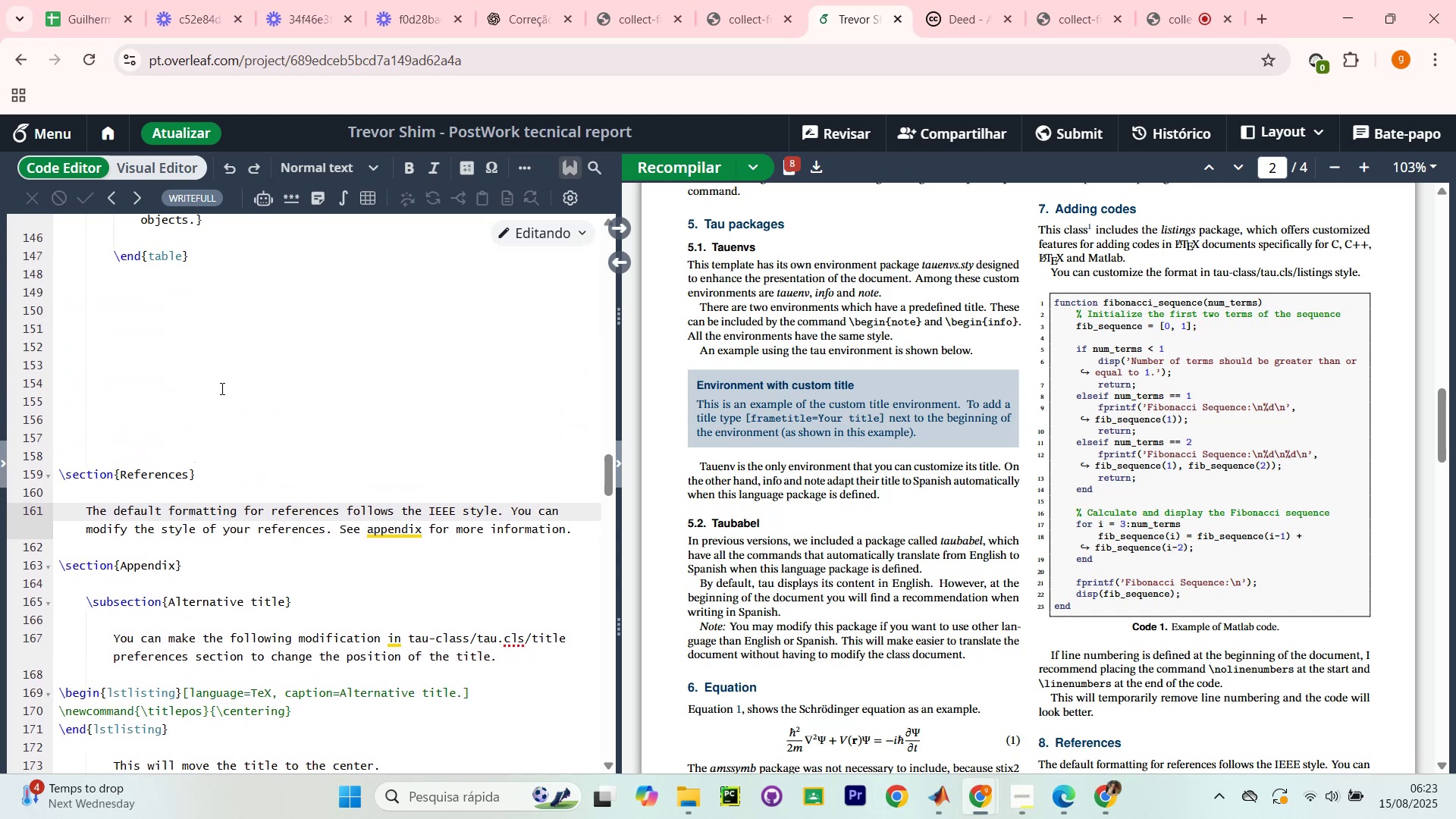 
left_click([221, 388])
 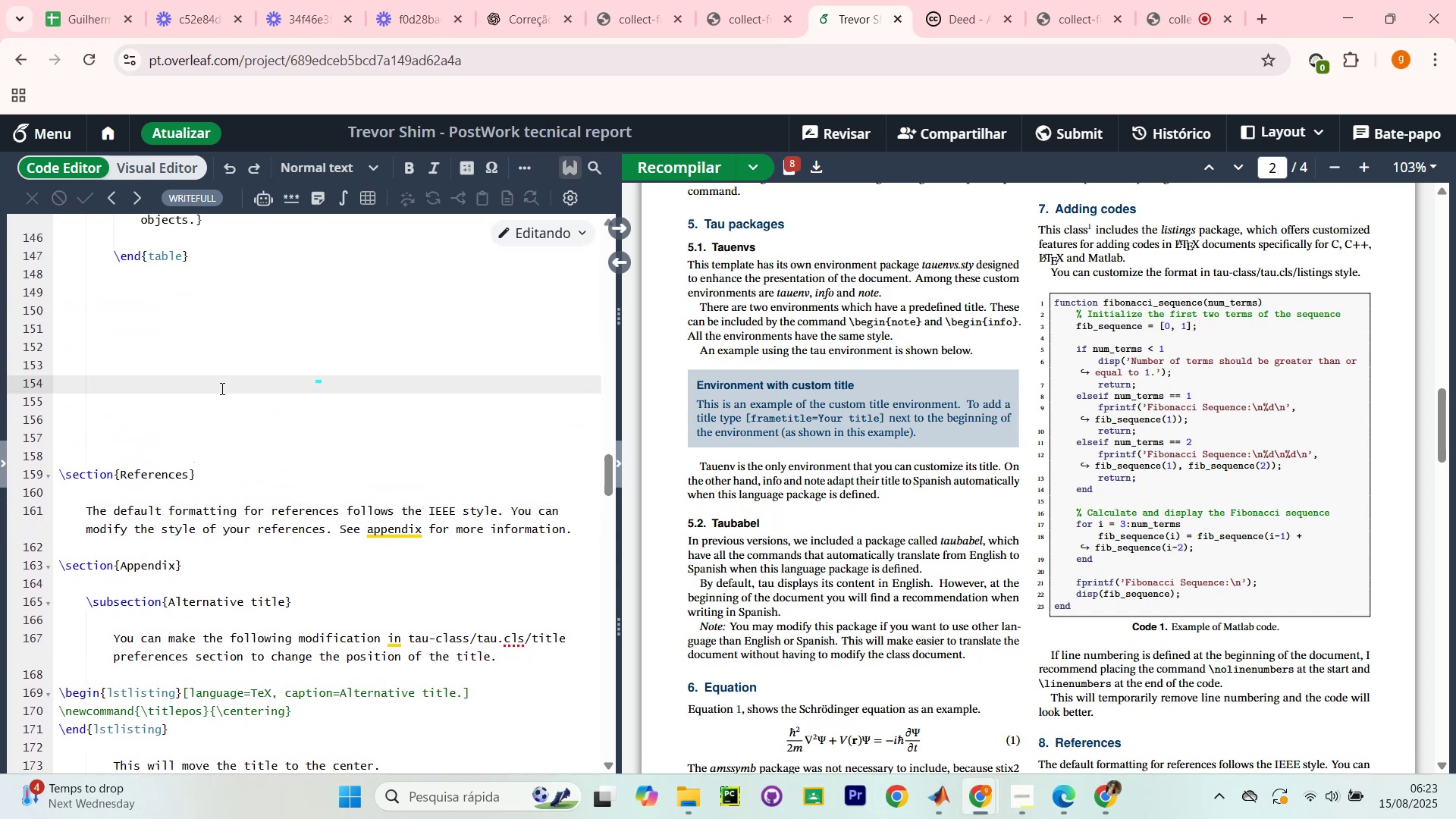 
key(Backspace)
 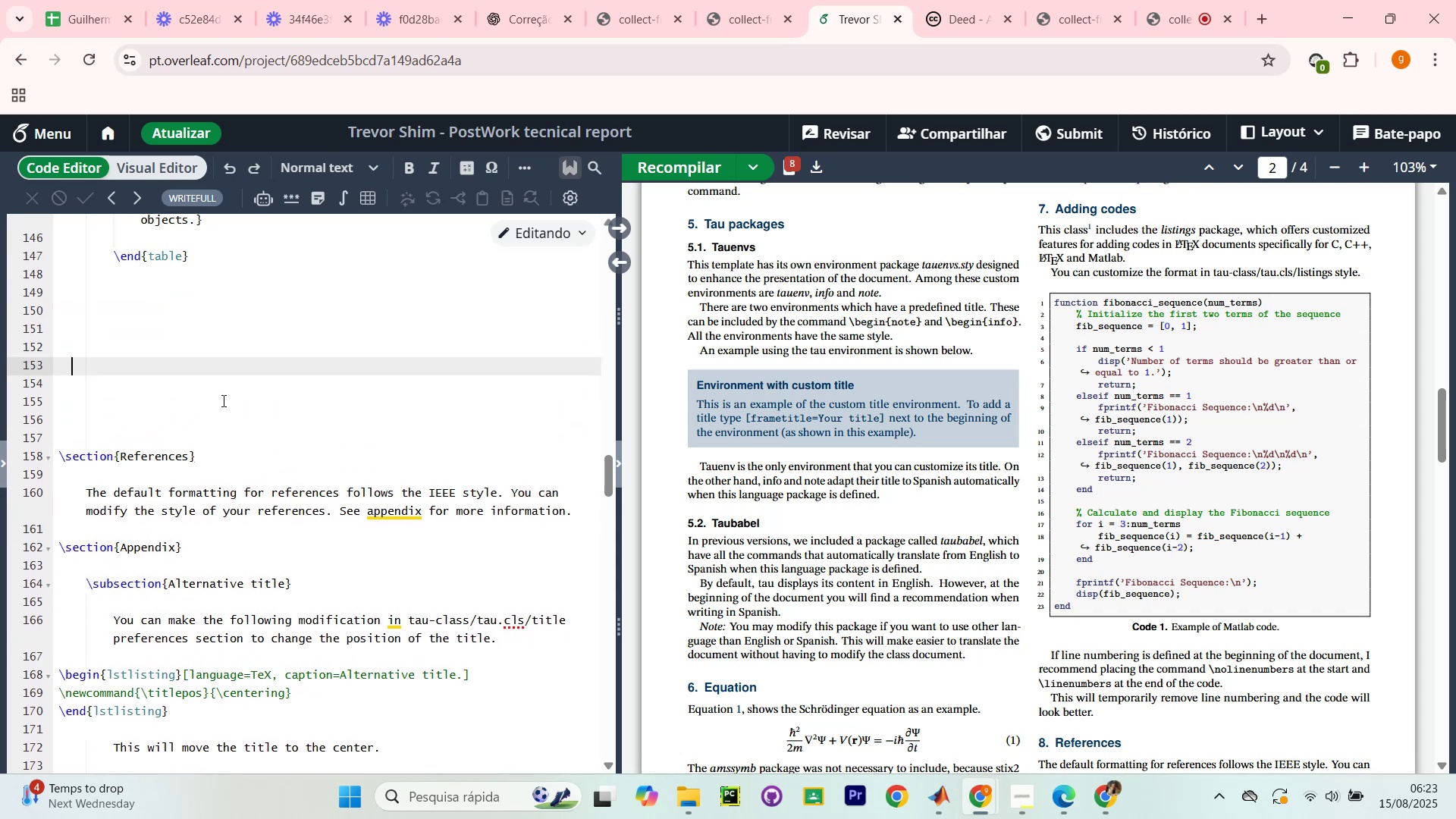 
key(Backspace)
 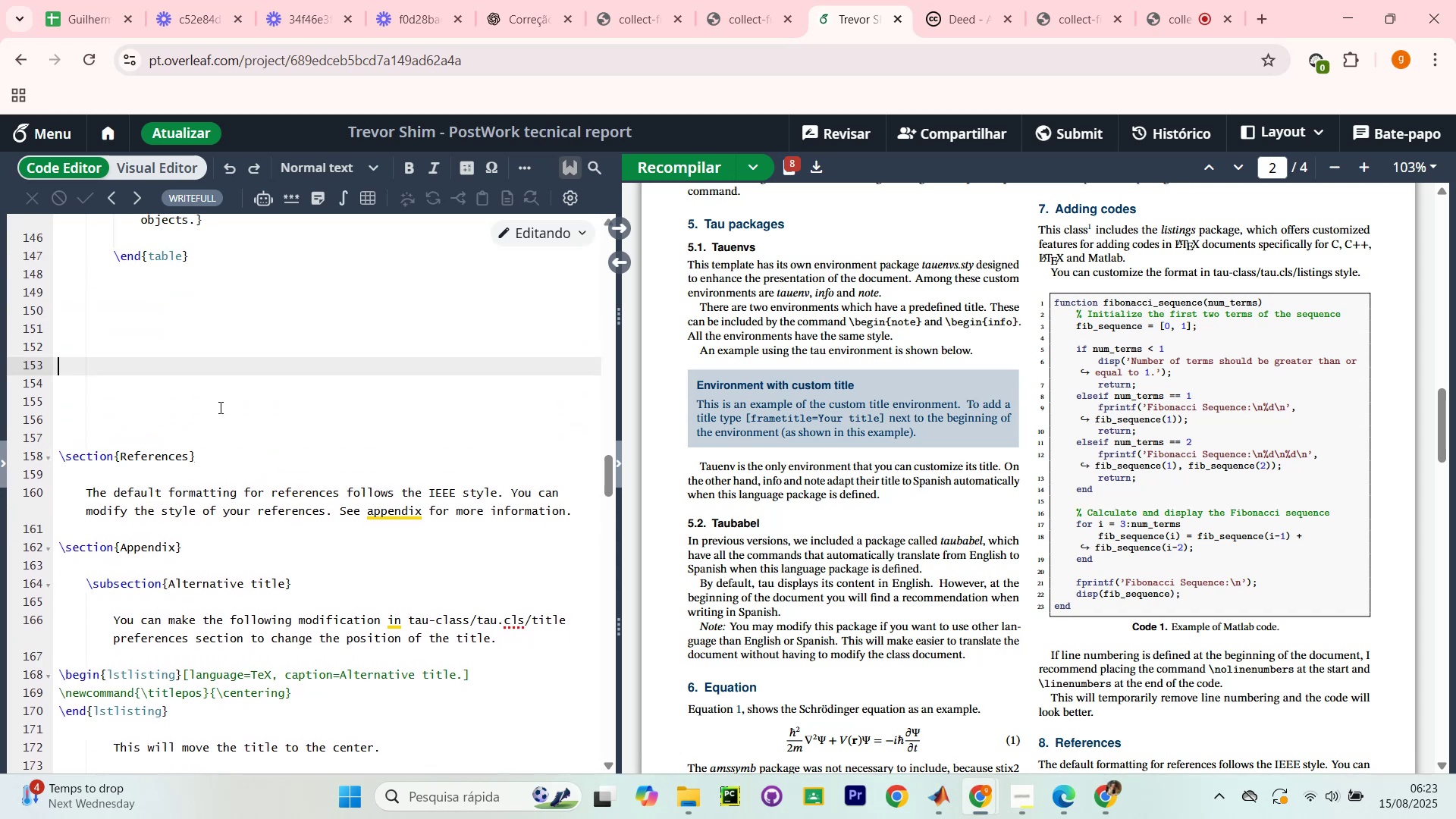 
key(Backspace)
 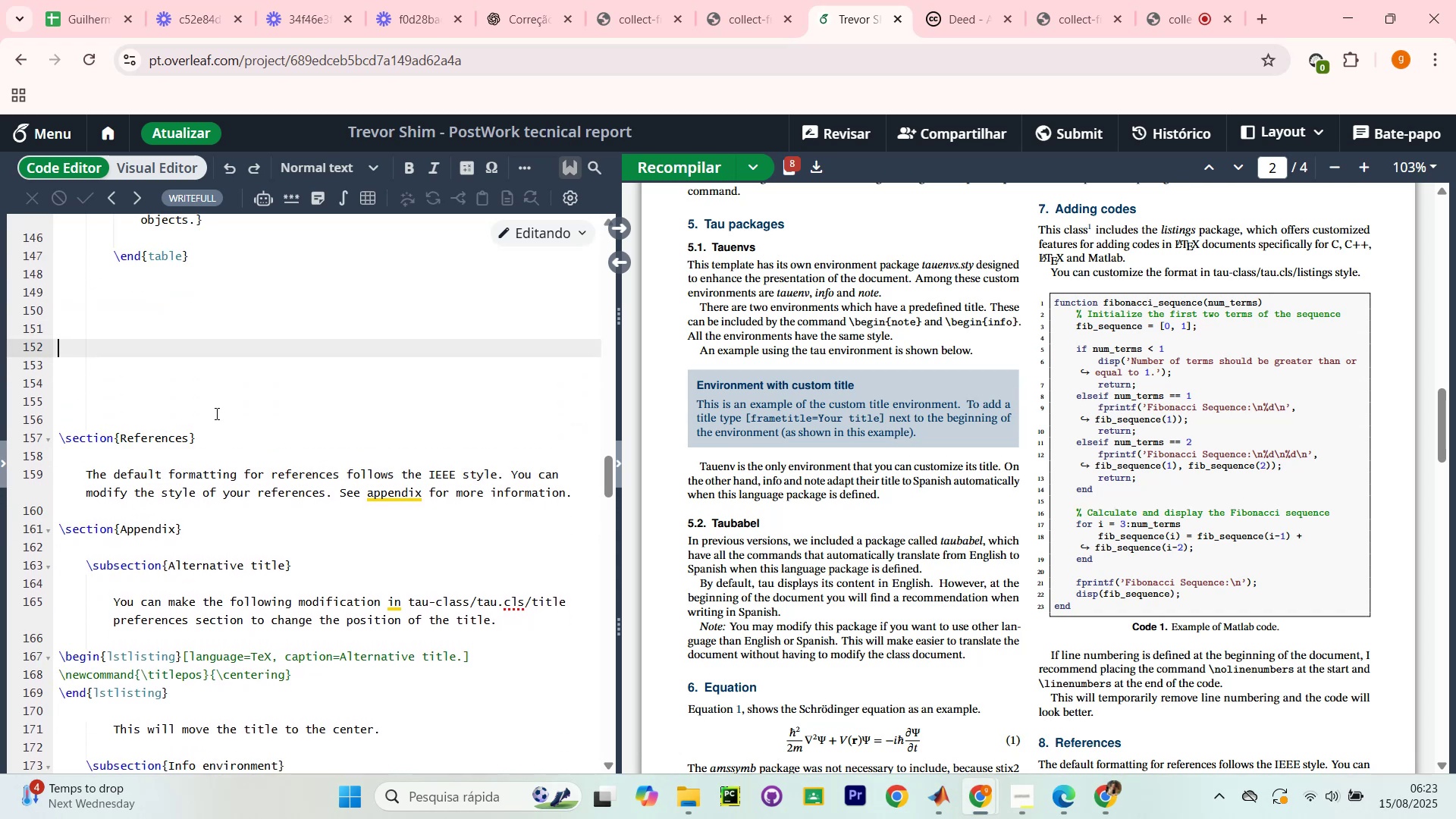 
key(Backspace)
 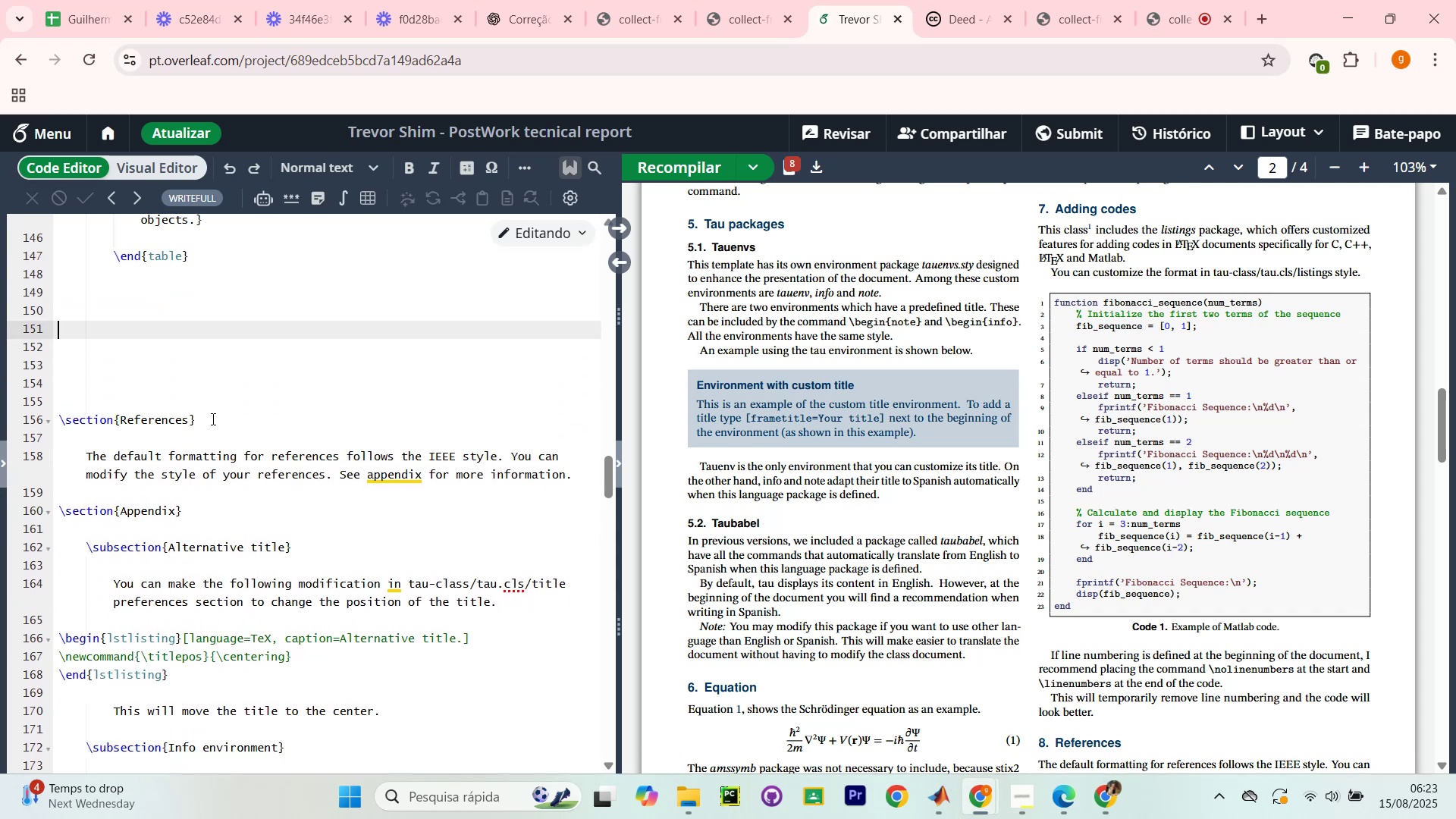 
key(Backspace)
 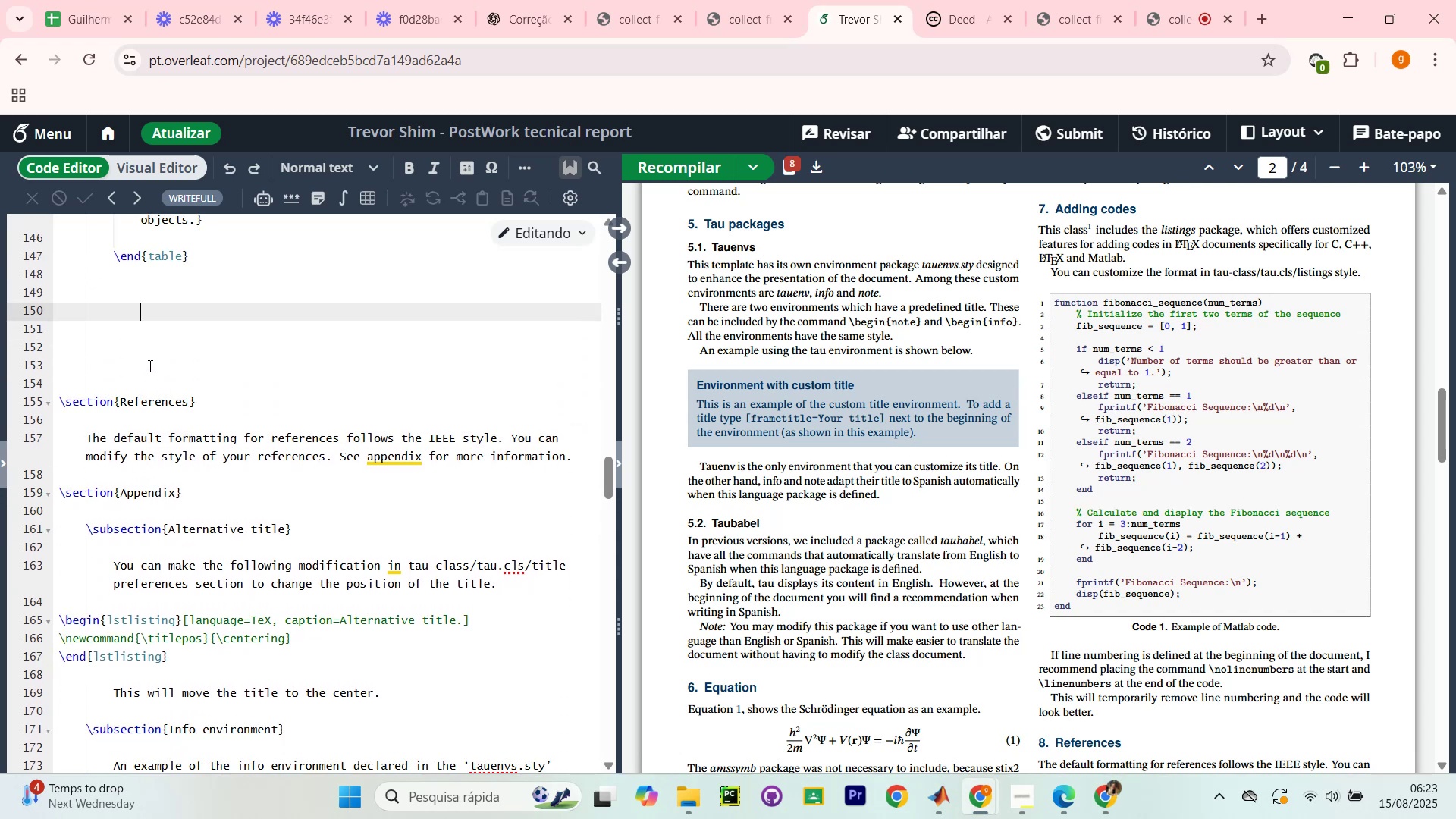 
left_click([149, 366])
 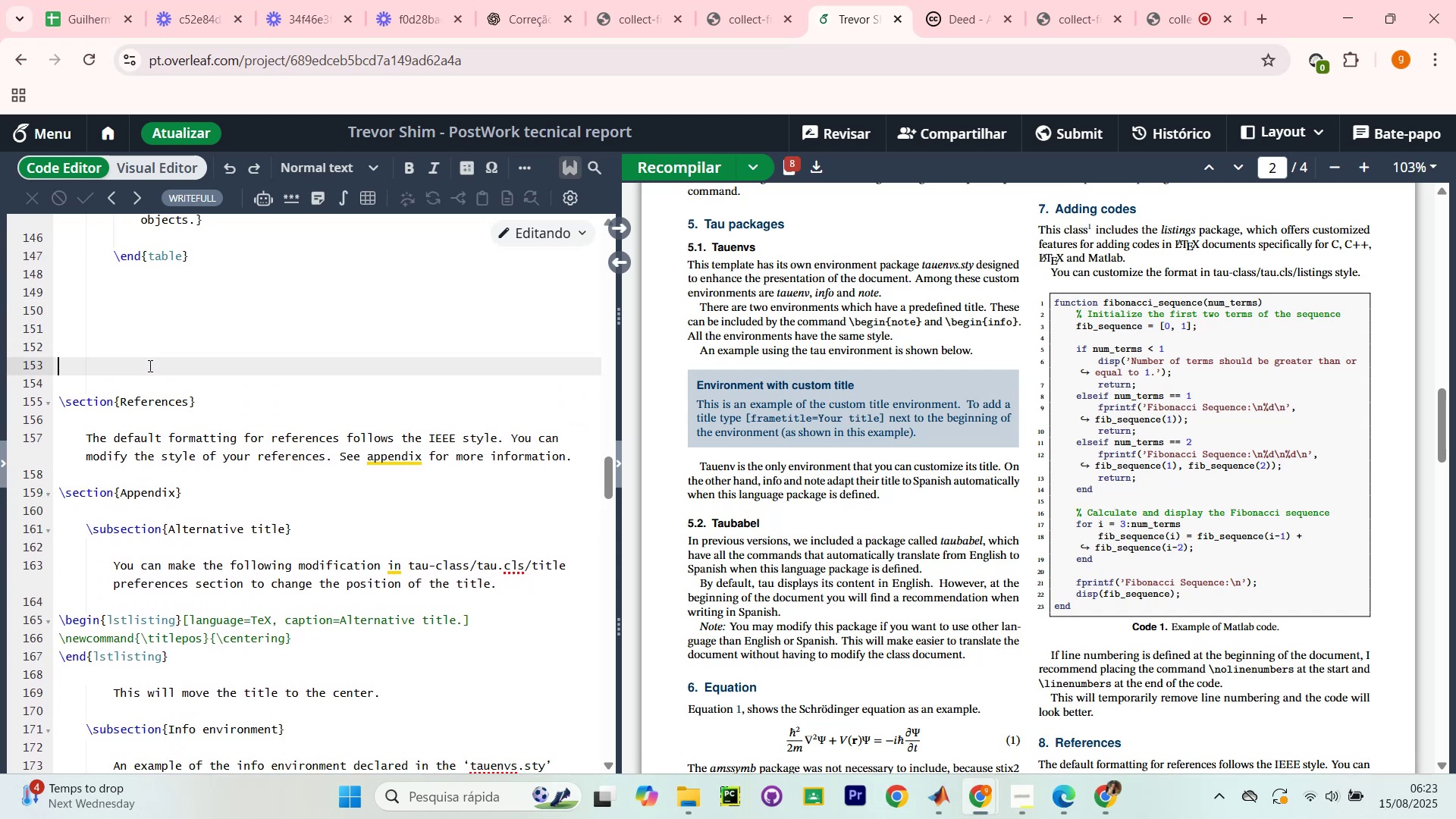 
key(Backspace)
 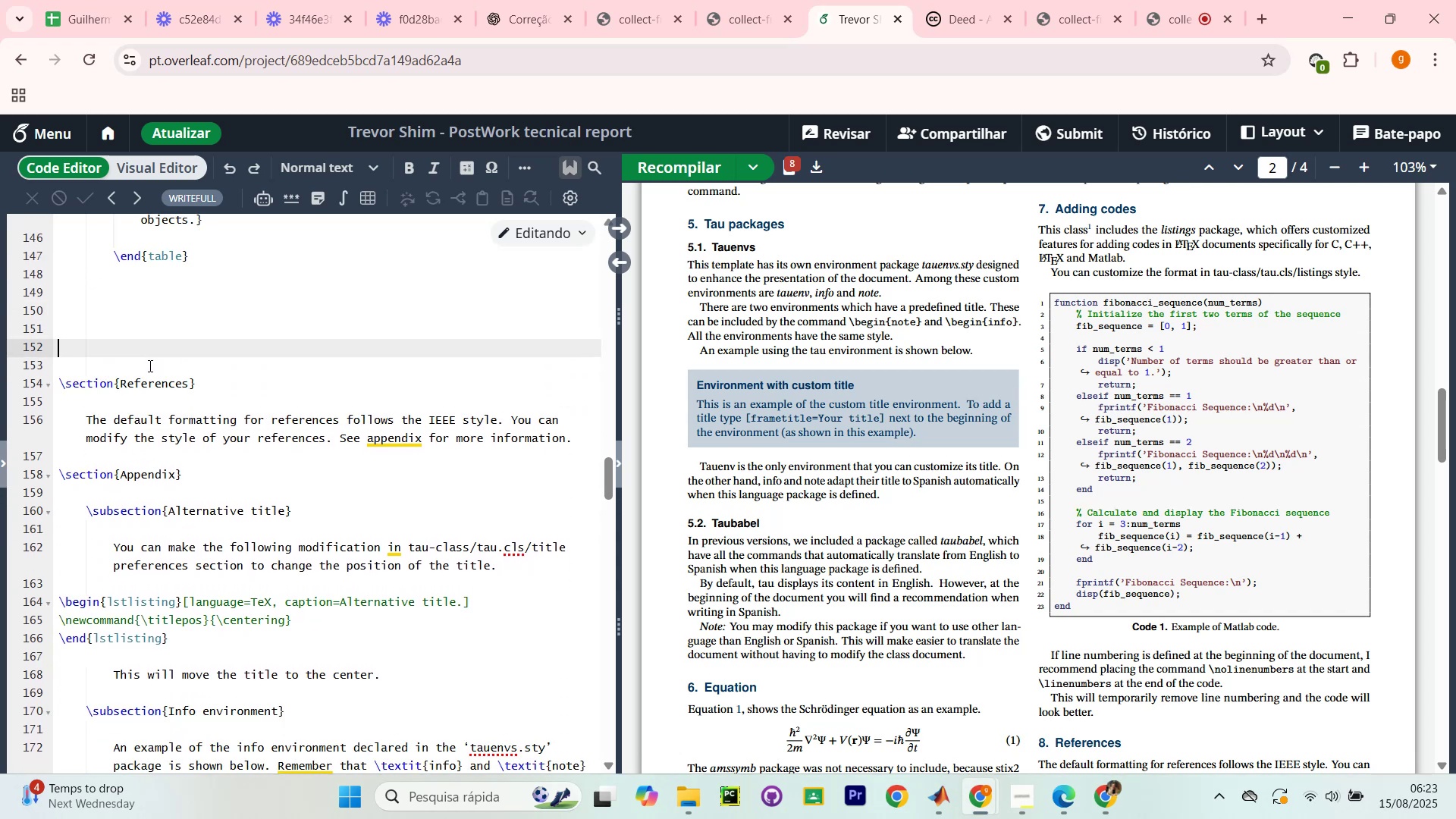 
key(Backspace)
 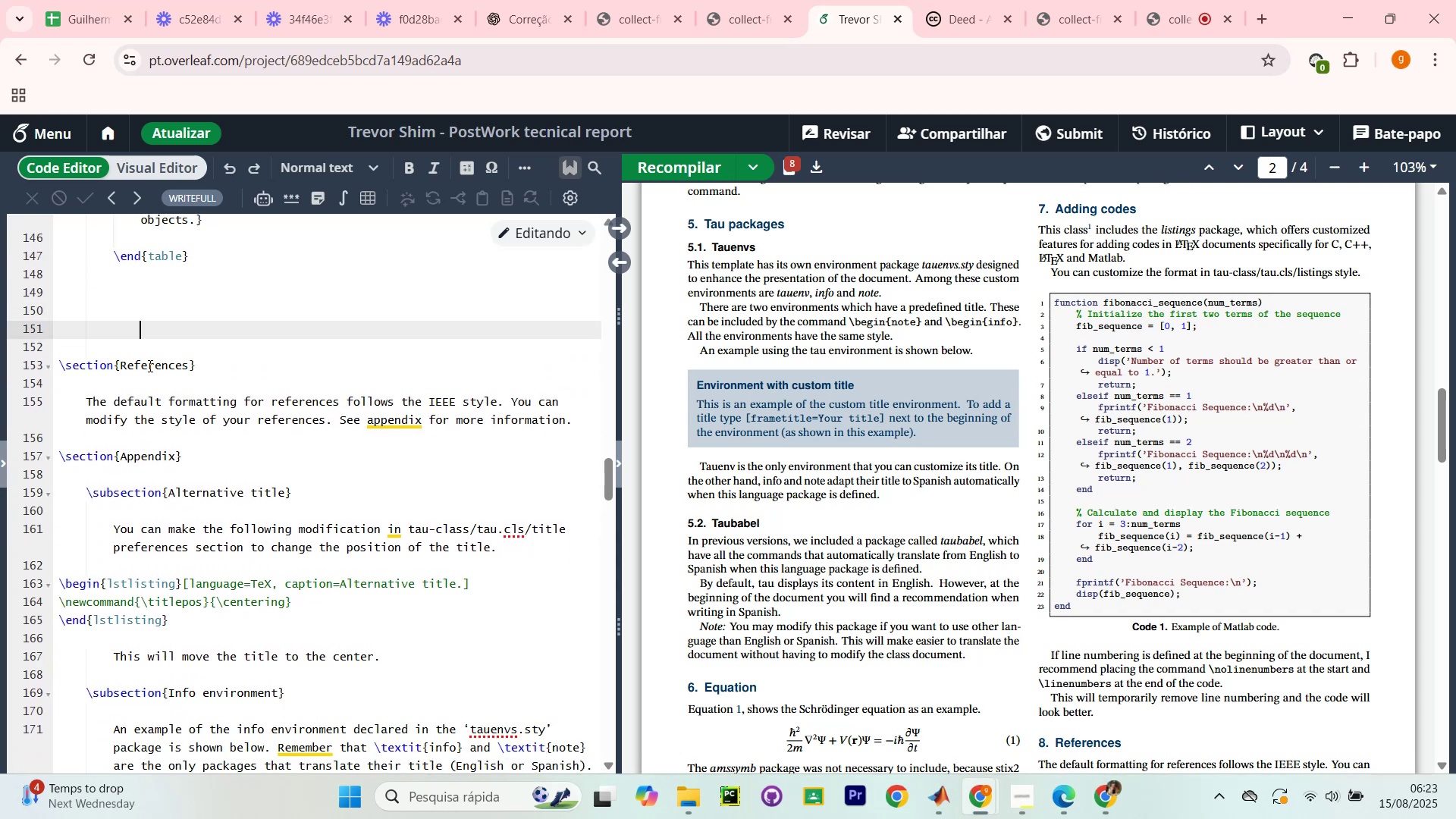 
key(Backspace)
 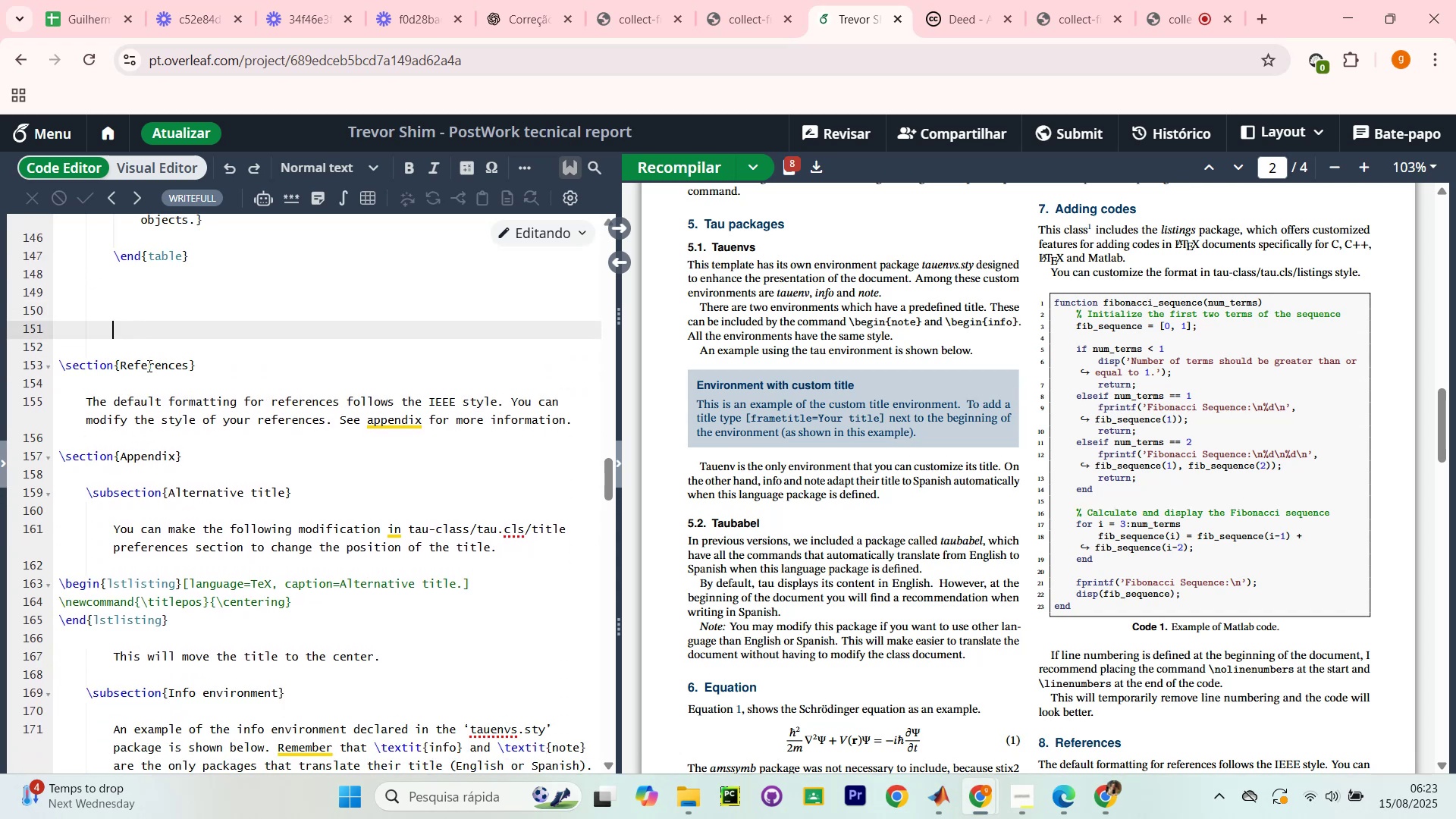 
key(Backspace)
 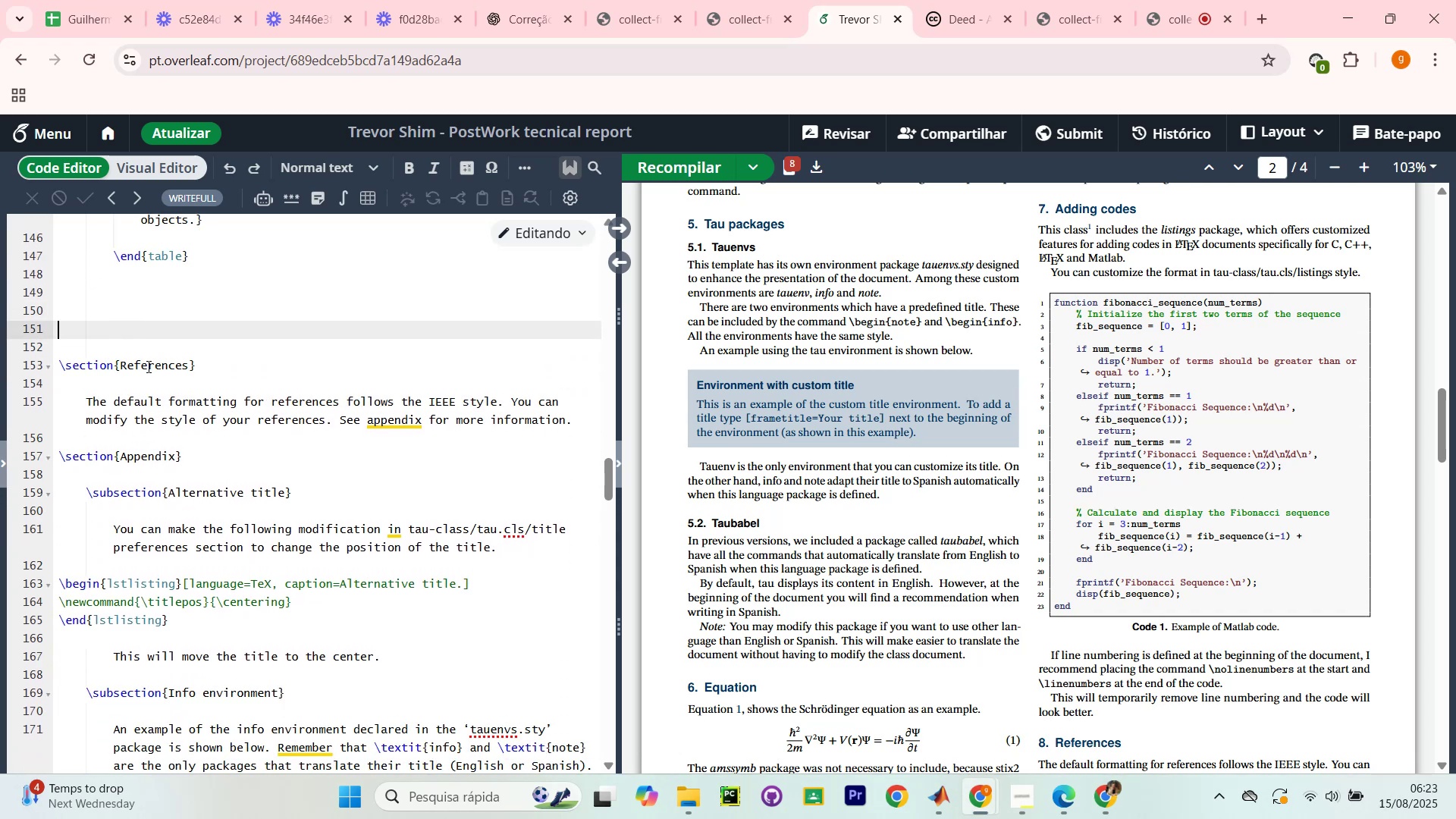 
key(Backspace)
 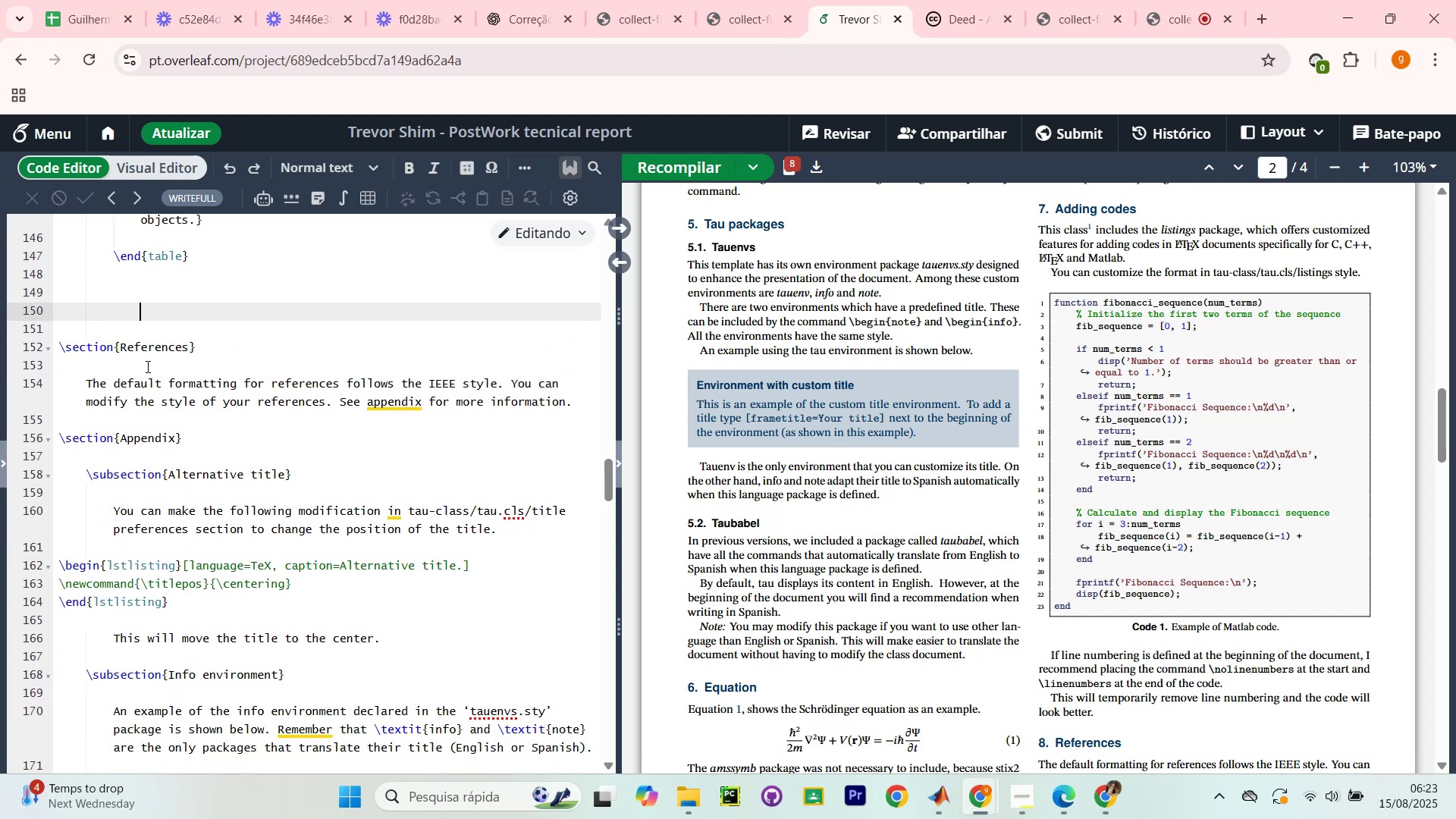 
key(Backspace)
 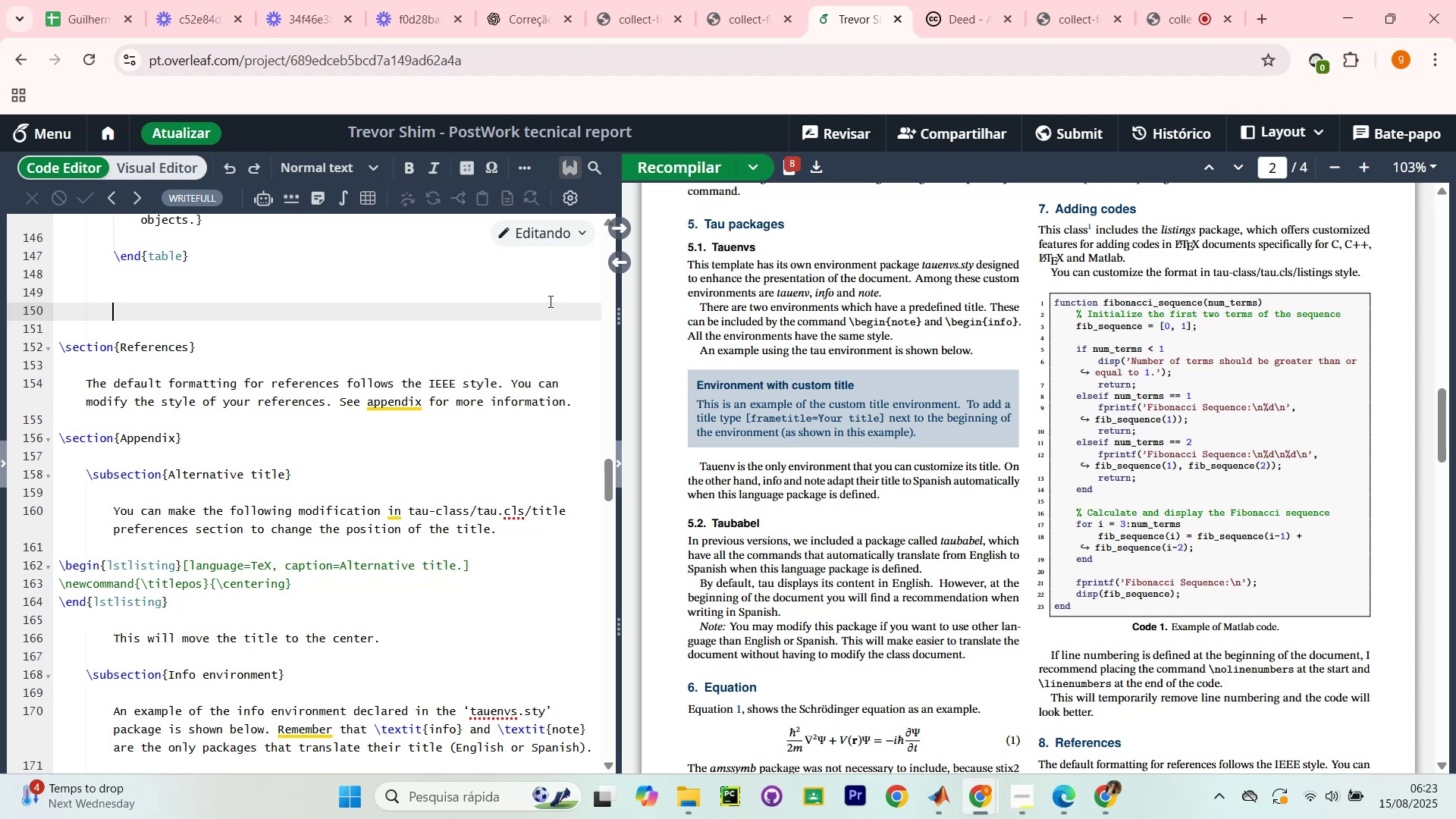 
wait(5.1)
 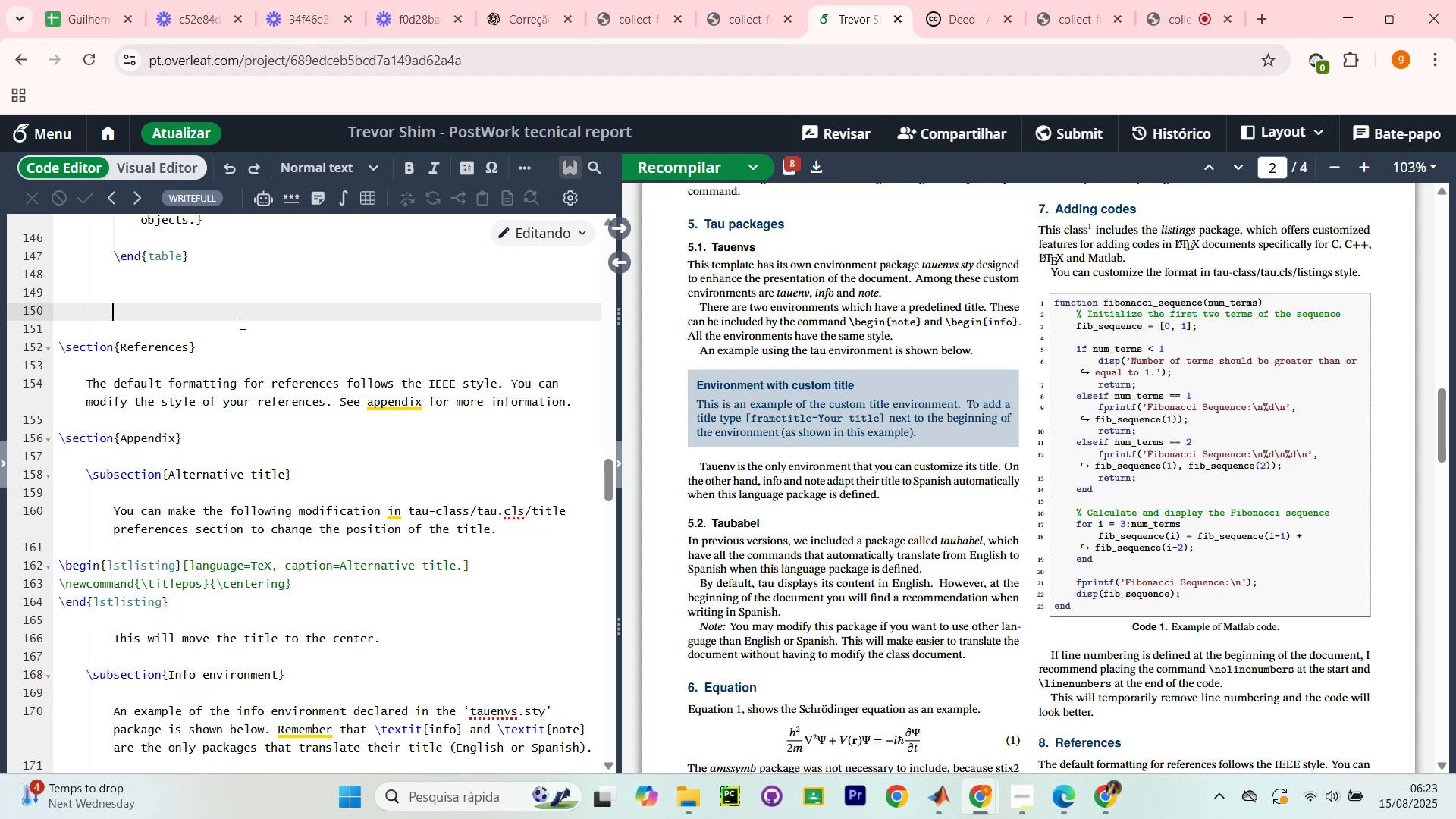 
scroll: coordinate [359, 582], scroll_direction: down, amount: 6.0
 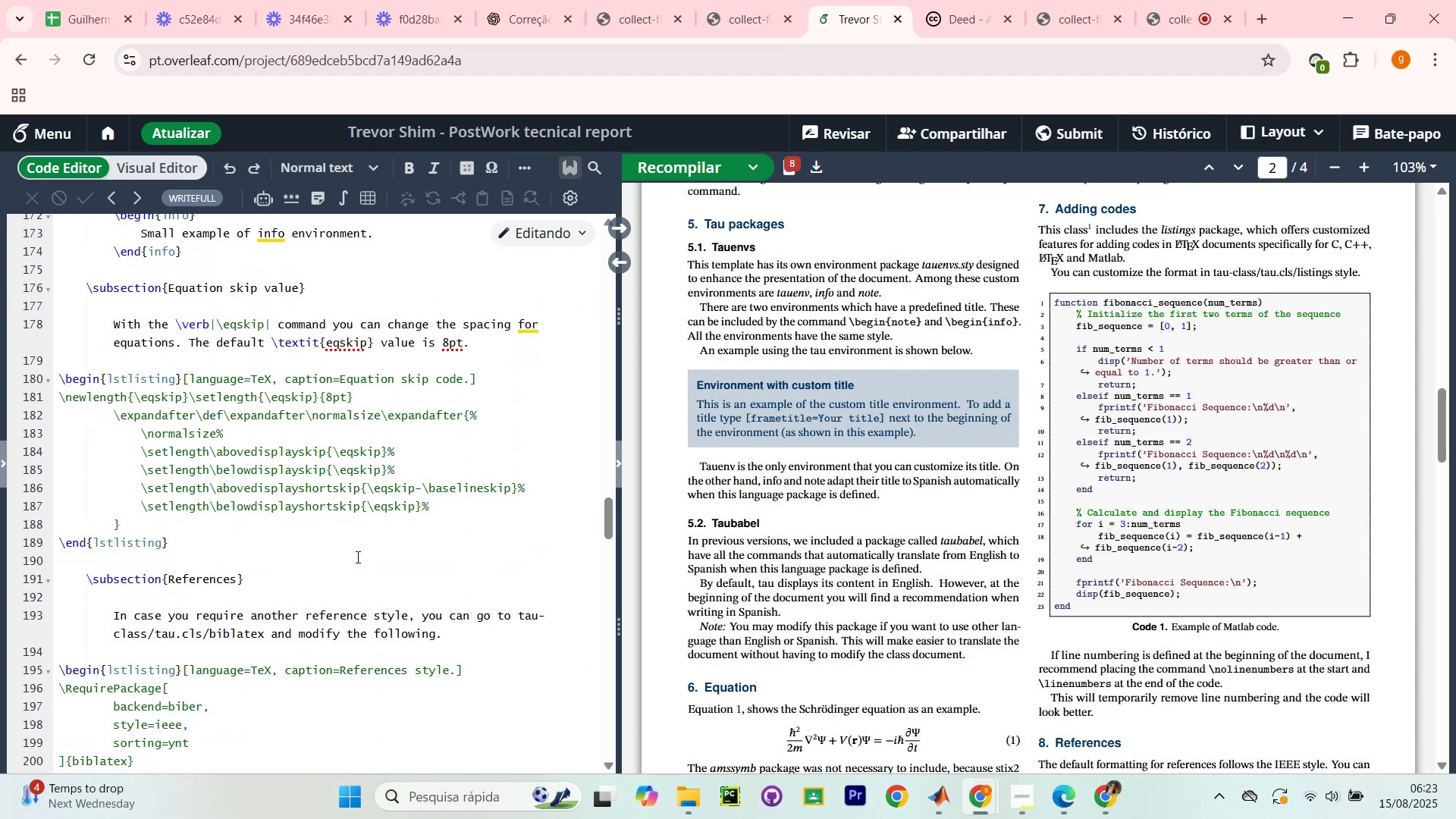 
scroll: coordinate [672, 529], scroll_direction: up, amount: 4.0
 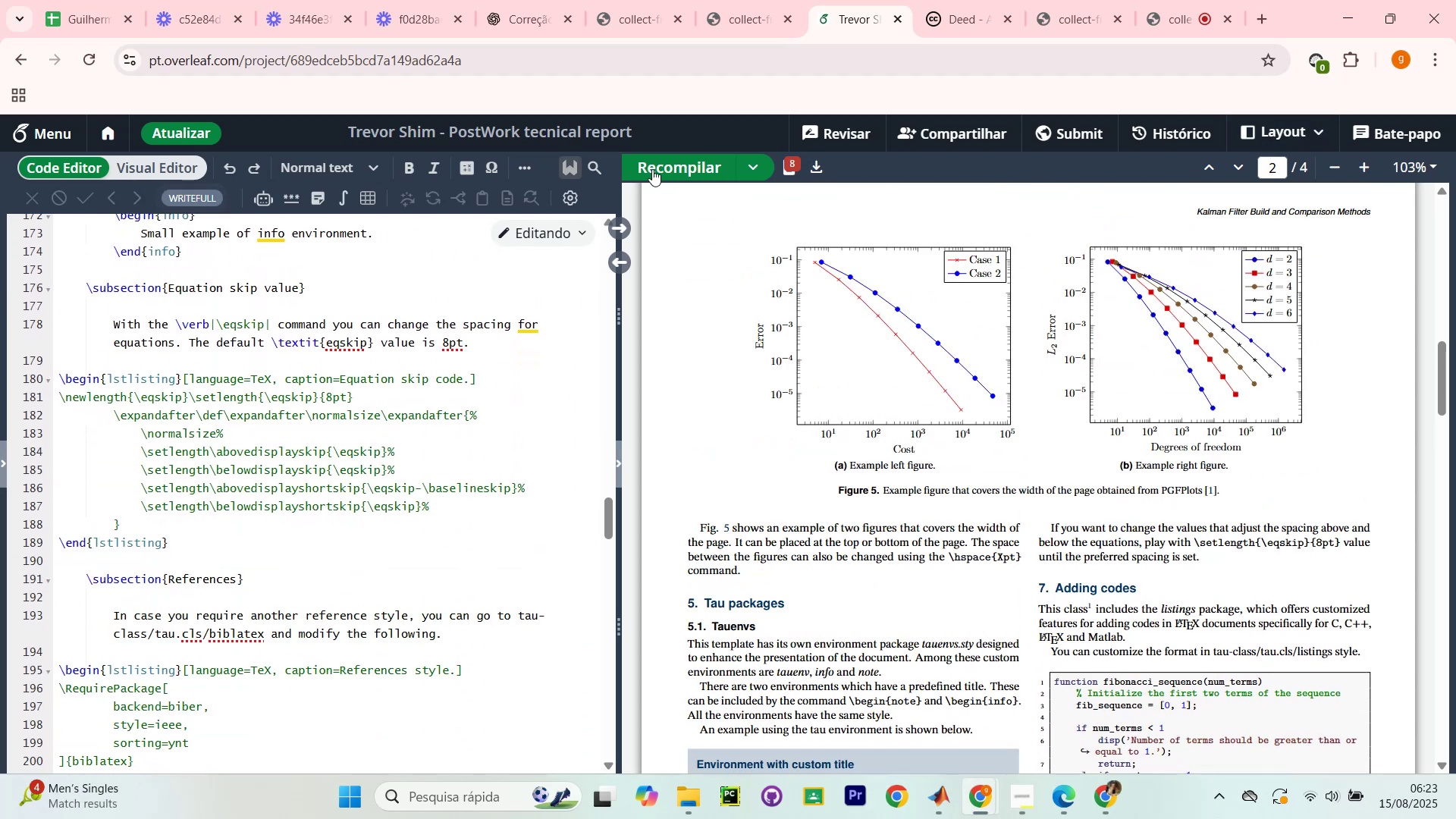 
left_click([676, 166])
 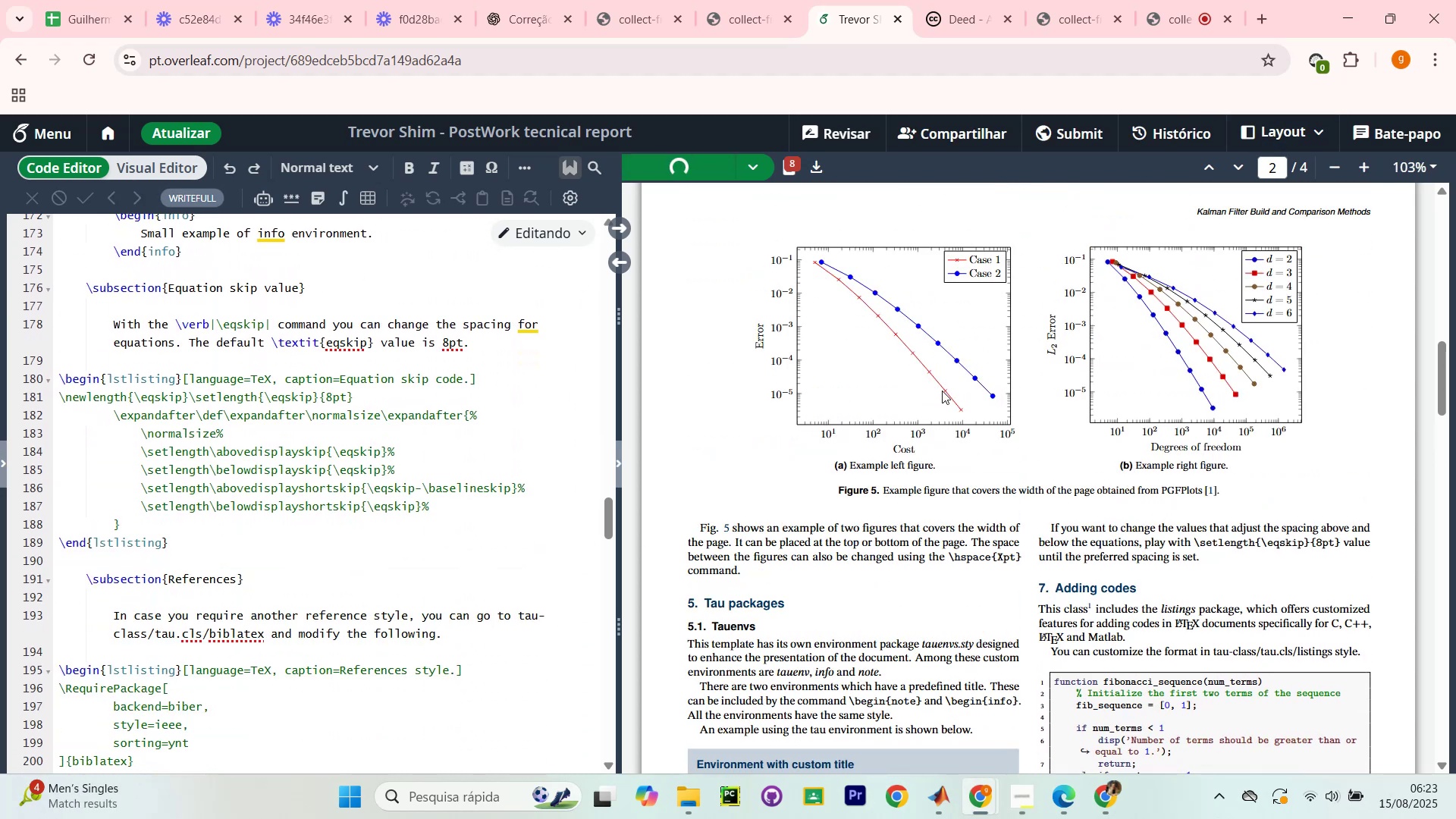 
scroll: coordinate [959, 394], scroll_direction: up, amount: 4.0
 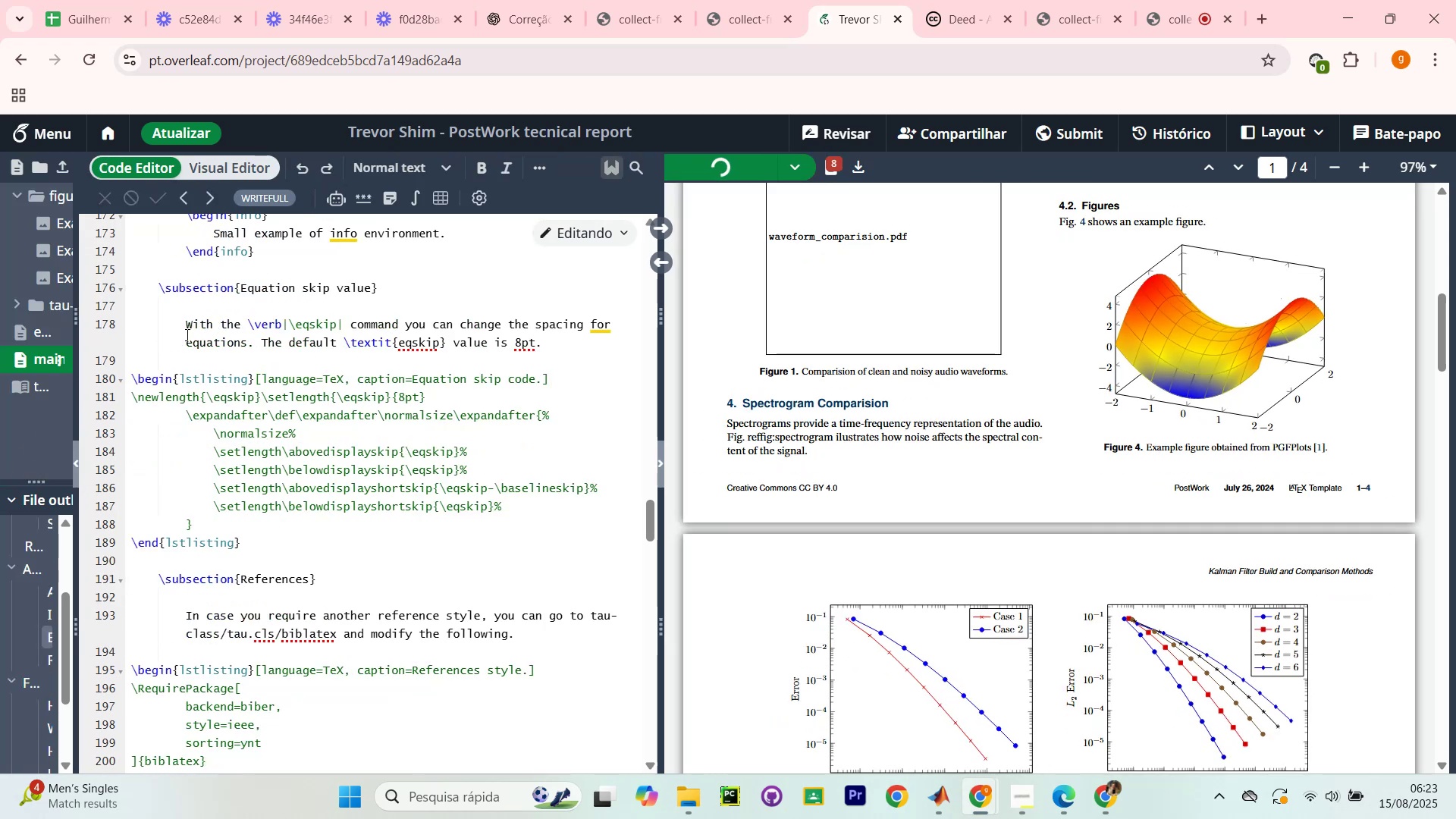 
left_click_drag(start_coordinate=[74, 274], to_coordinate=[264, 290])
 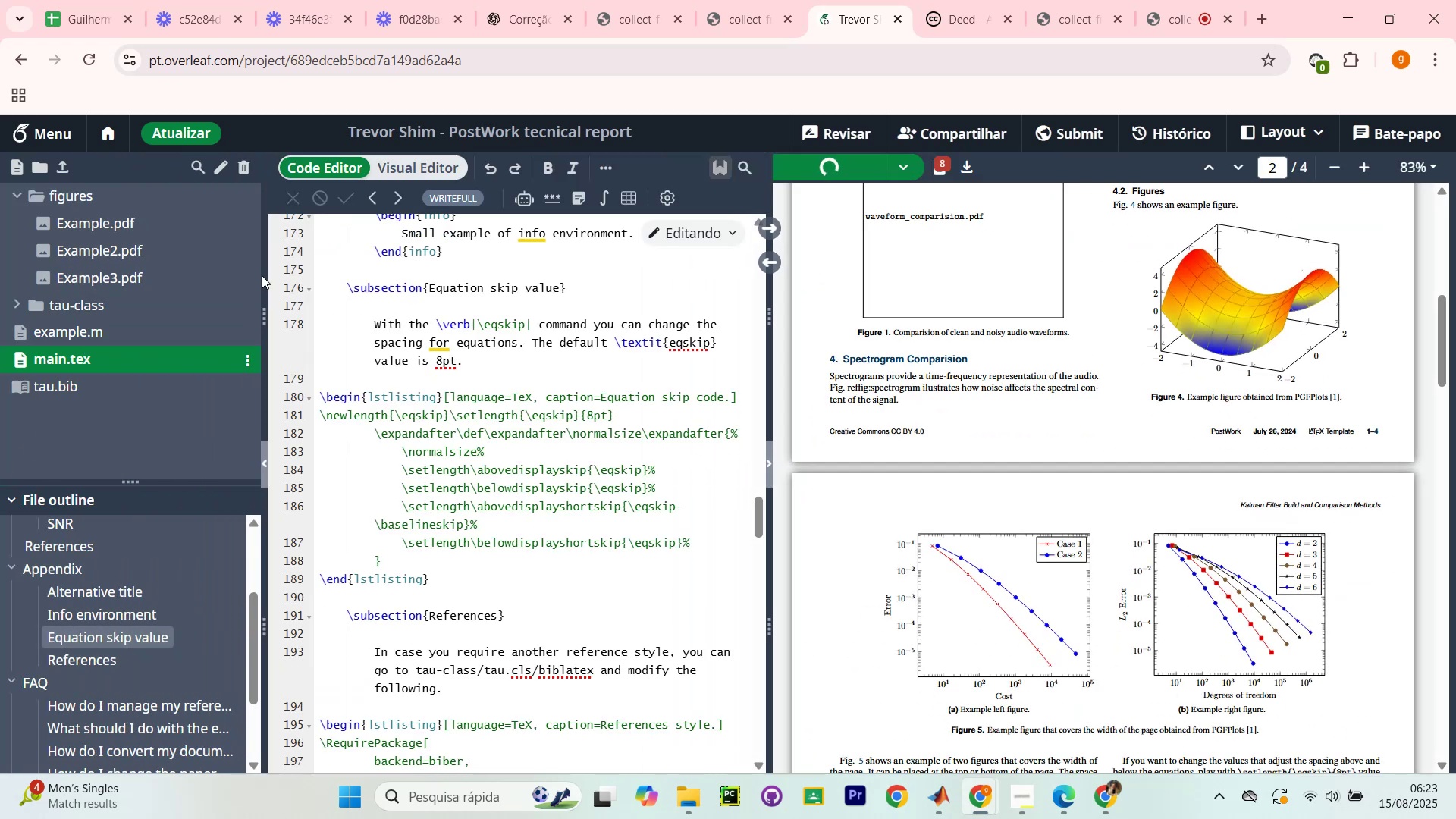 
left_click_drag(start_coordinate=[262, 276], to_coordinate=[209, 277])
 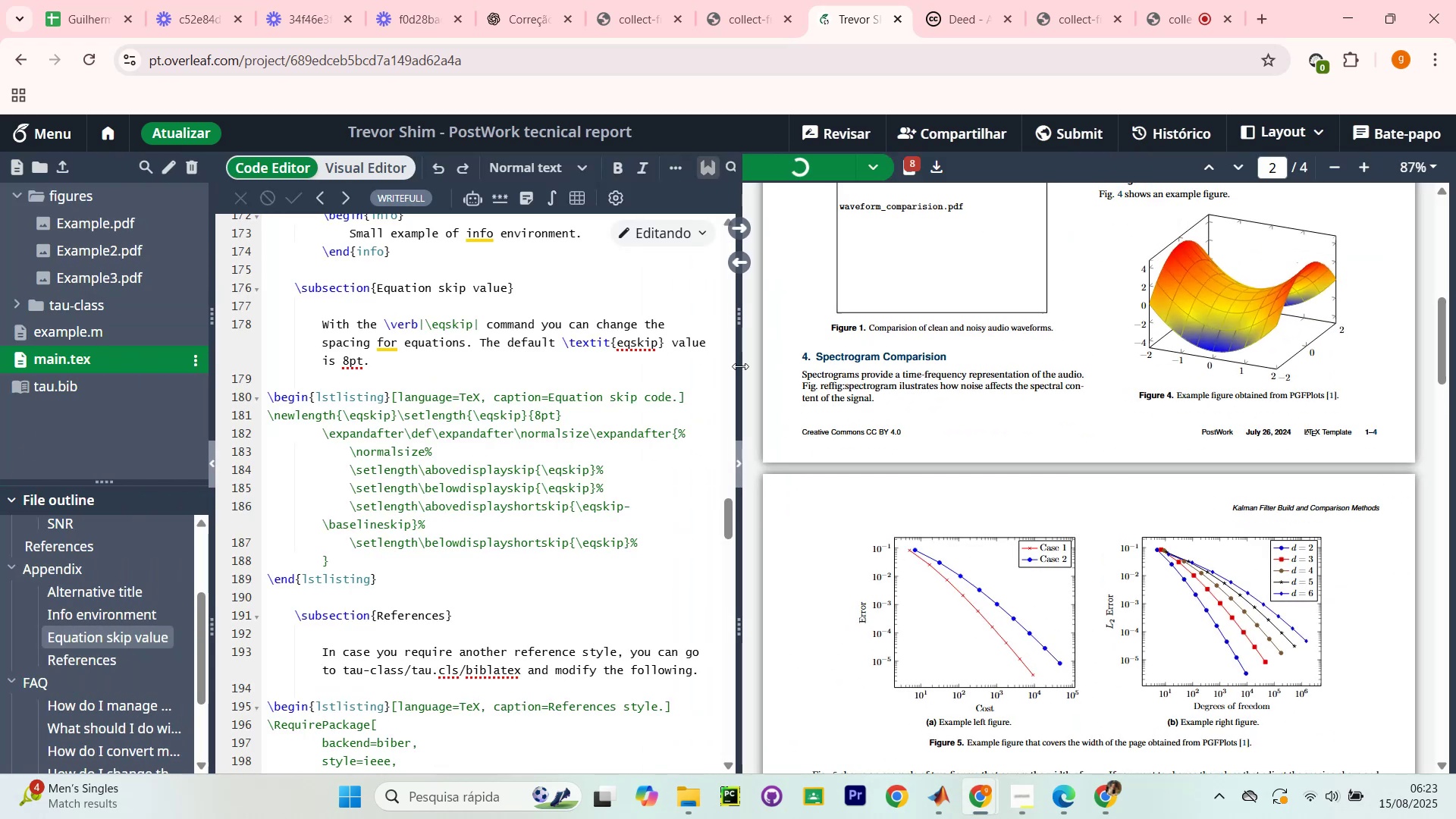 
scroll: coordinate [865, 378], scroll_direction: up, amount: 11.0
 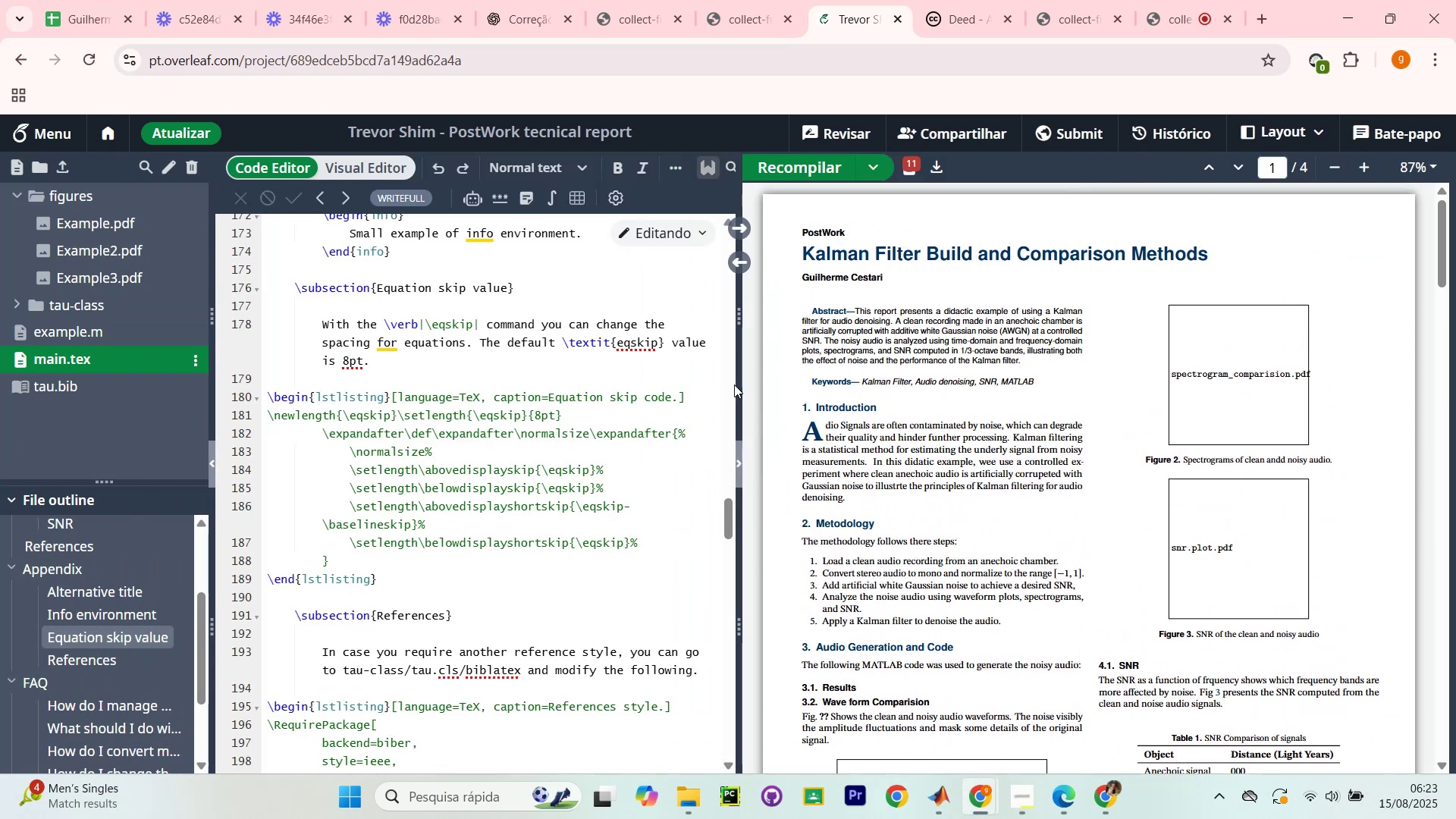 
left_click_drag(start_coordinate=[738, 388], to_coordinate=[673, 381])
 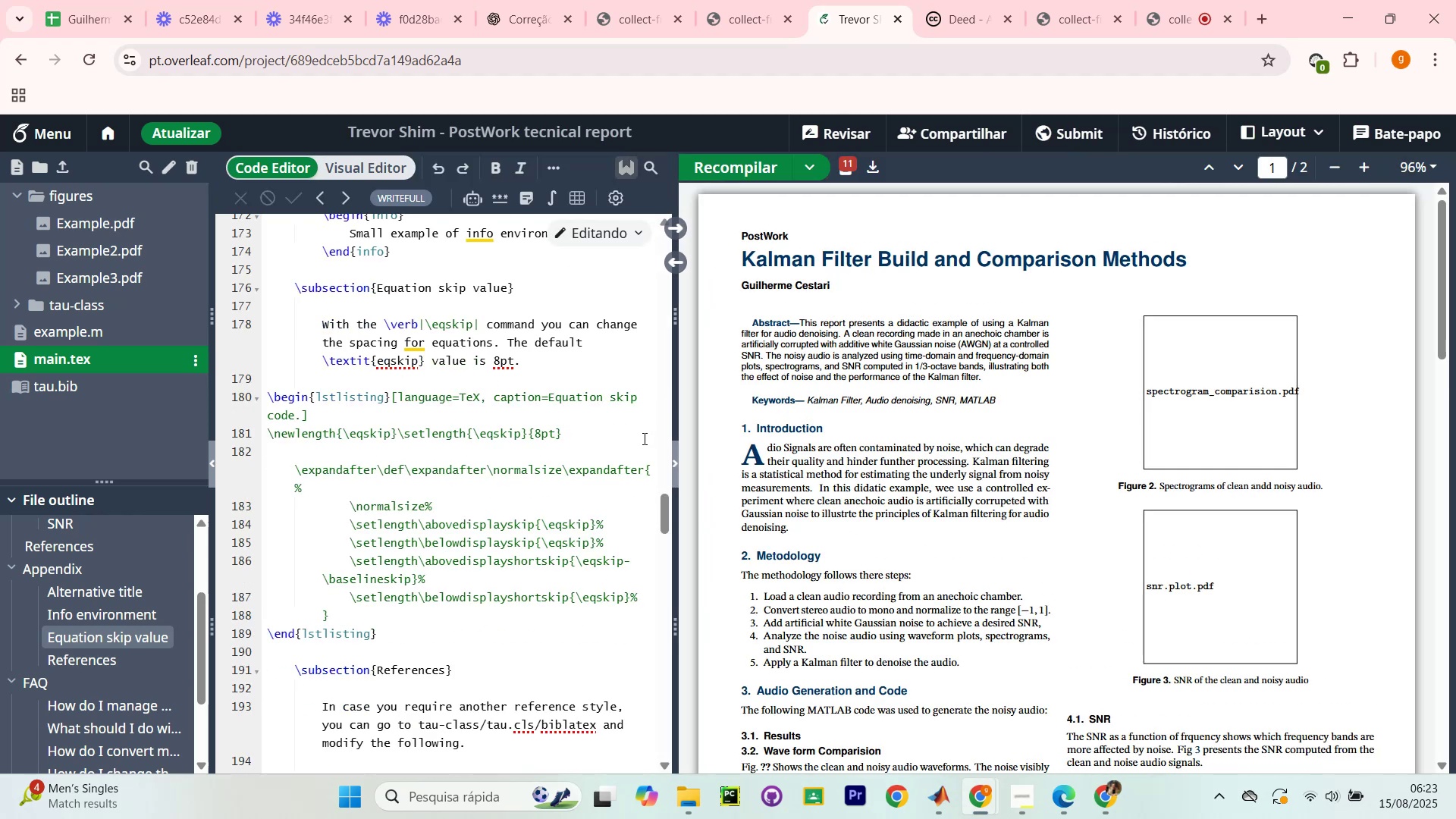 
scroll: coordinate [1106, 476], scroll_direction: down, amount: 17.0
 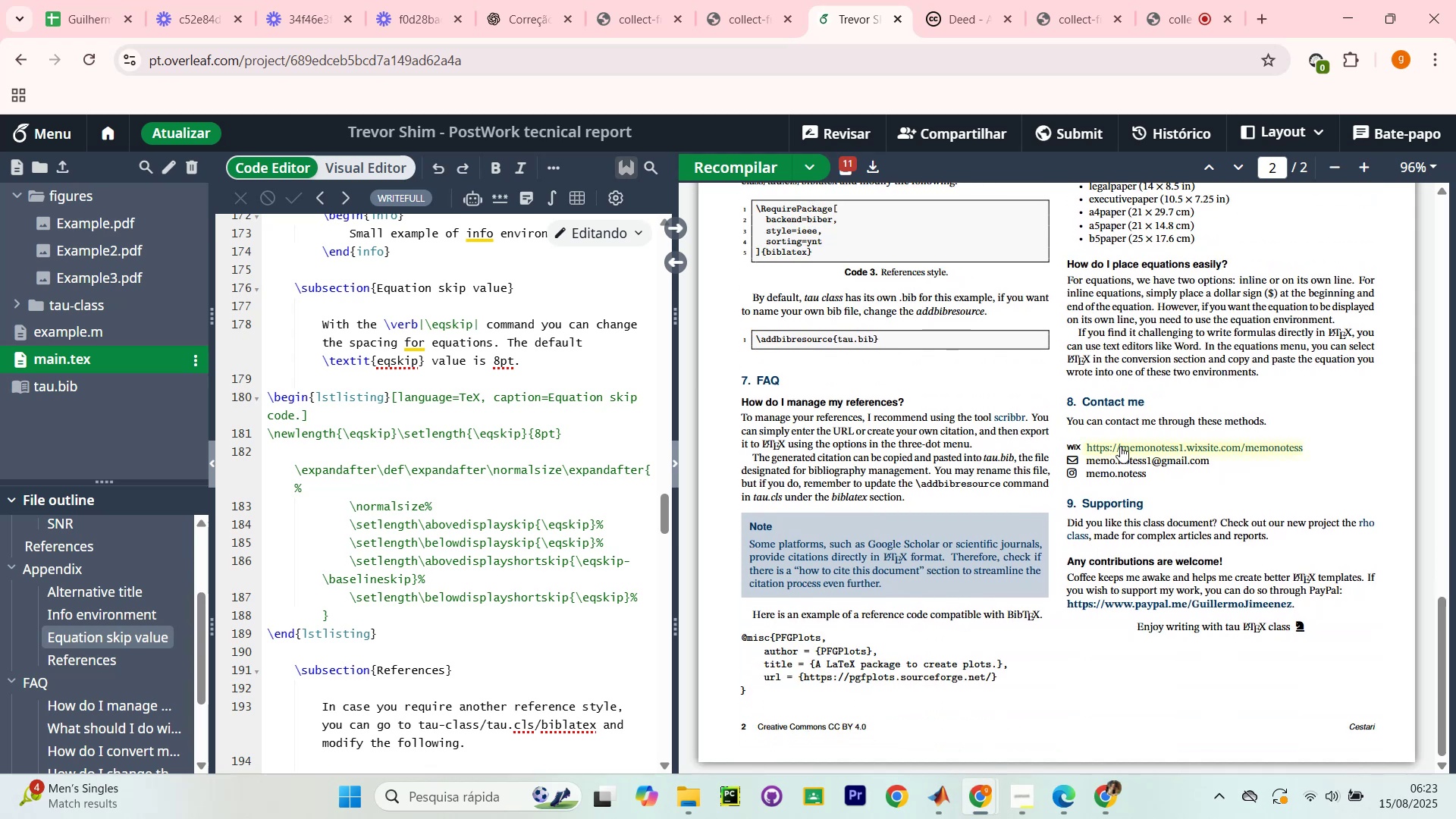 
wait(6.56)
 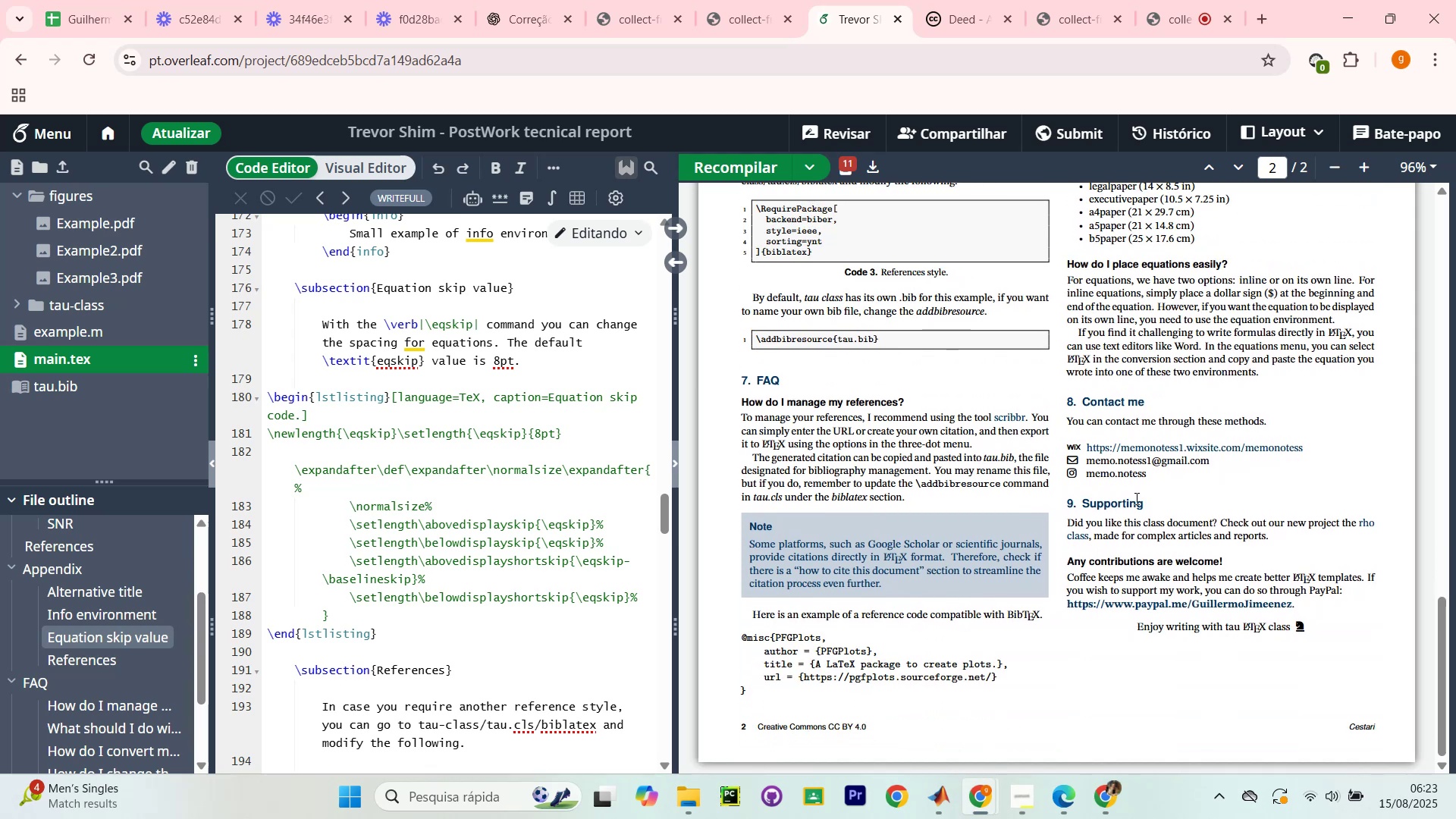 
left_click_drag(start_coordinate=[1082, 416], to_coordinate=[1265, 438])
 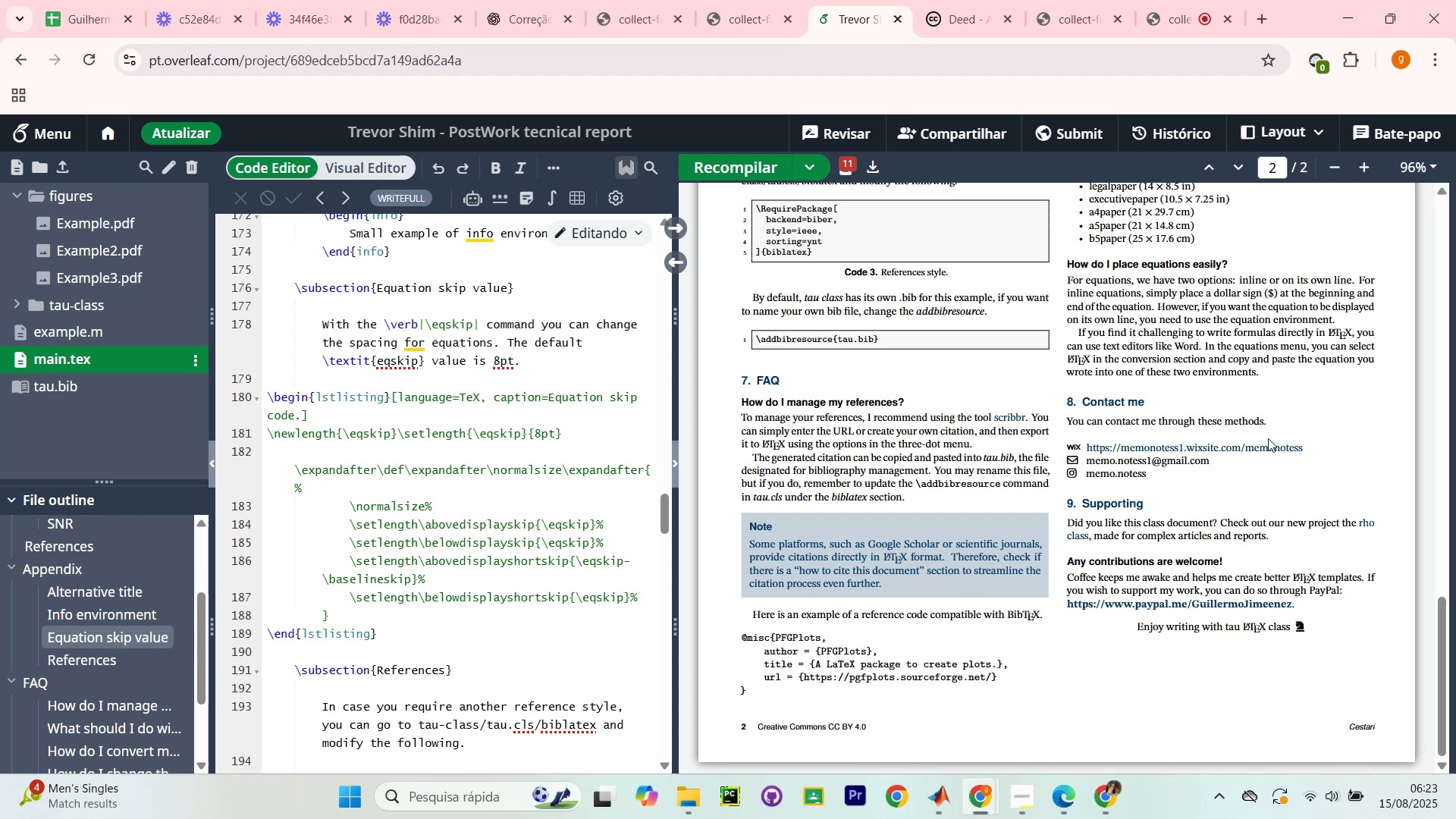 
double_click([1268, 438])
 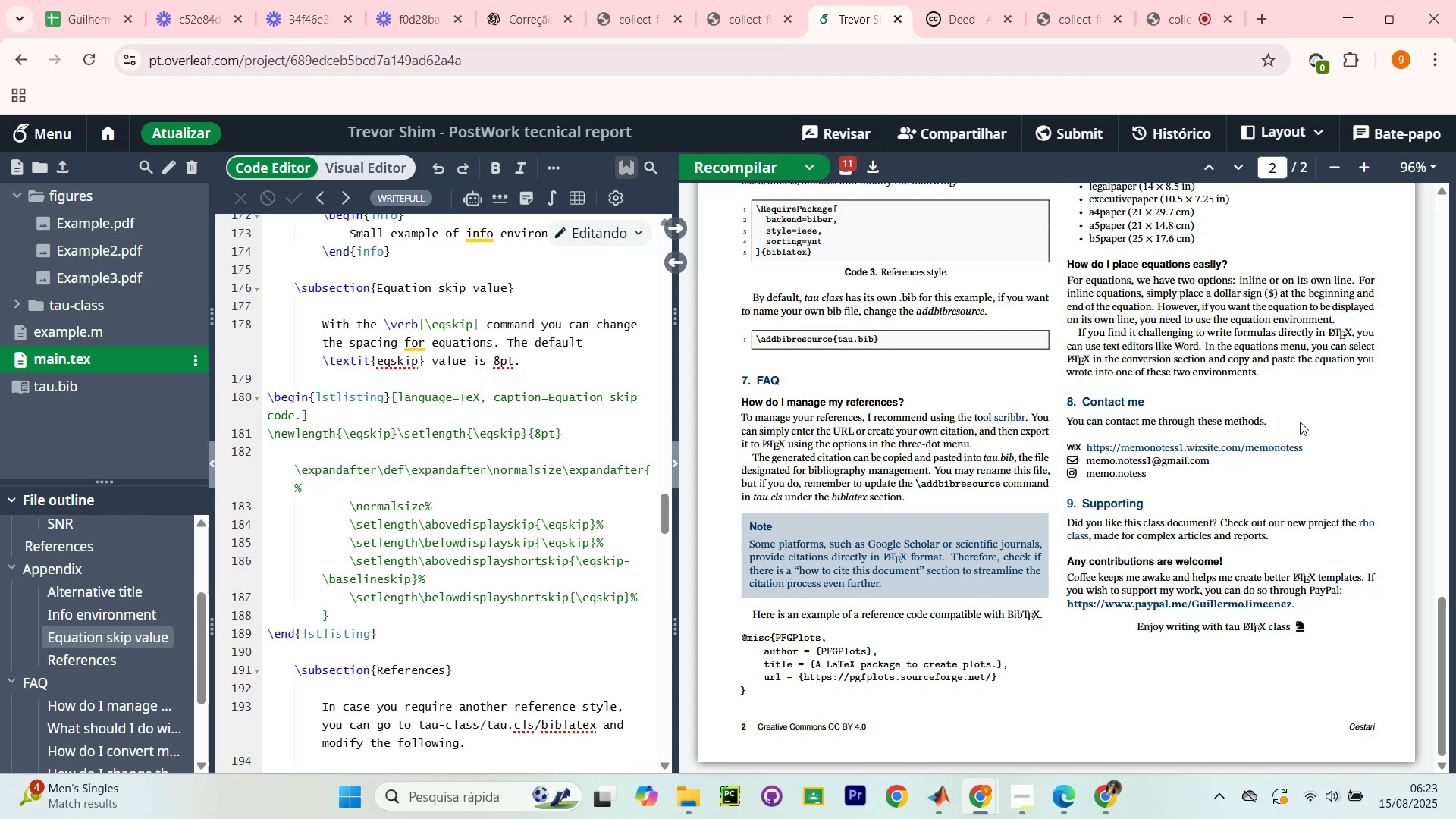 
wait(7.06)
 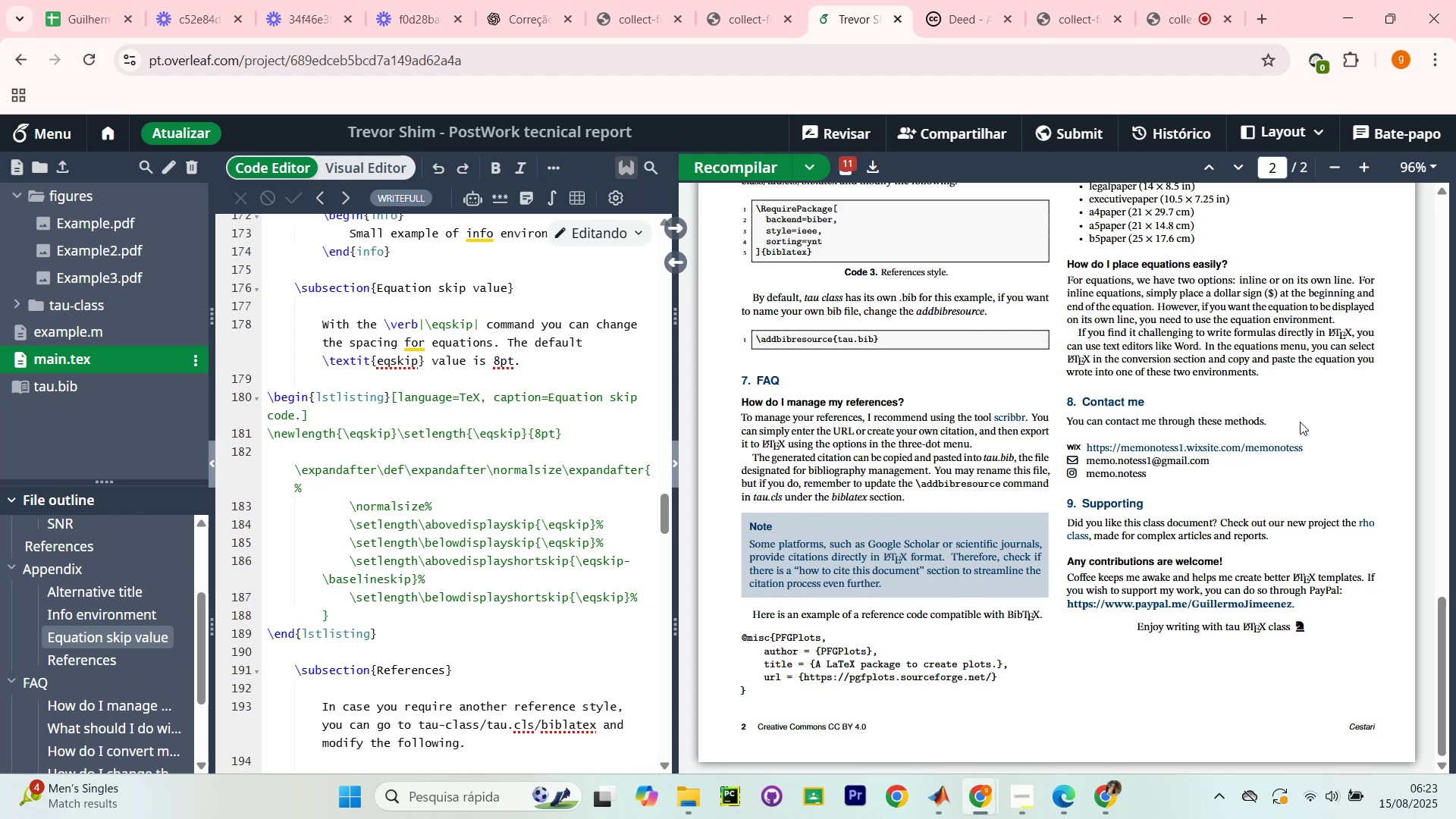 
scroll: coordinate [1101, 353], scroll_direction: up, amount: 3.0
 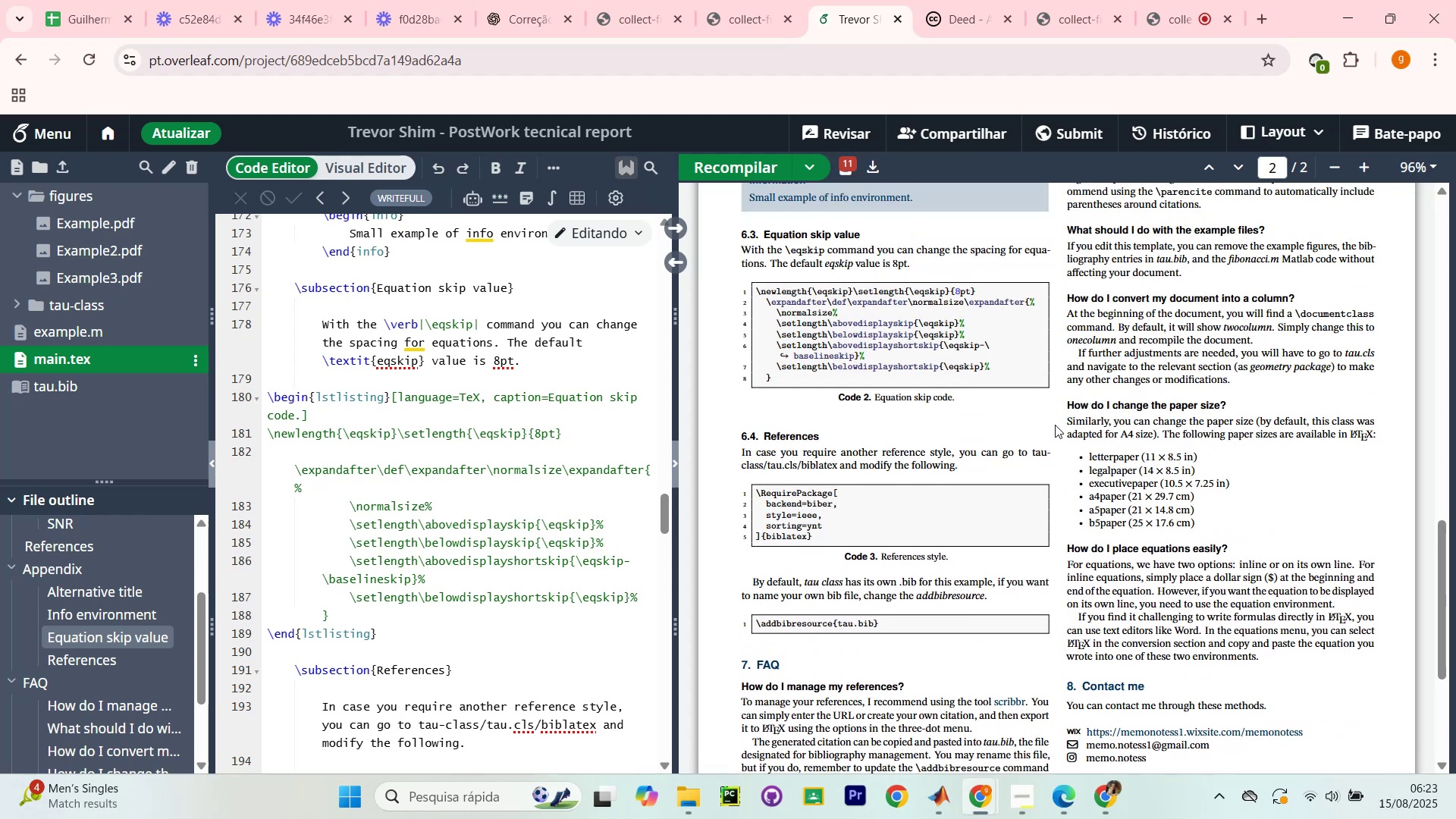 
scroll: coordinate [480, 554], scroll_direction: down, amount: 2.0
 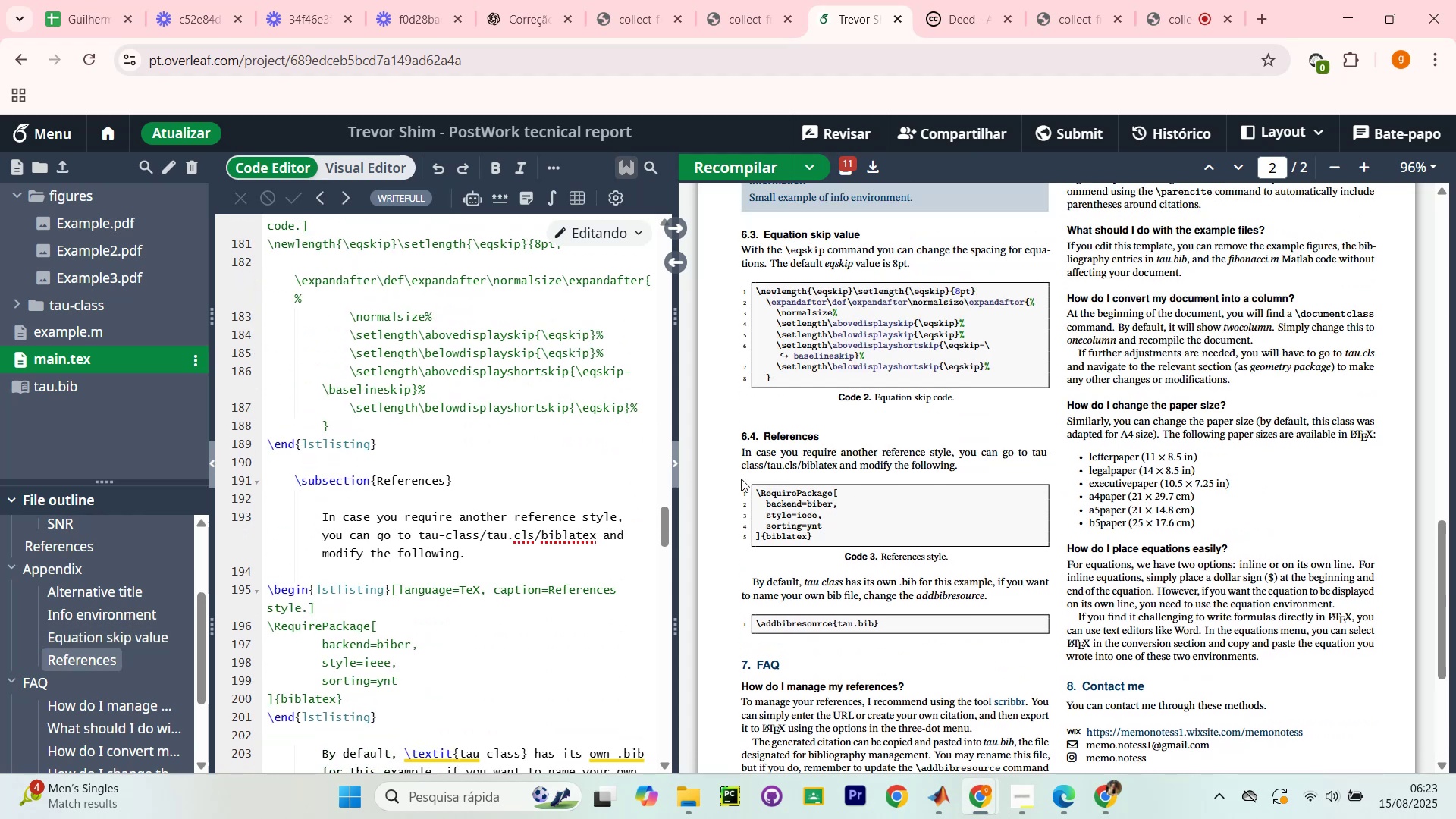 
scroll: coordinate [813, 478], scroll_direction: up, amount: 3.0
 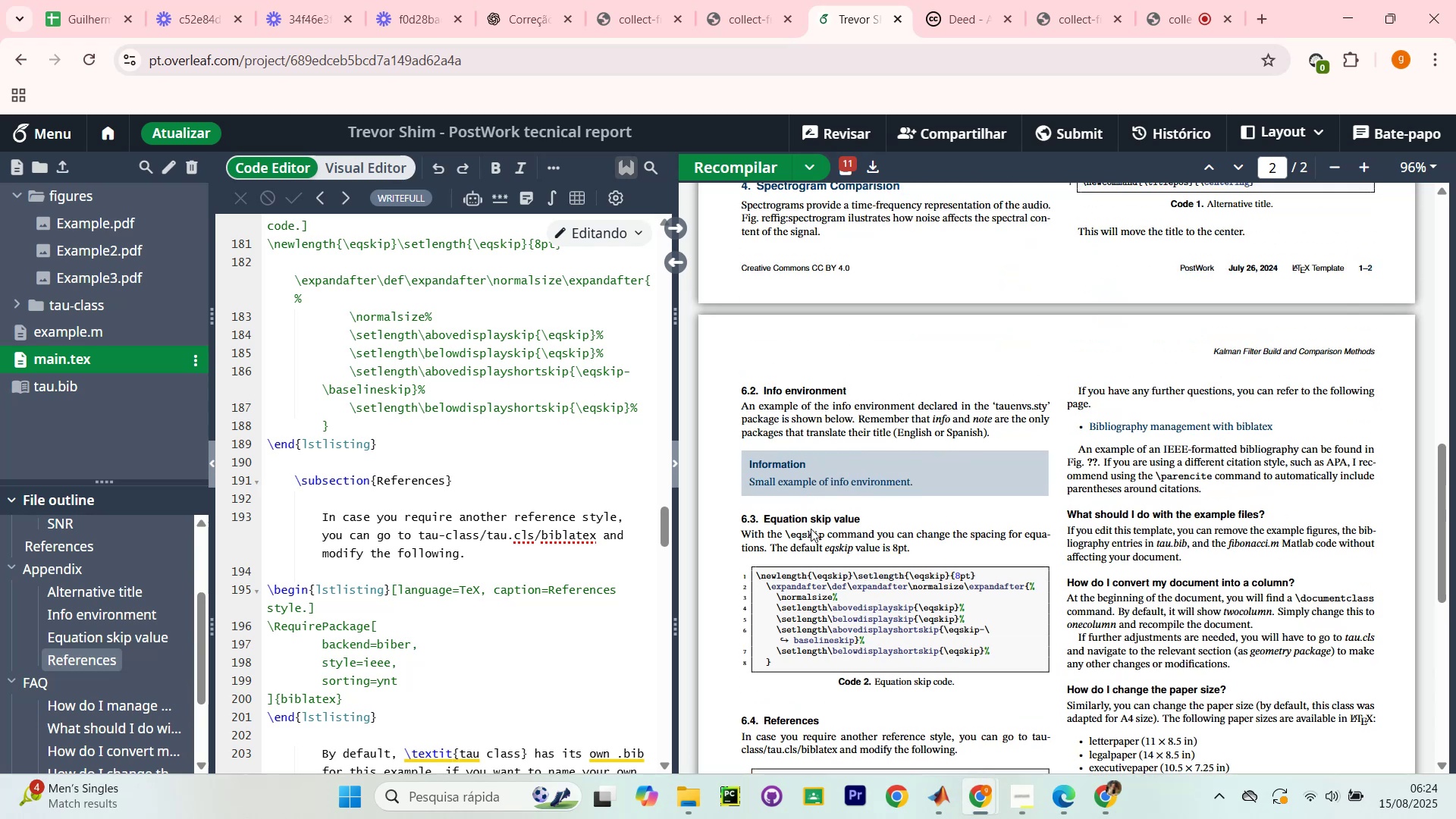 
left_click([815, 518])
 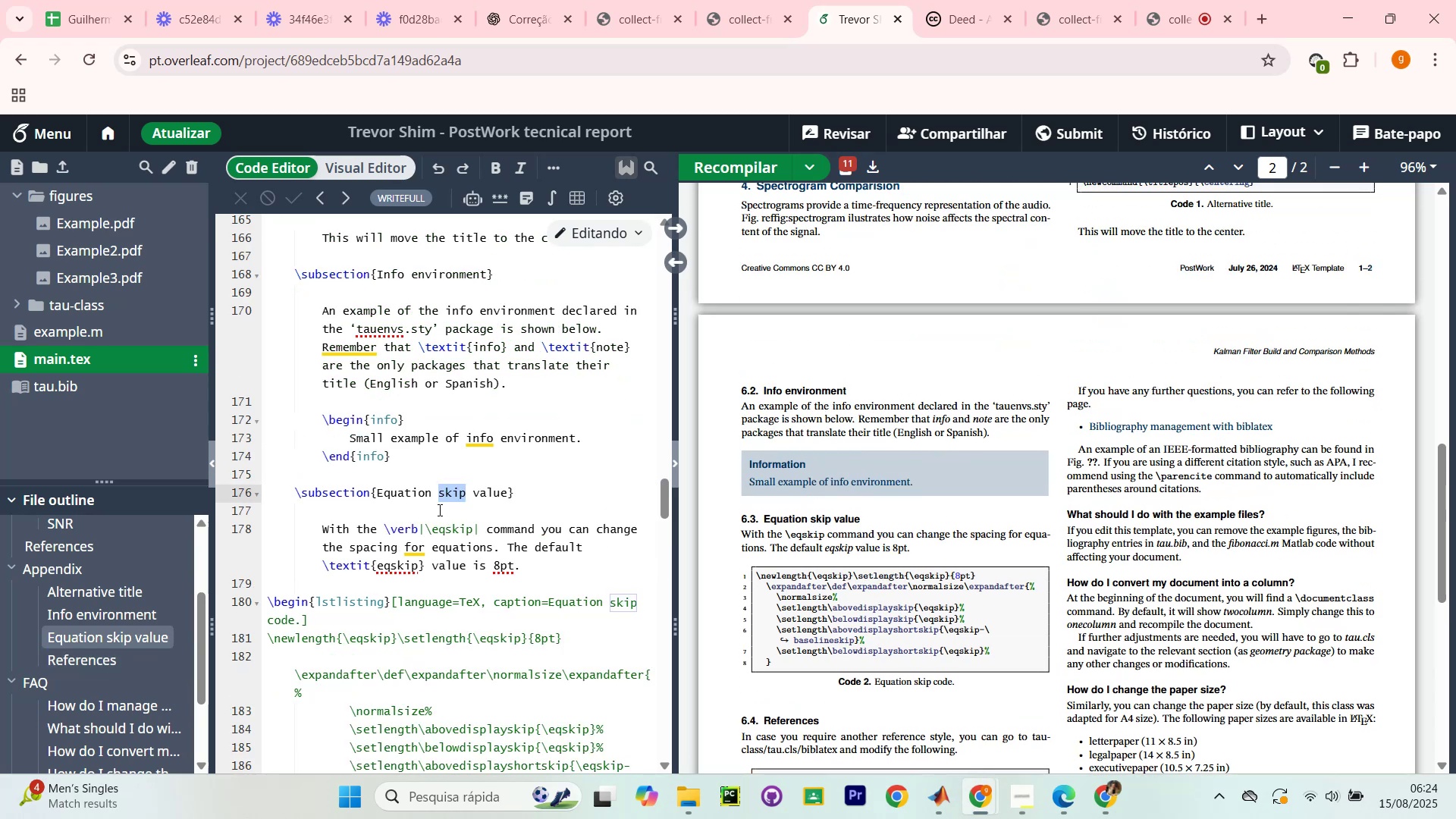 
left_click_drag(start_coordinate=[551, 572], to_coordinate=[255, 262])
 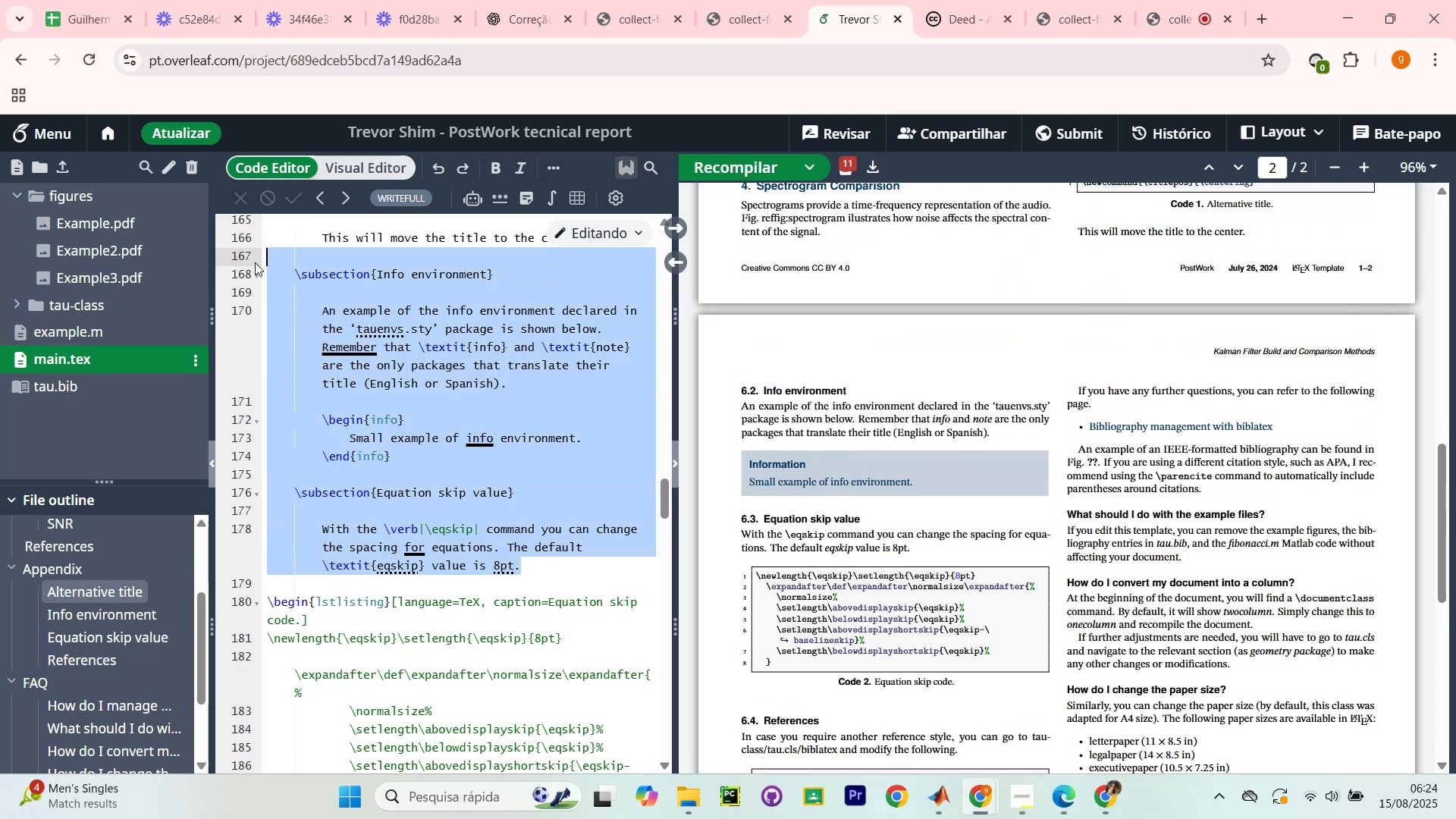 
key(Backspace)
 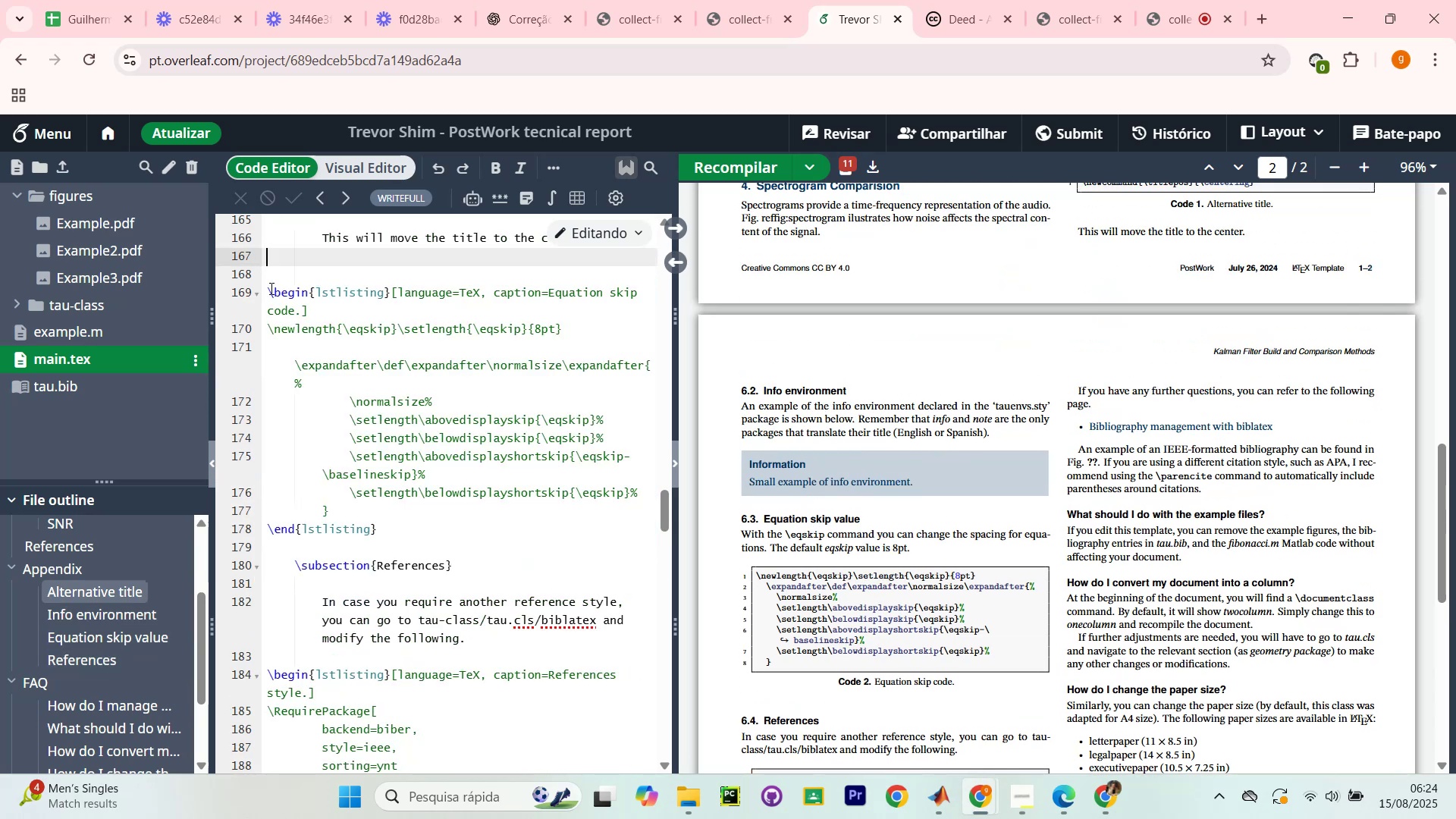 
scroll: coordinate [318, 316], scroll_direction: up, amount: 5.0
 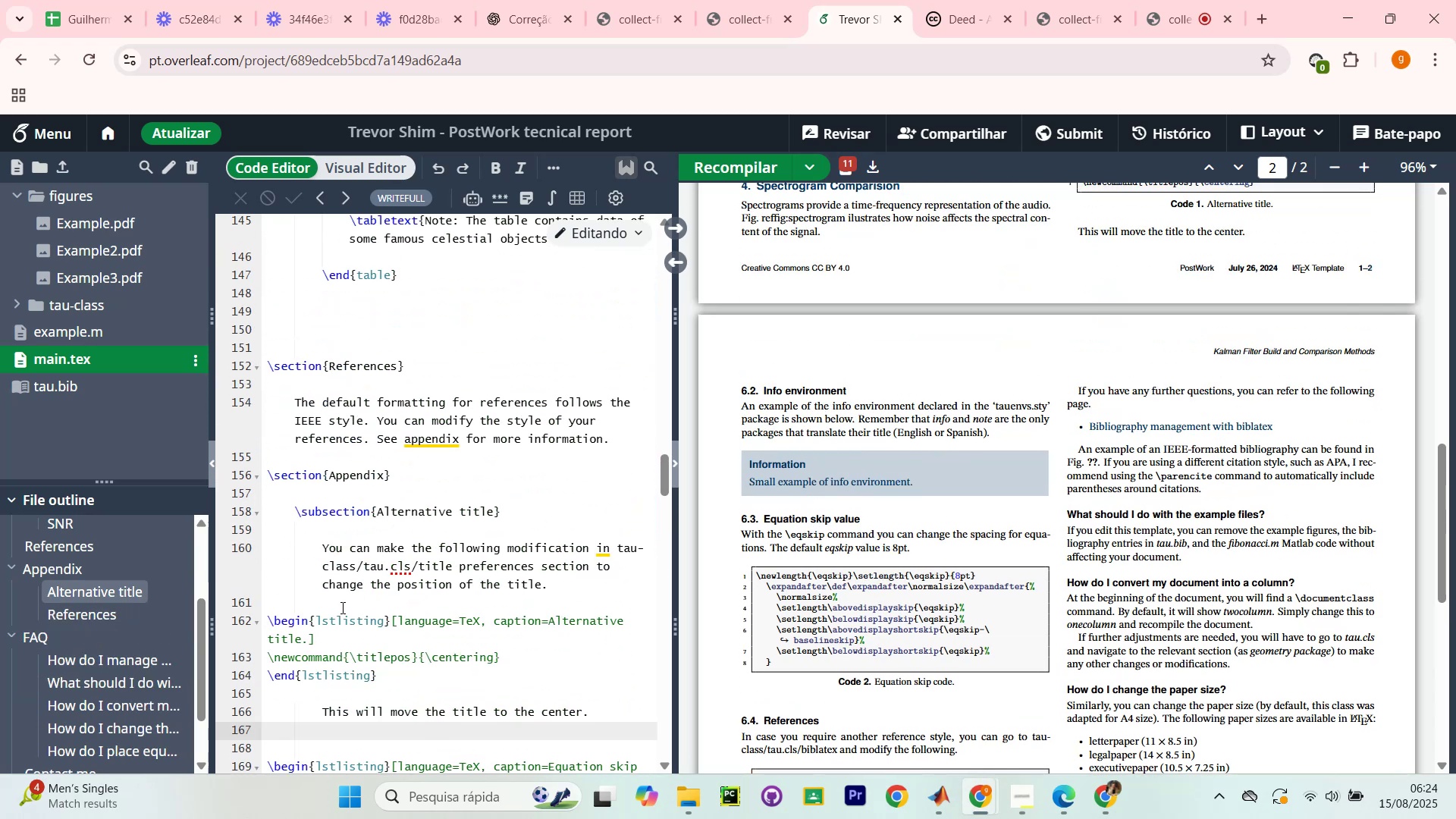 
left_click_drag(start_coordinate=[347, 601], to_coordinate=[165, 478])
 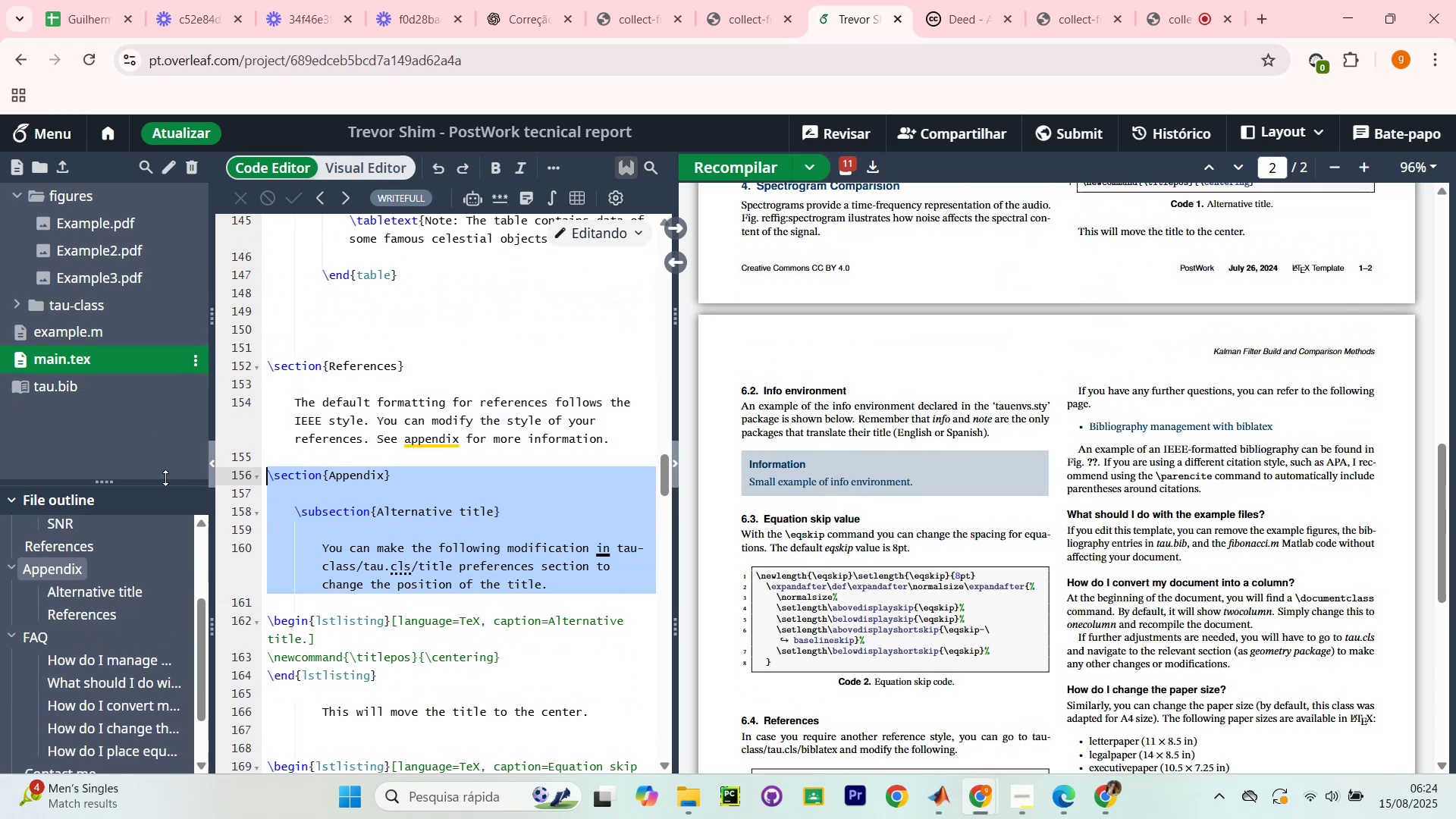 
key(Backspace)
 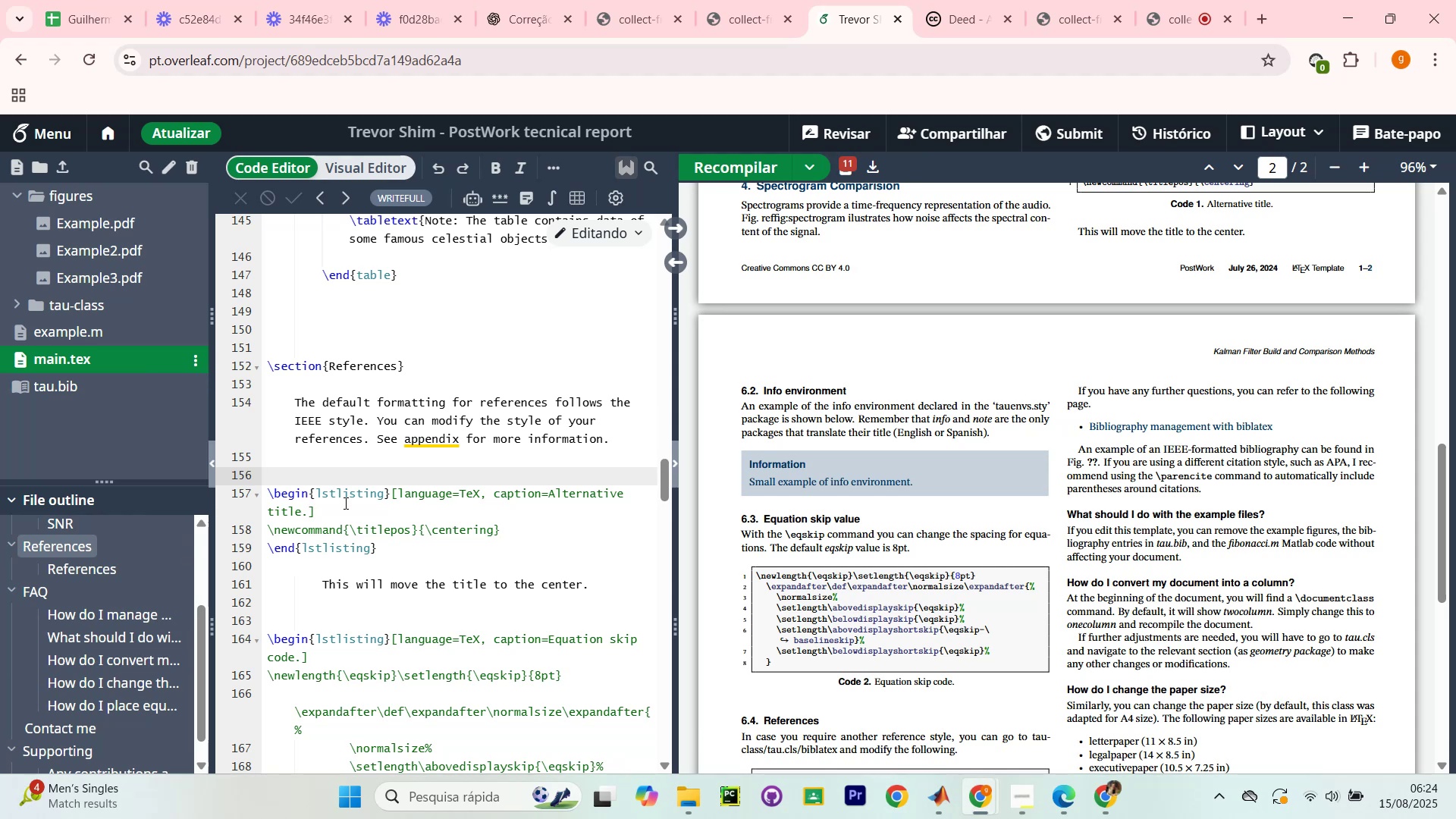 
scroll: coordinate [353, 509], scroll_direction: down, amount: 2.0
 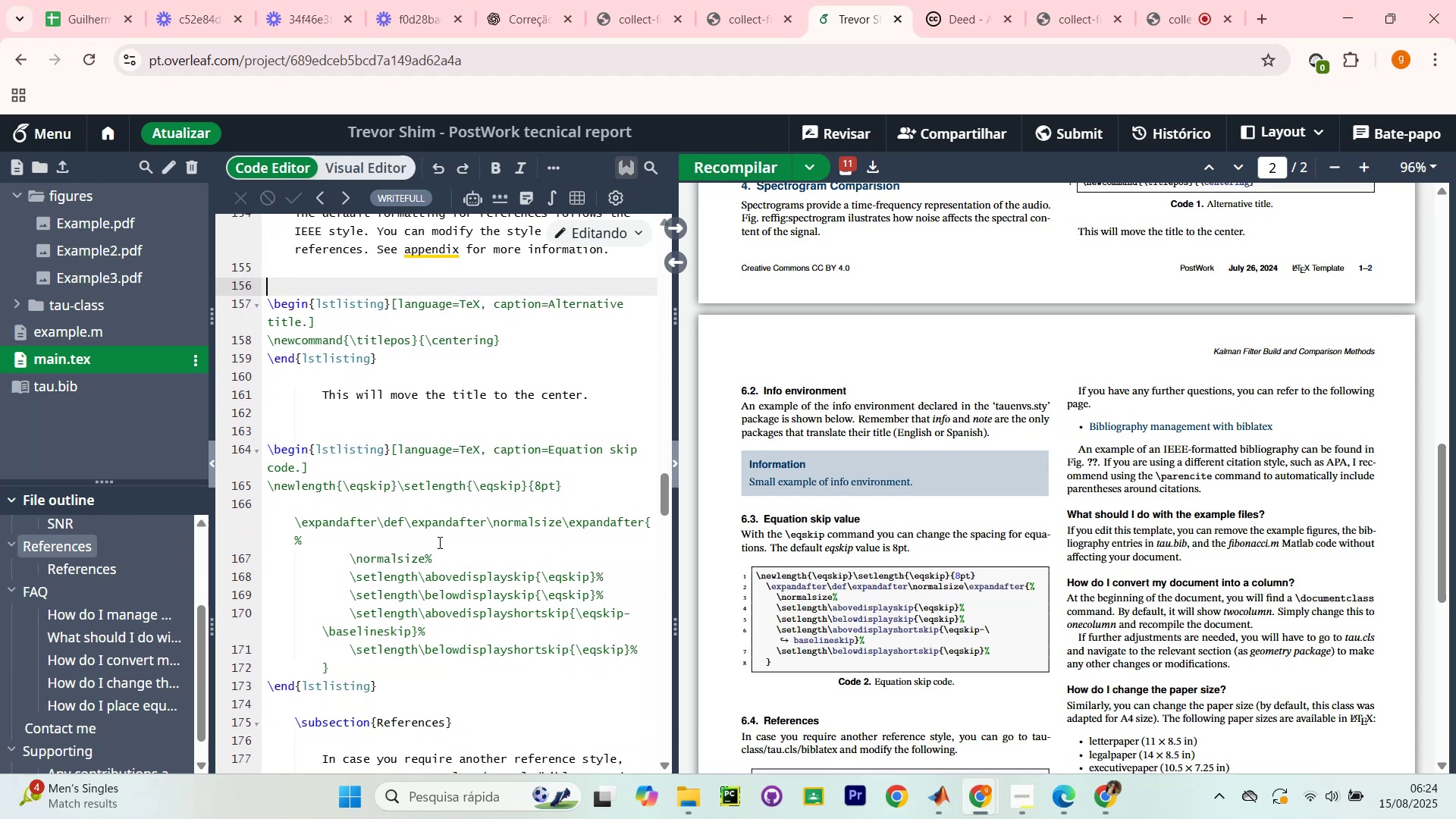 
left_click_drag(start_coordinate=[401, 695], to_coordinate=[165, 301])
 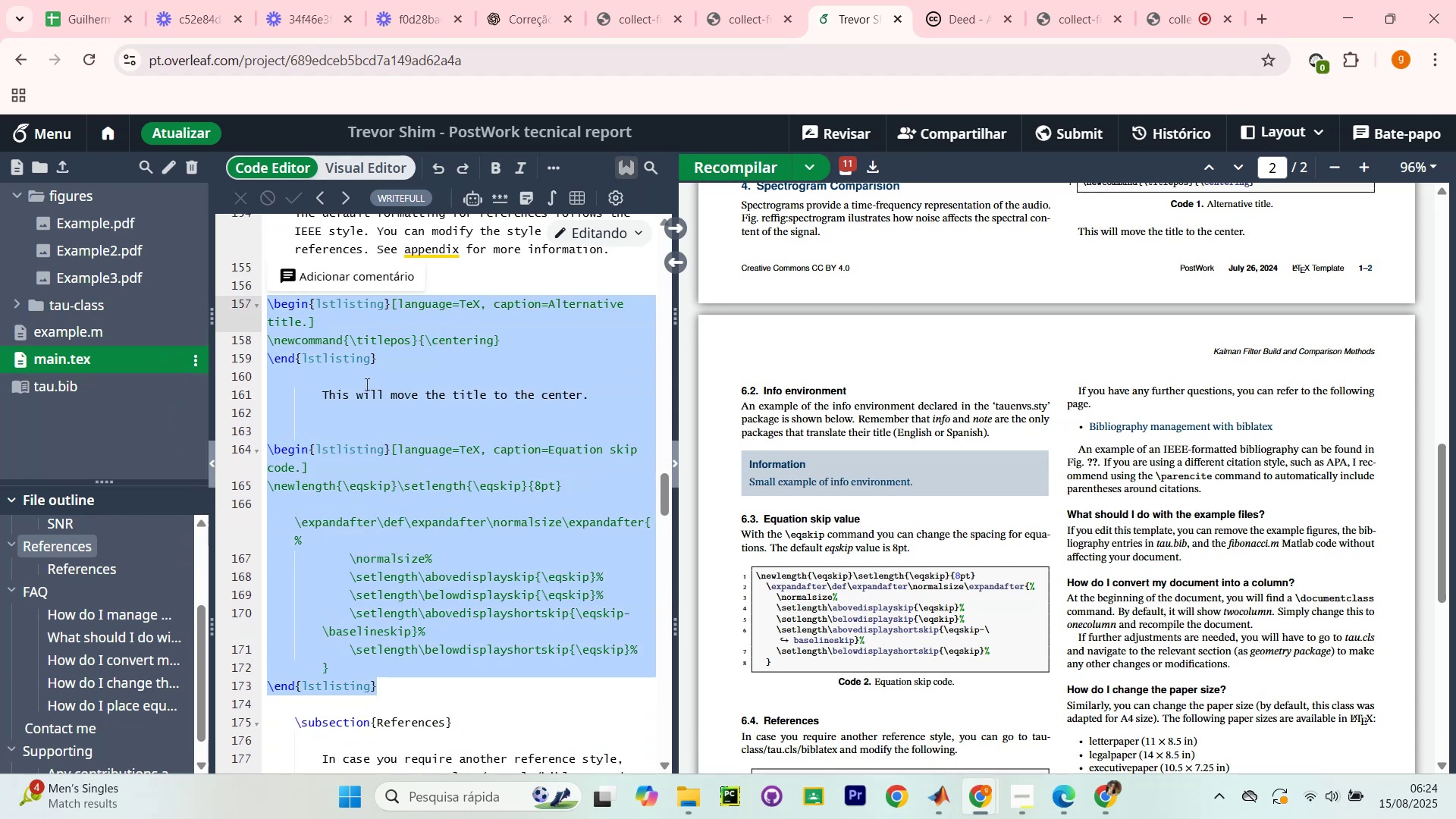 
key(Backspace)
 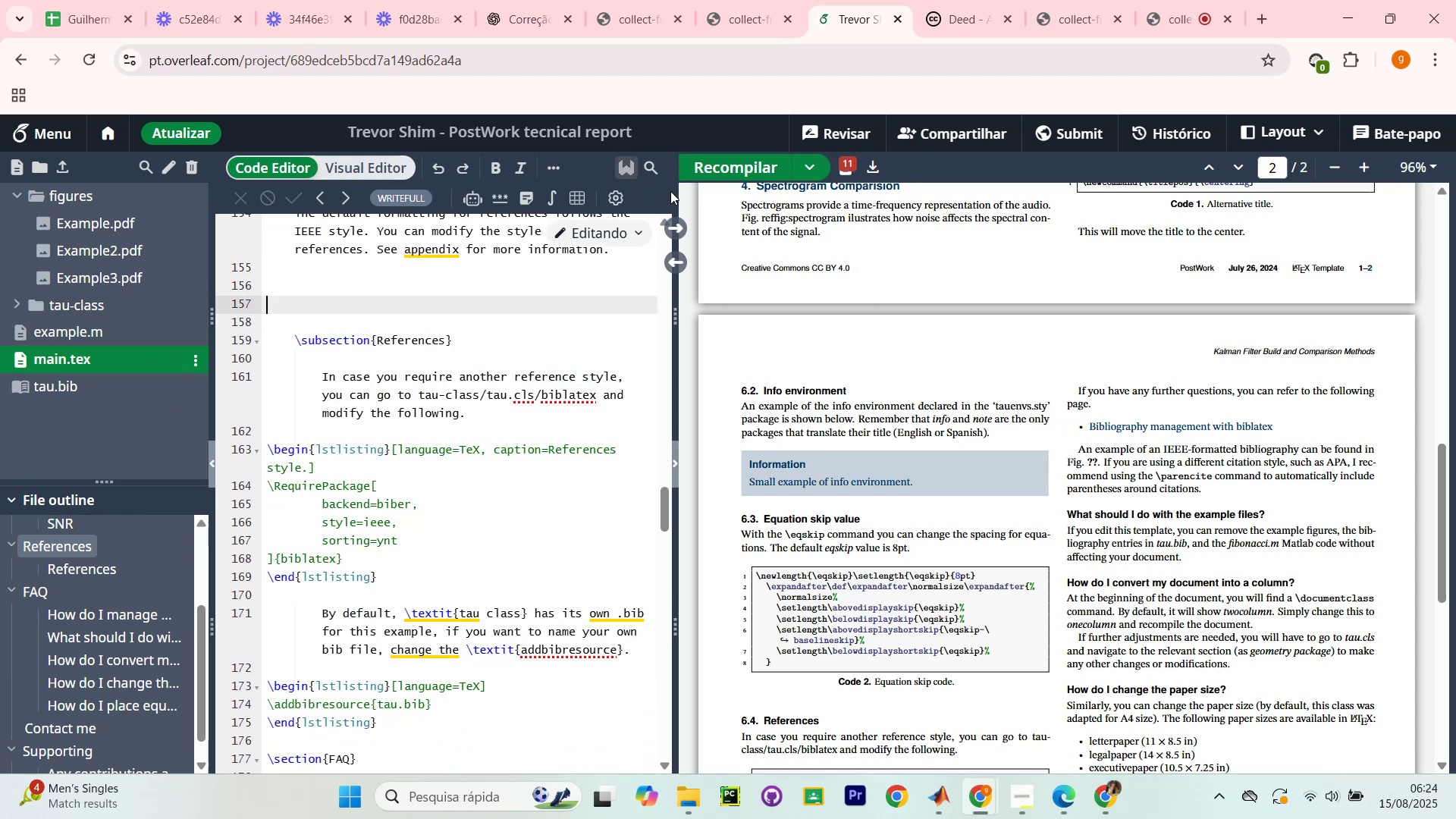 
left_click([708, 171])
 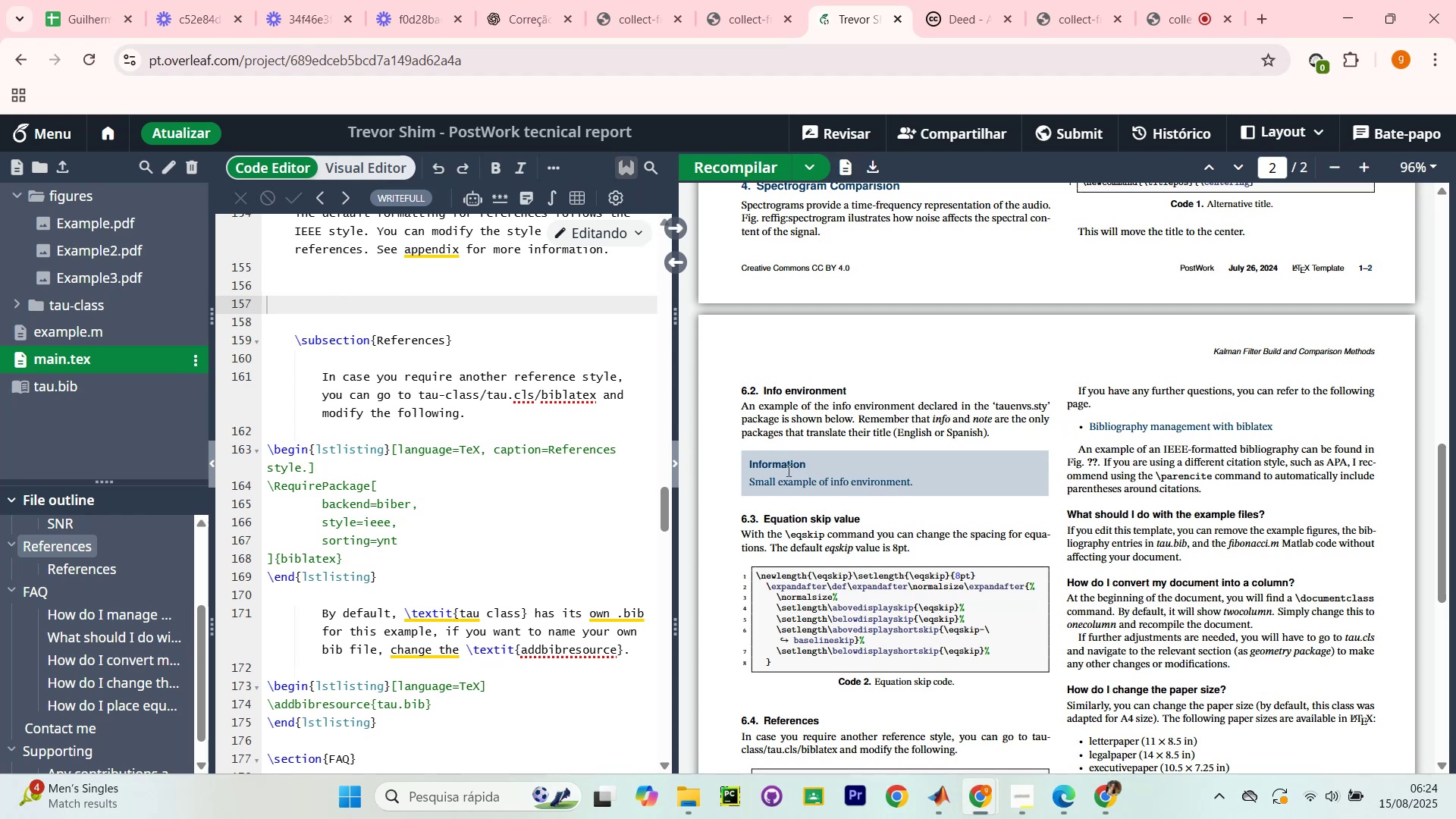 
wait(7.74)
 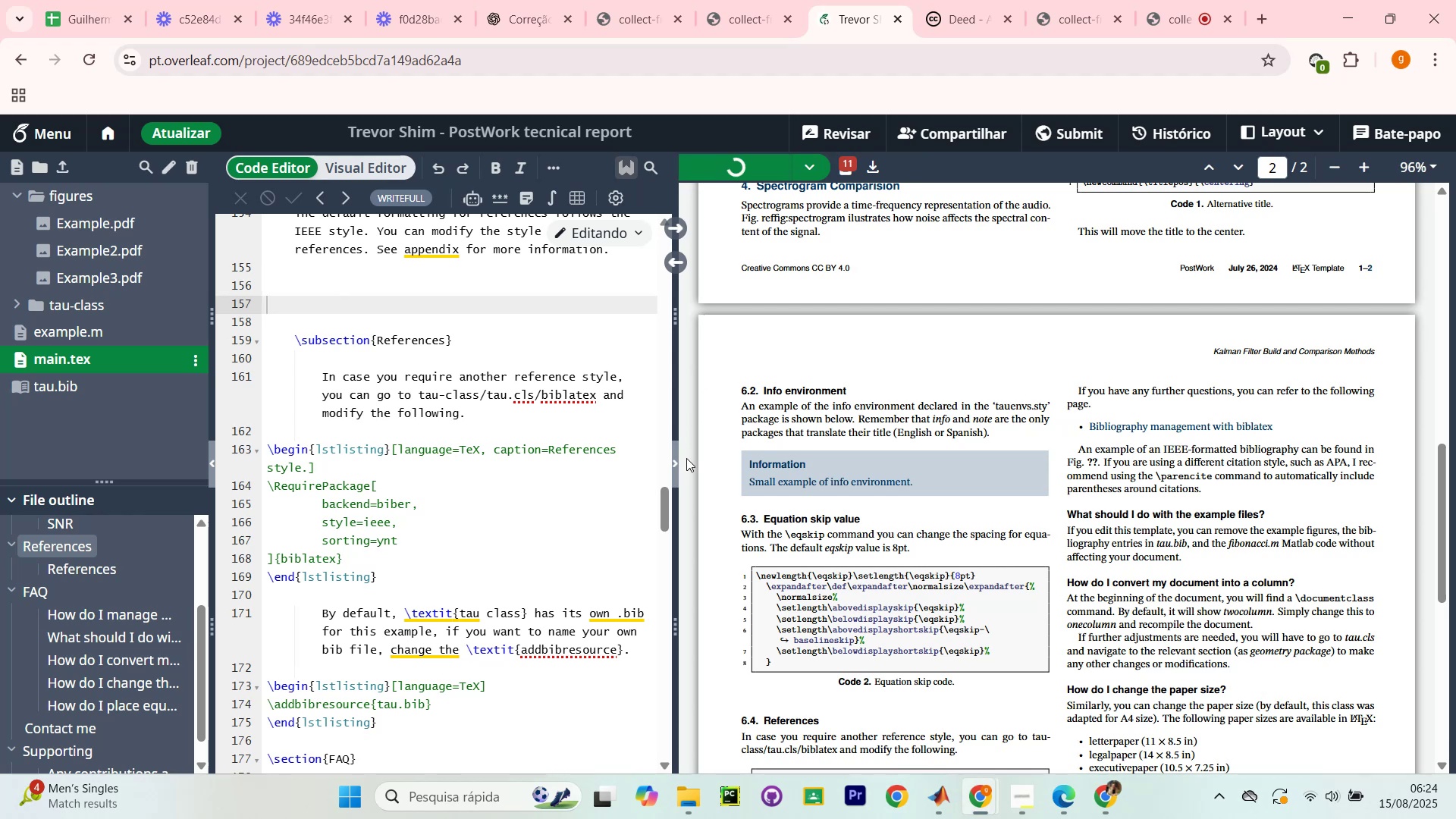 
scroll: coordinate [900, 374], scroll_direction: up, amount: 15.0
 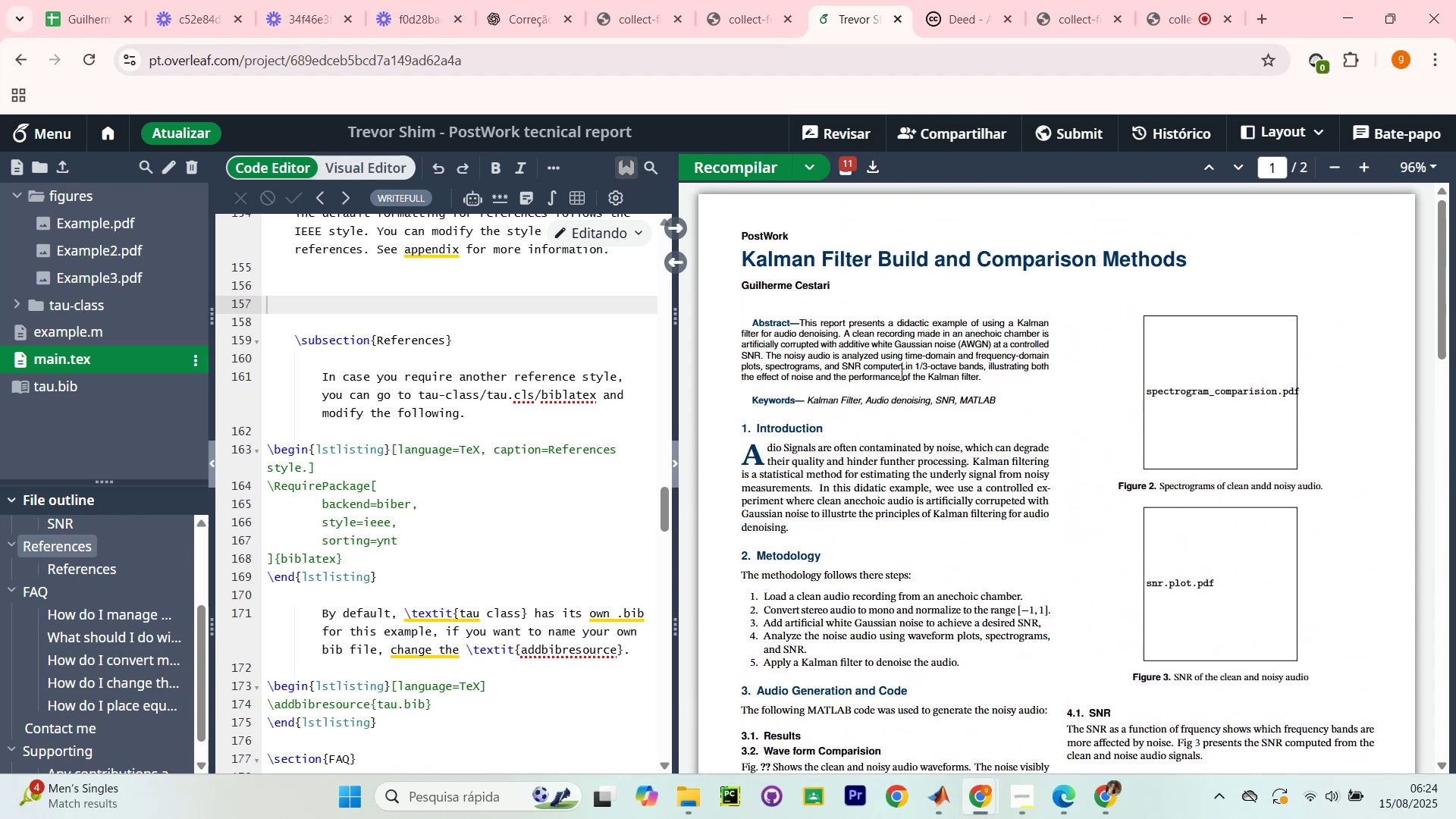 
scroll: coordinate [887, 388], scroll_direction: down, amount: 10.0
 